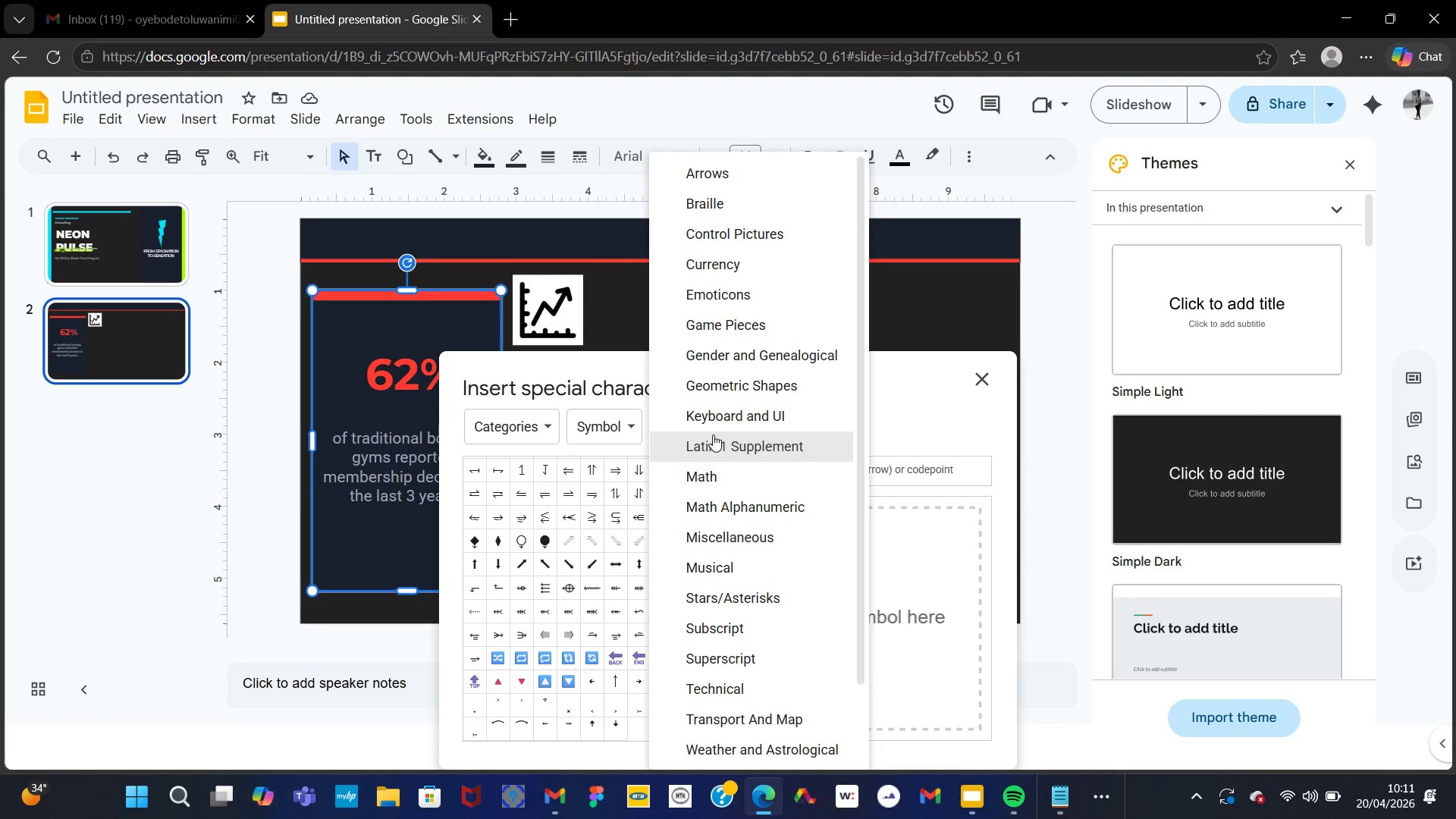 
left_click([726, 208])
 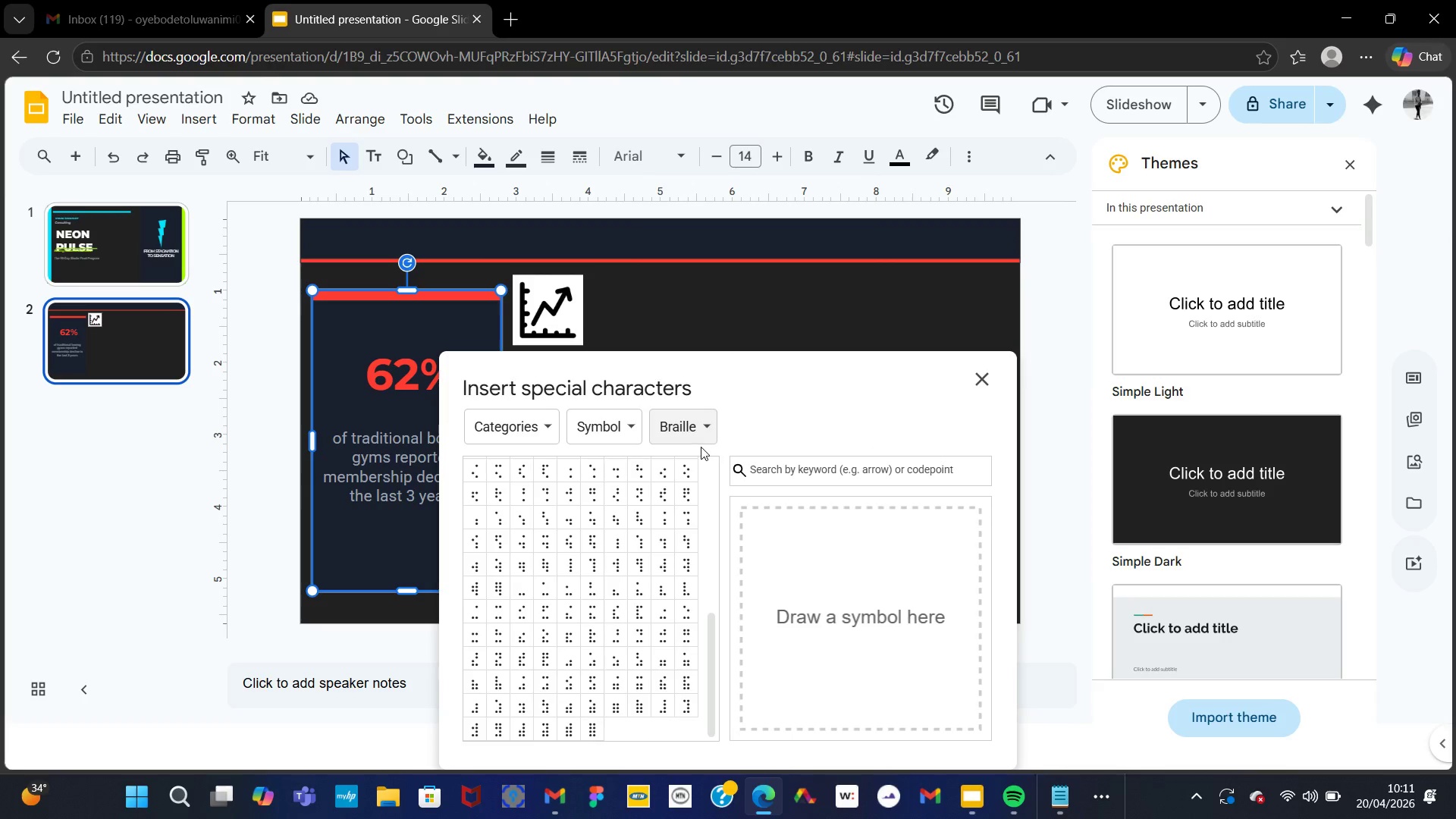 
left_click([694, 435])
 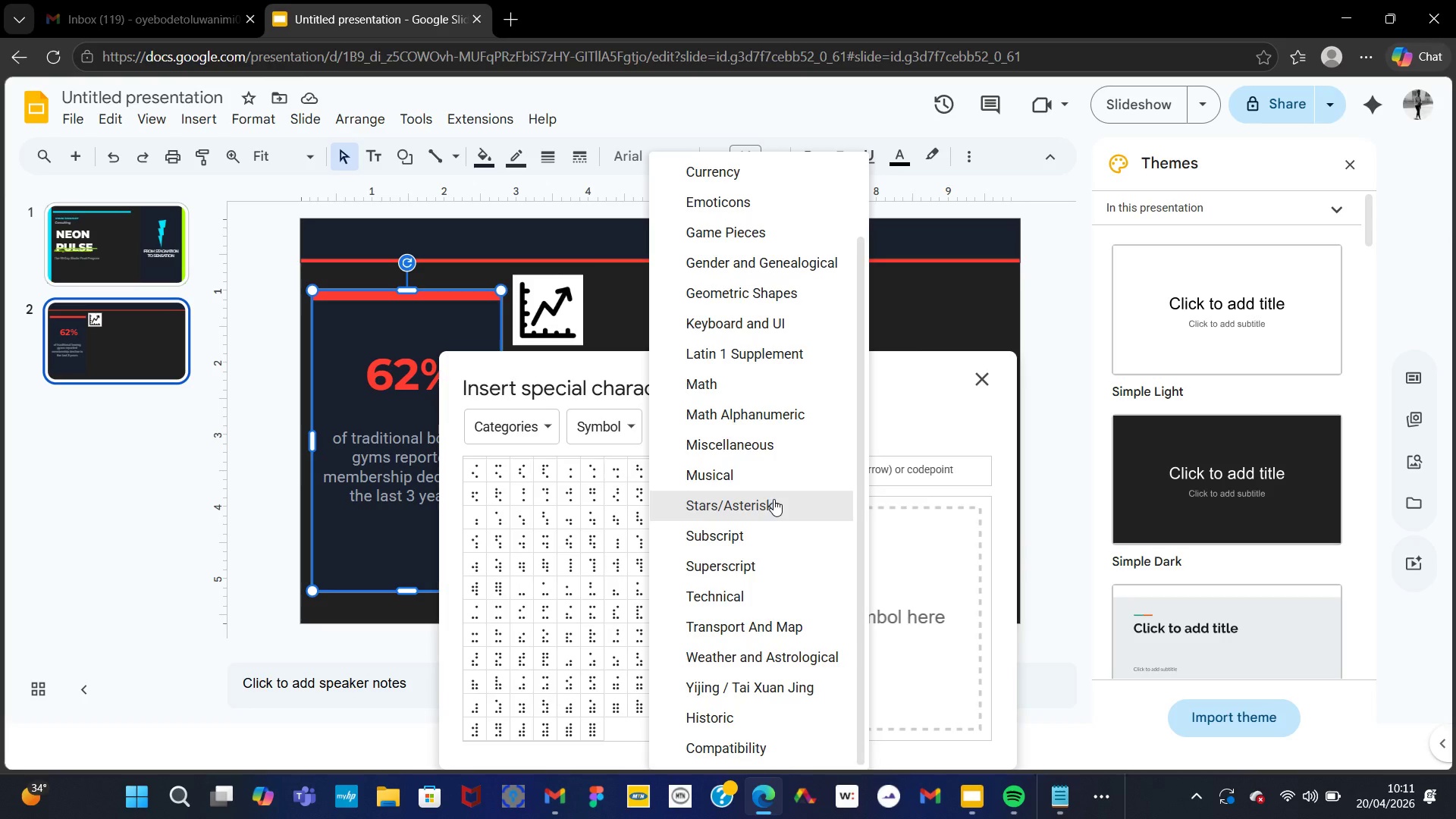 
wait(10.44)
 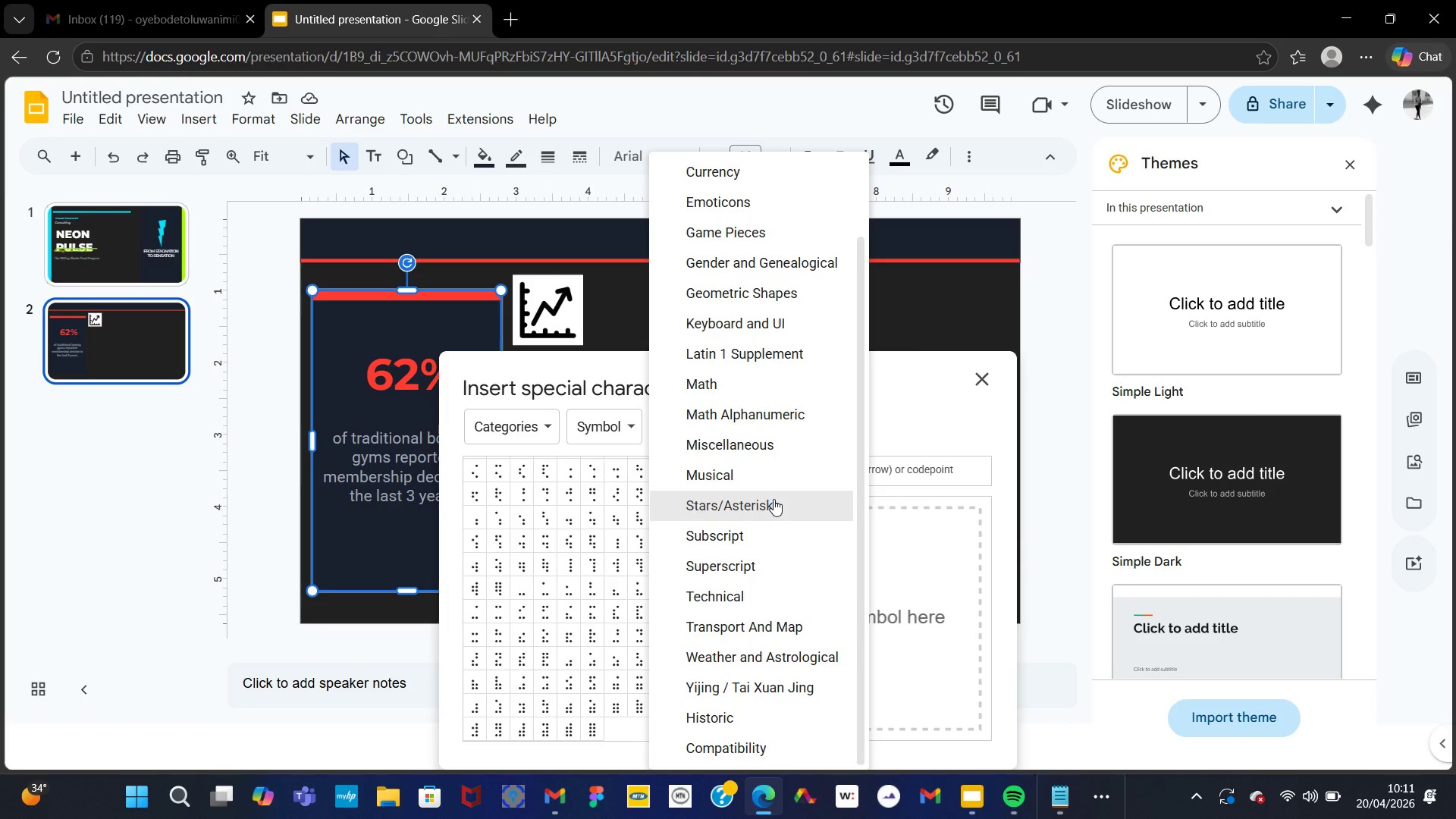 
left_click([717, 646])
 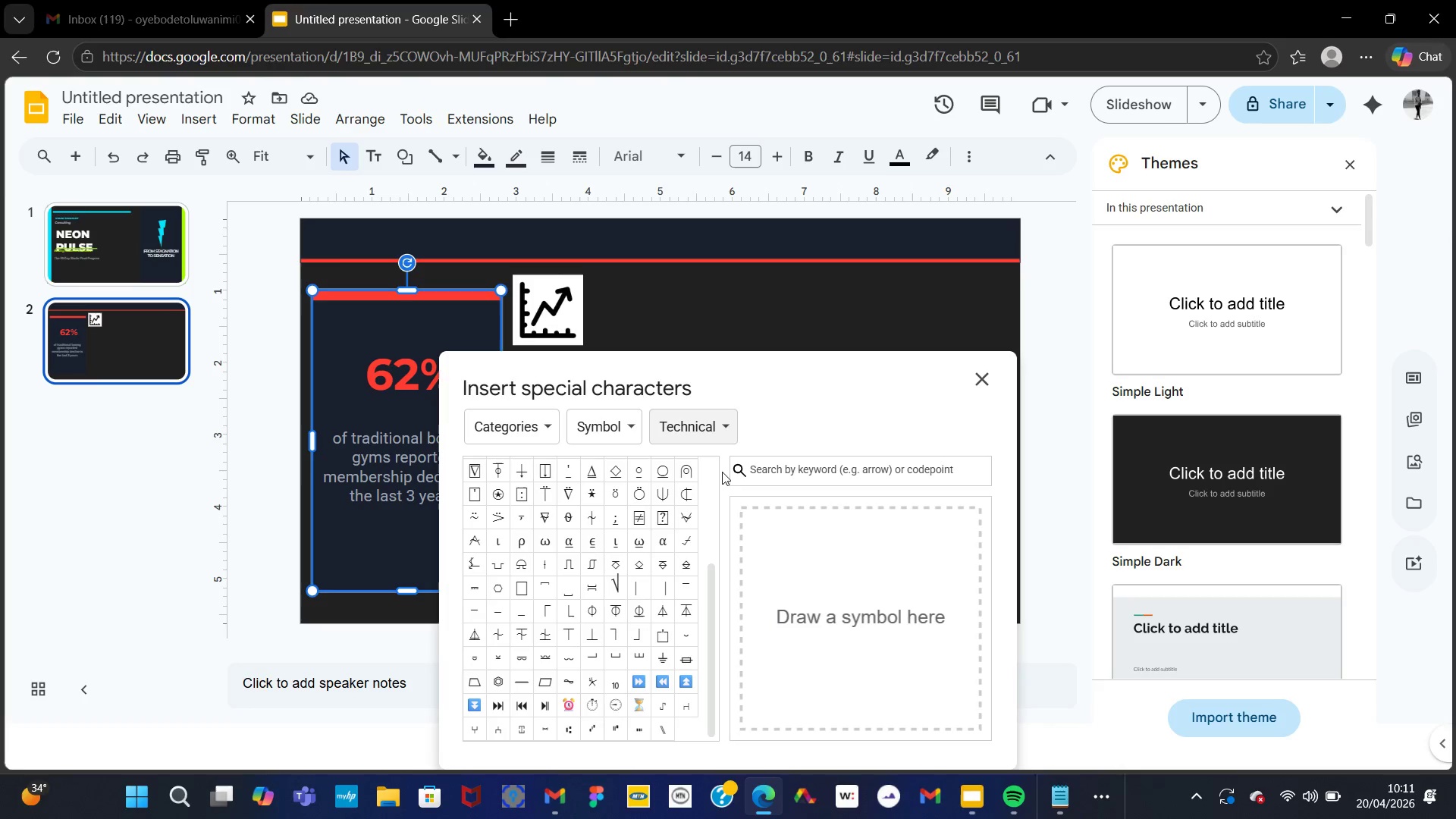 
wait(5.41)
 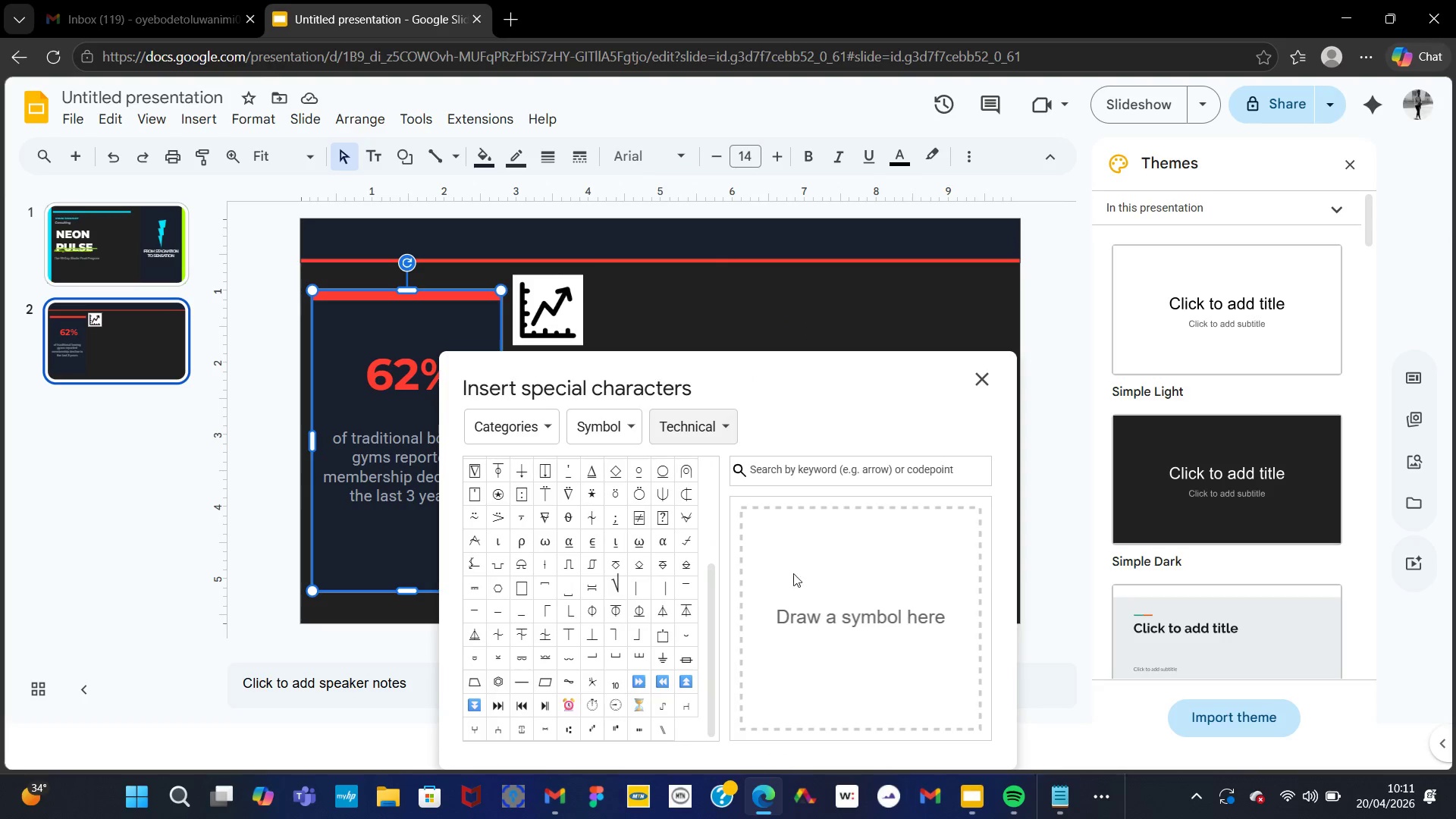 
left_click([698, 421])
 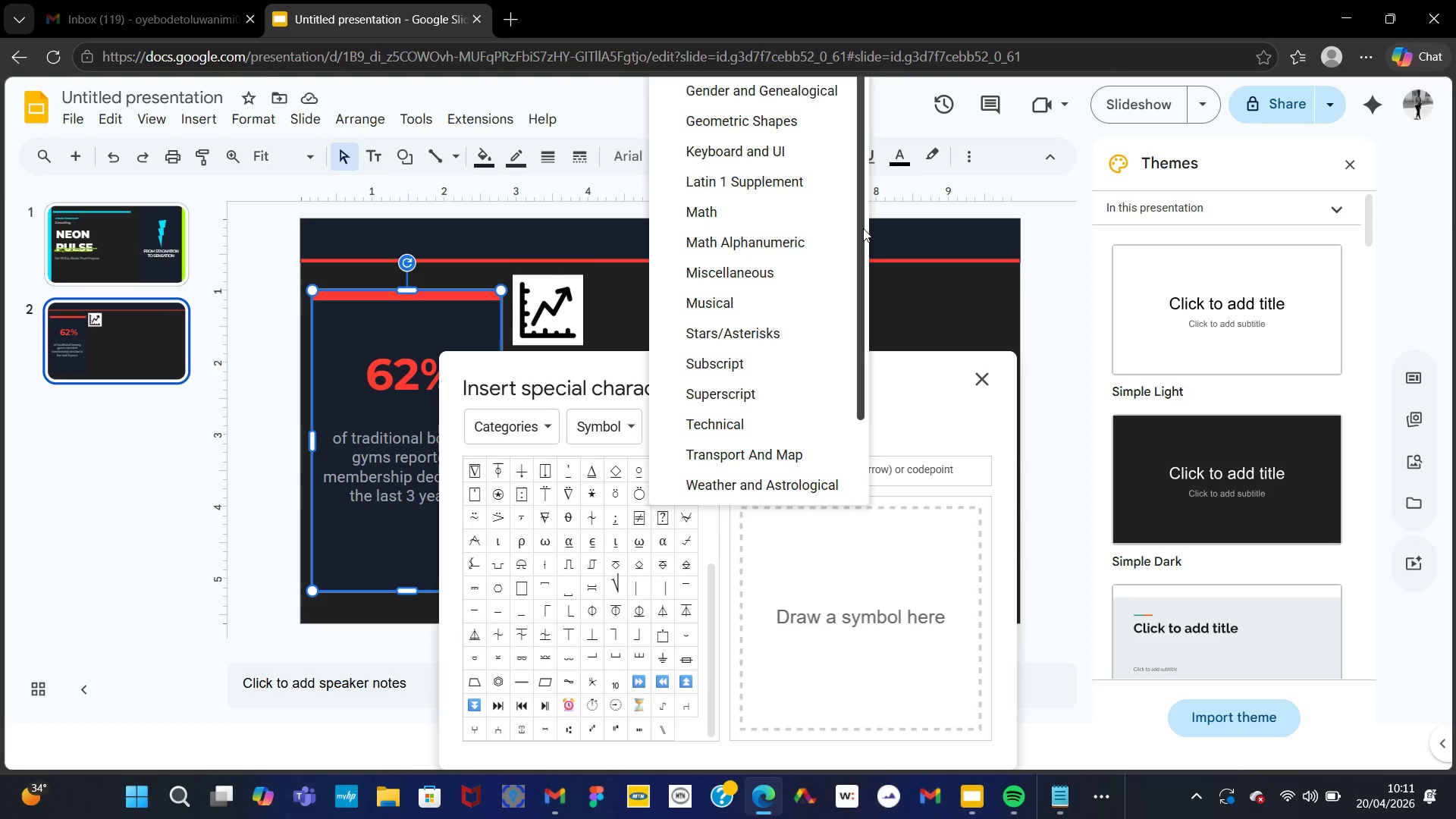 
left_click_drag(start_coordinate=[859, 228], to_coordinate=[857, 115])
 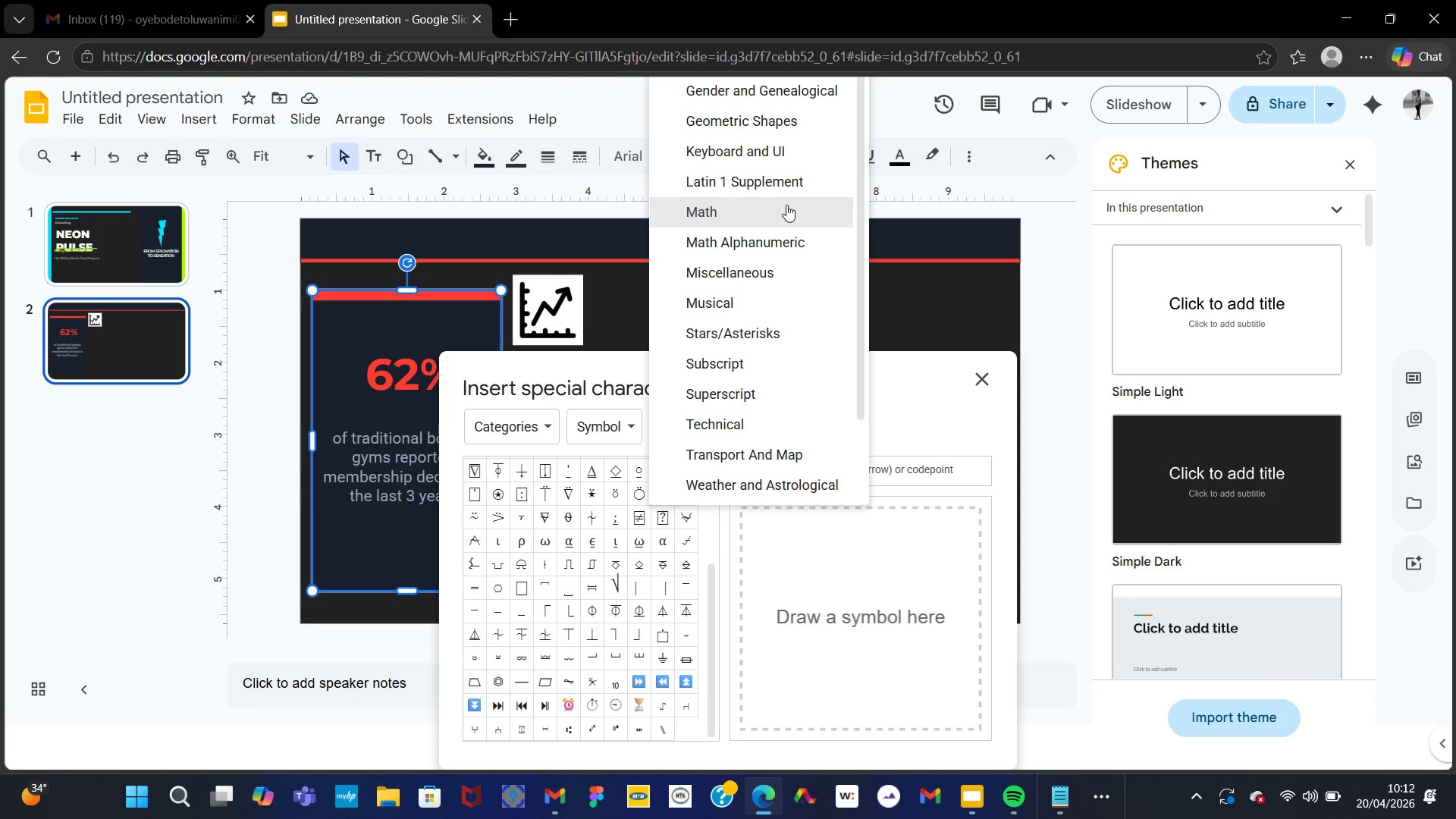 
left_click([786, 205])
 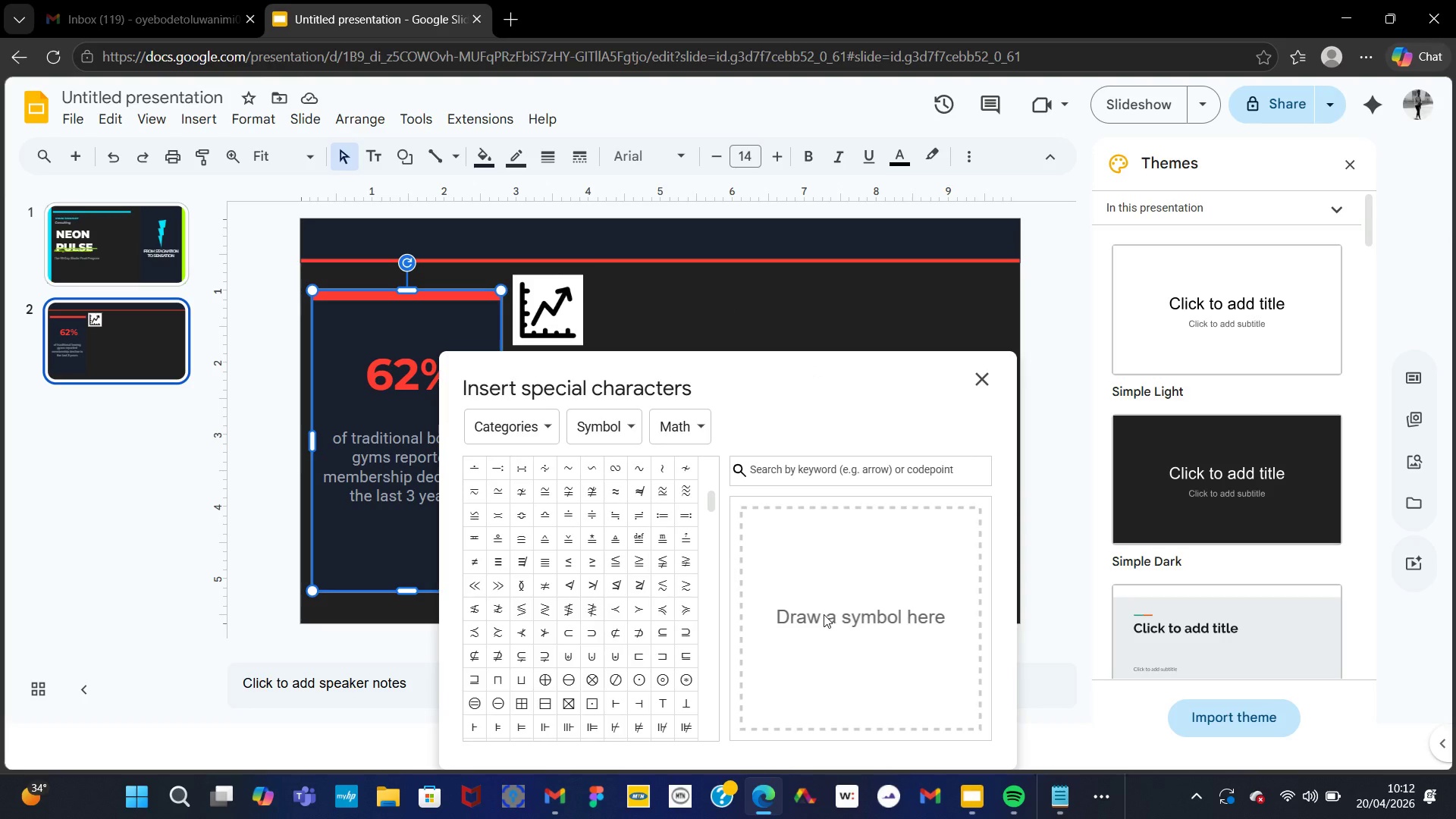 
wait(6.14)
 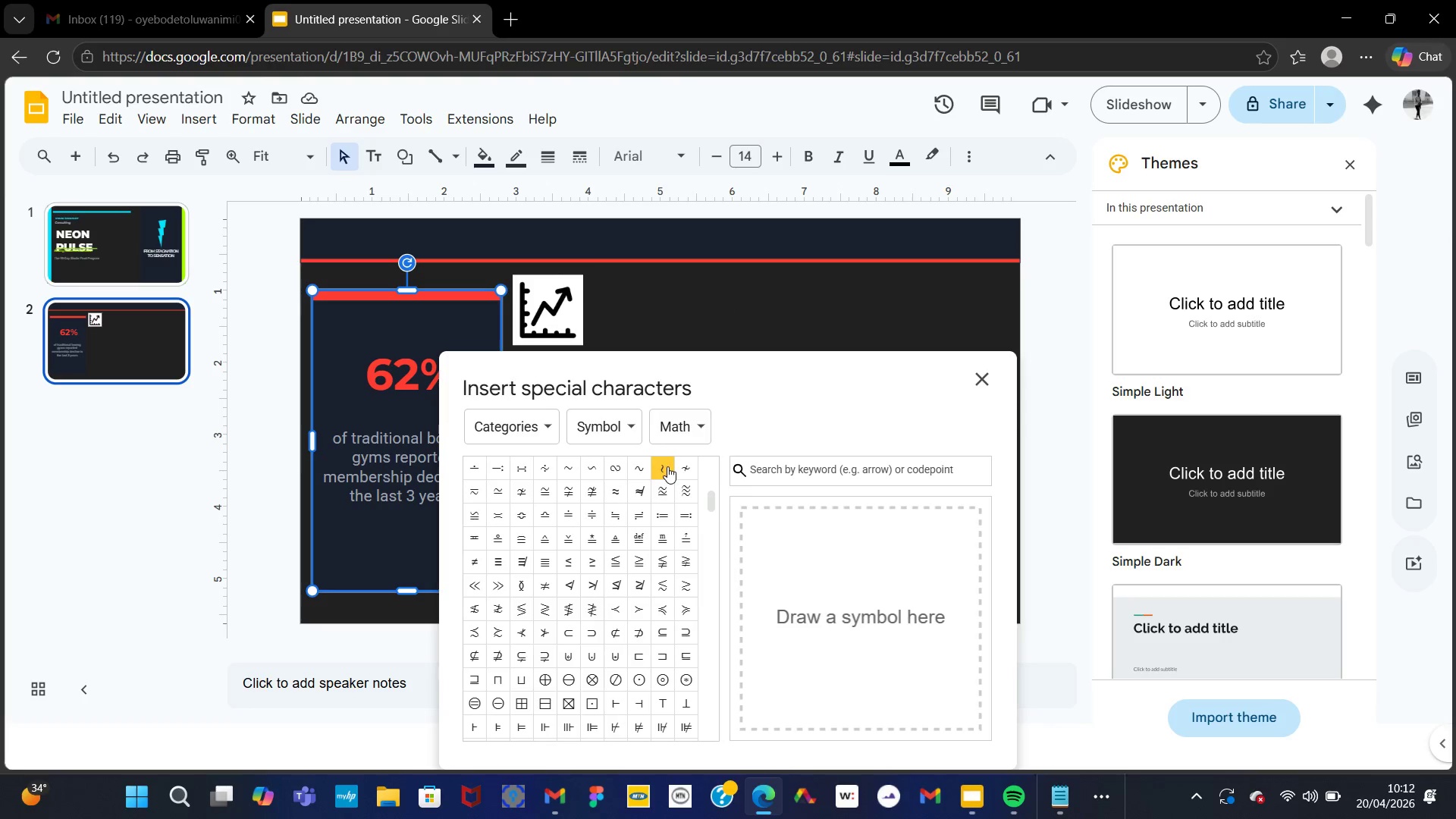 
mouse_move([705, 684])
 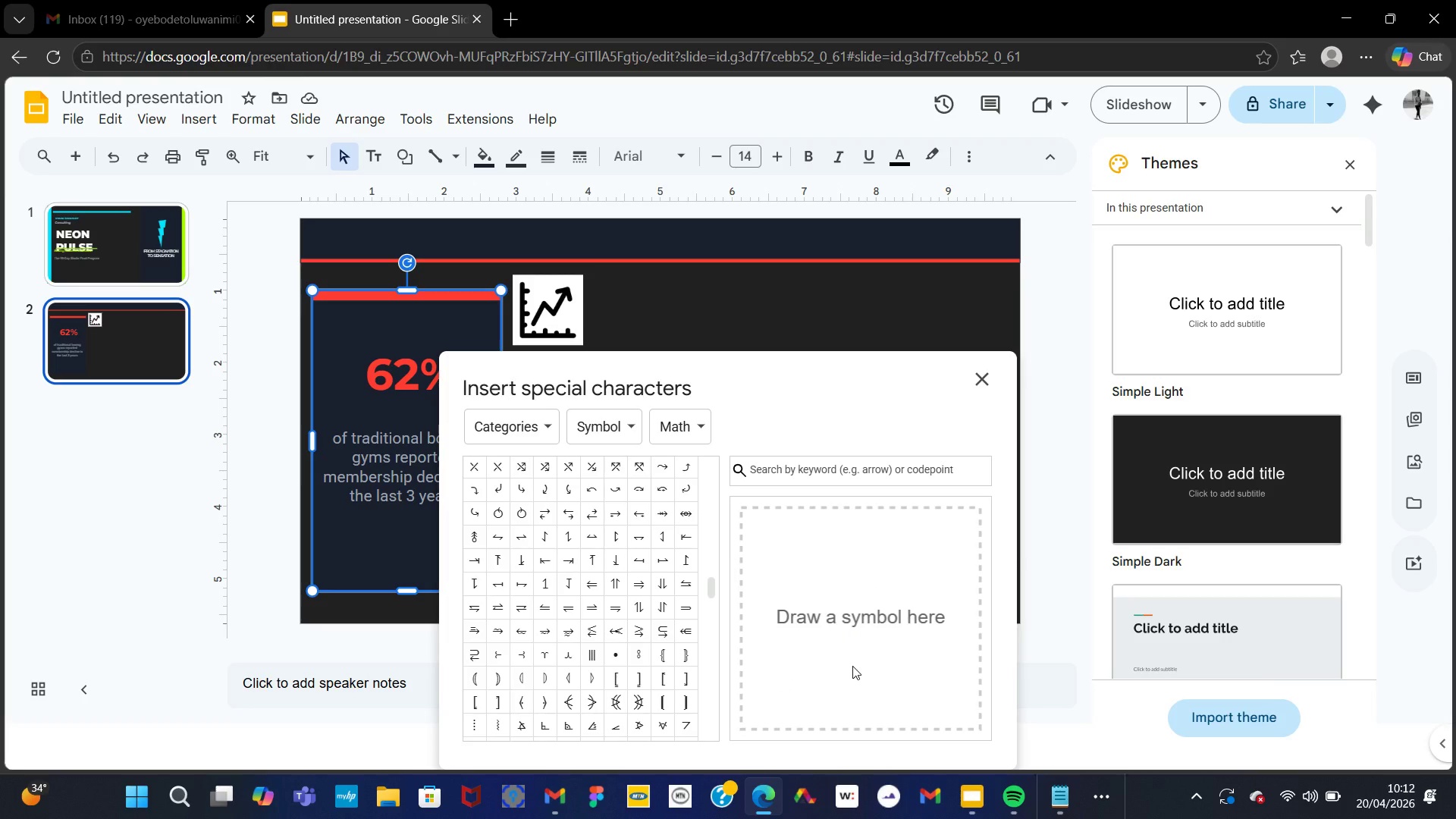 
wait(17.27)
 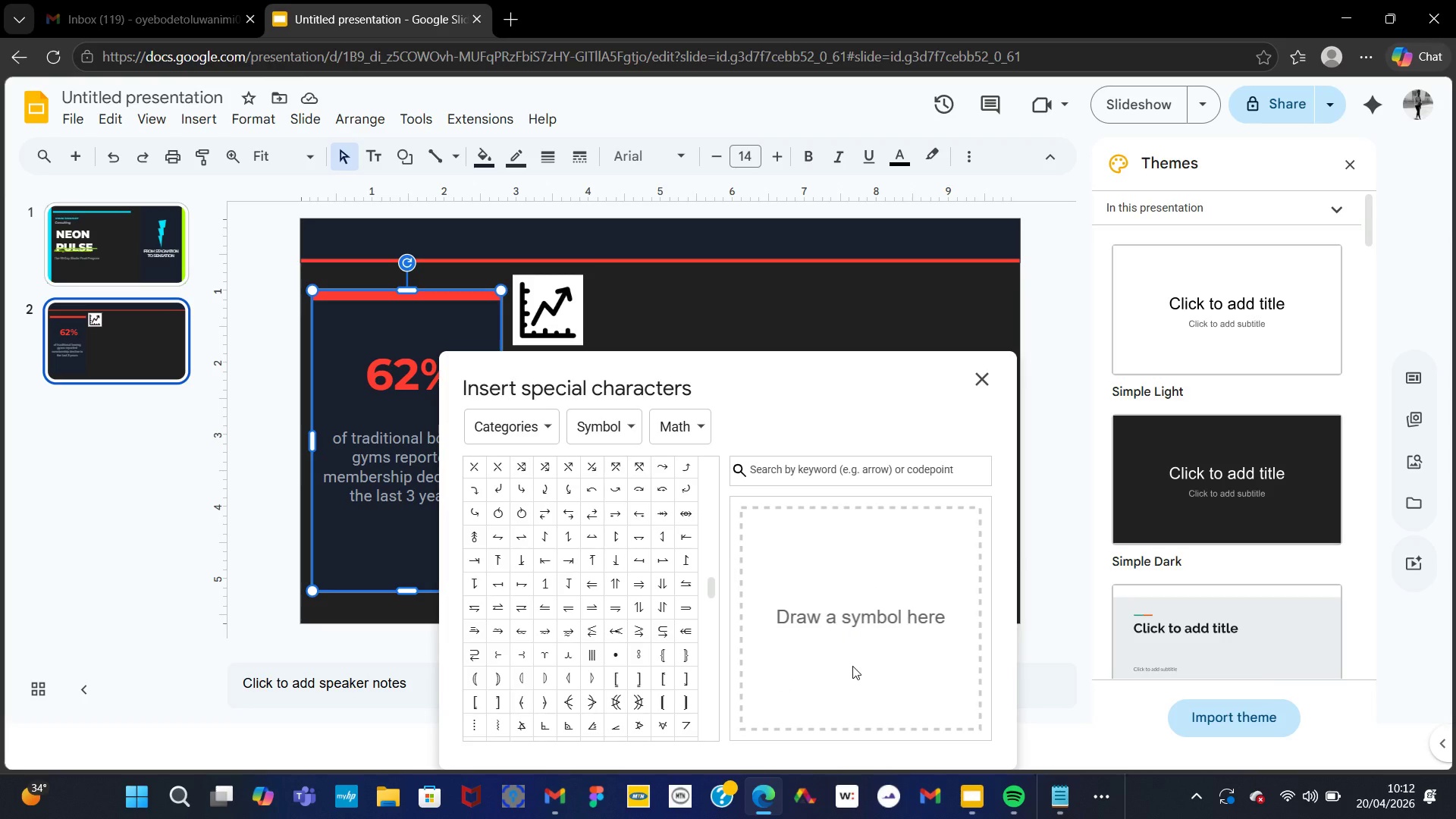 
mouse_move([669, 591])
 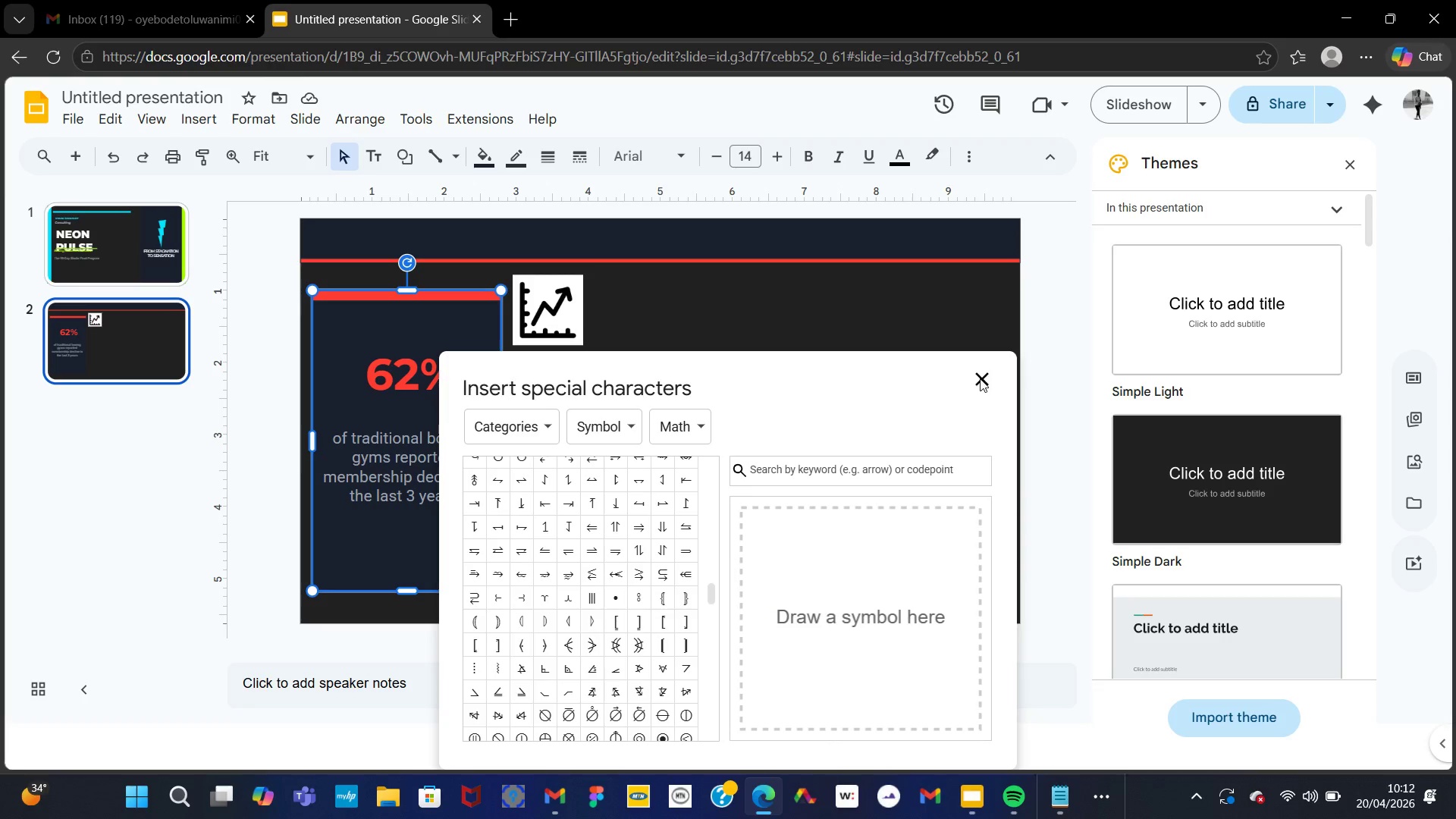 
left_click([980, 378])
 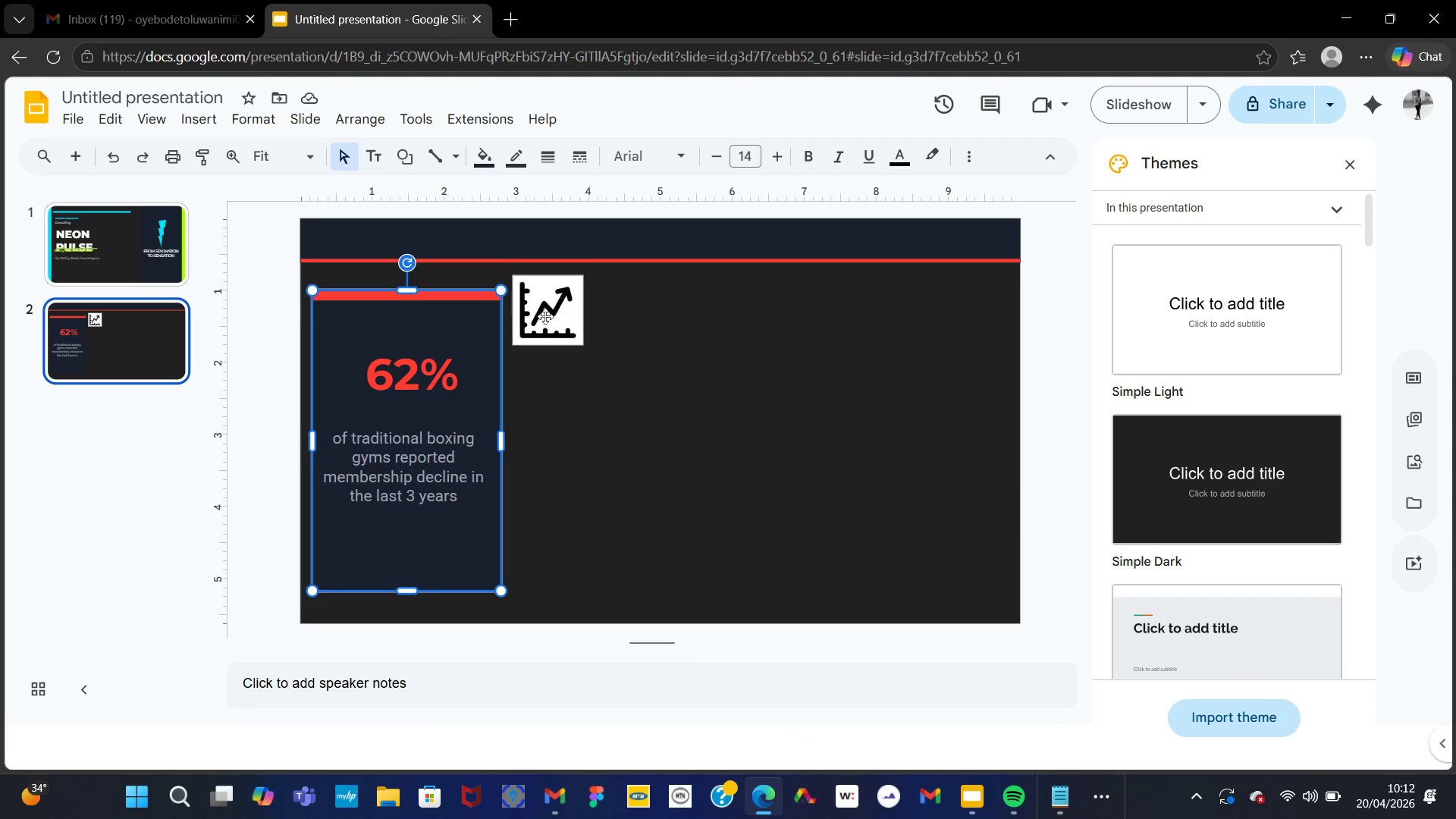 
left_click([544, 305])
 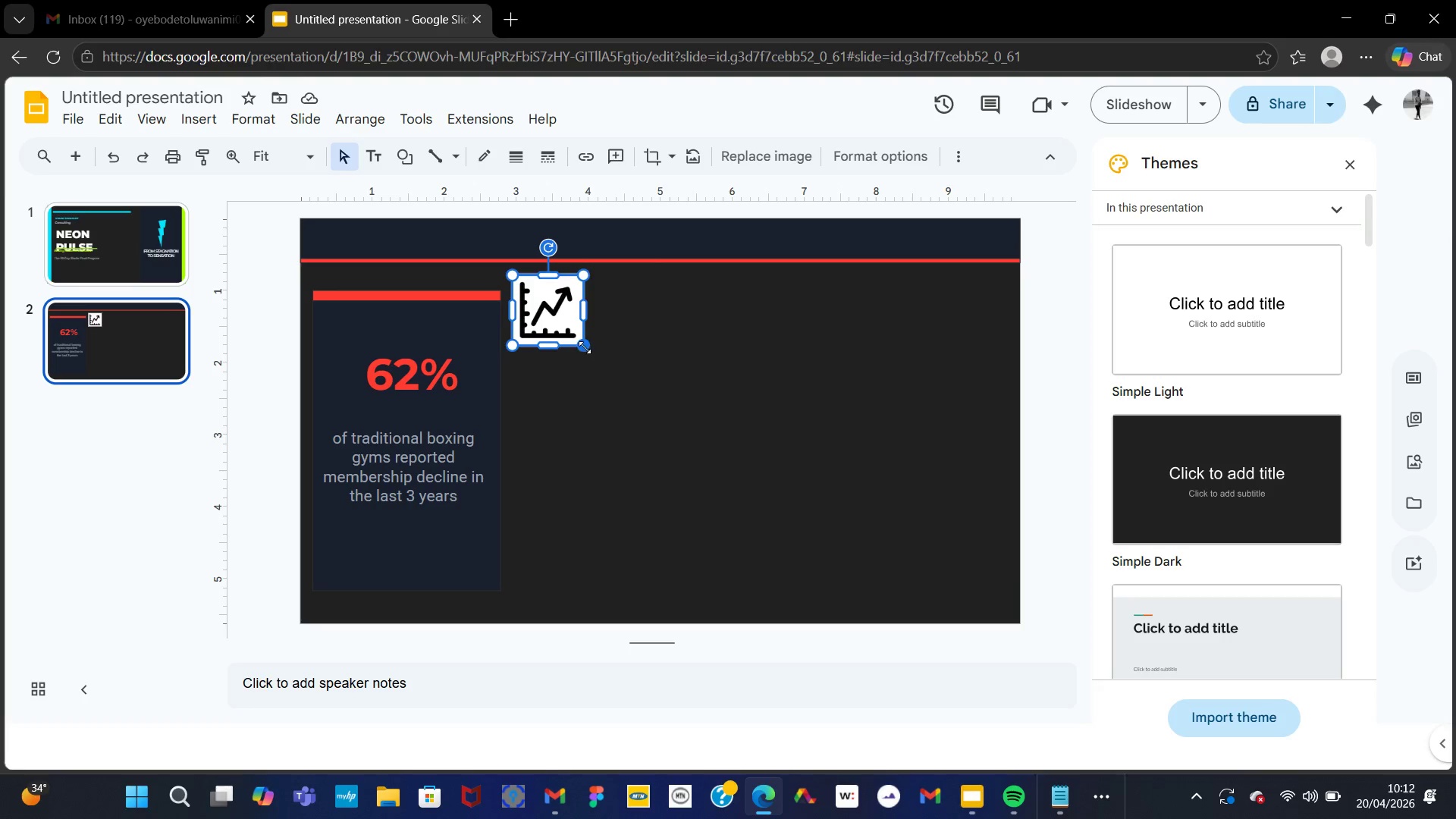 
left_click_drag(start_coordinate=[583, 345], to_coordinate=[537, 309])
 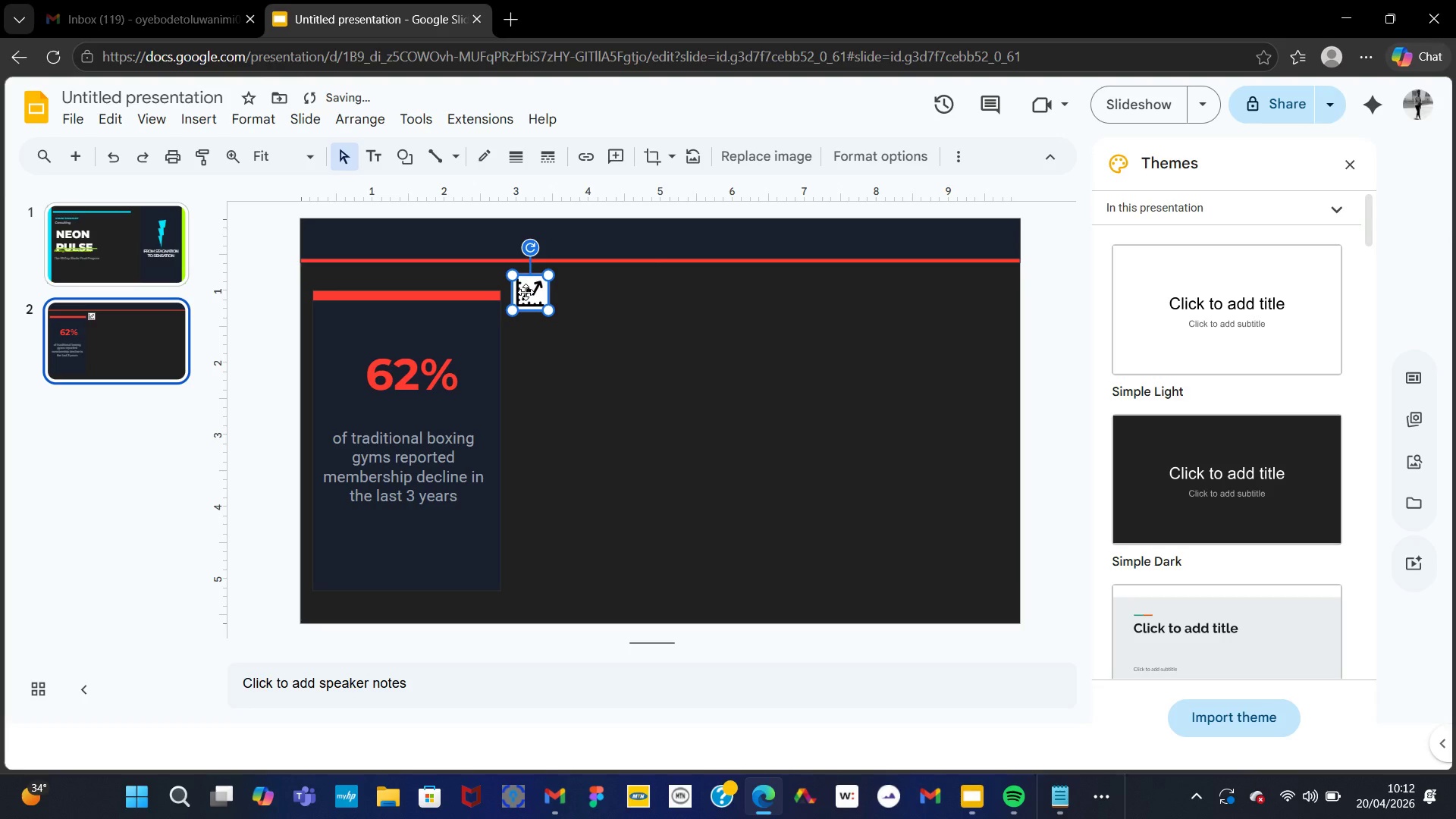 
left_click_drag(start_coordinate=[526, 292], to_coordinate=[330, 320])
 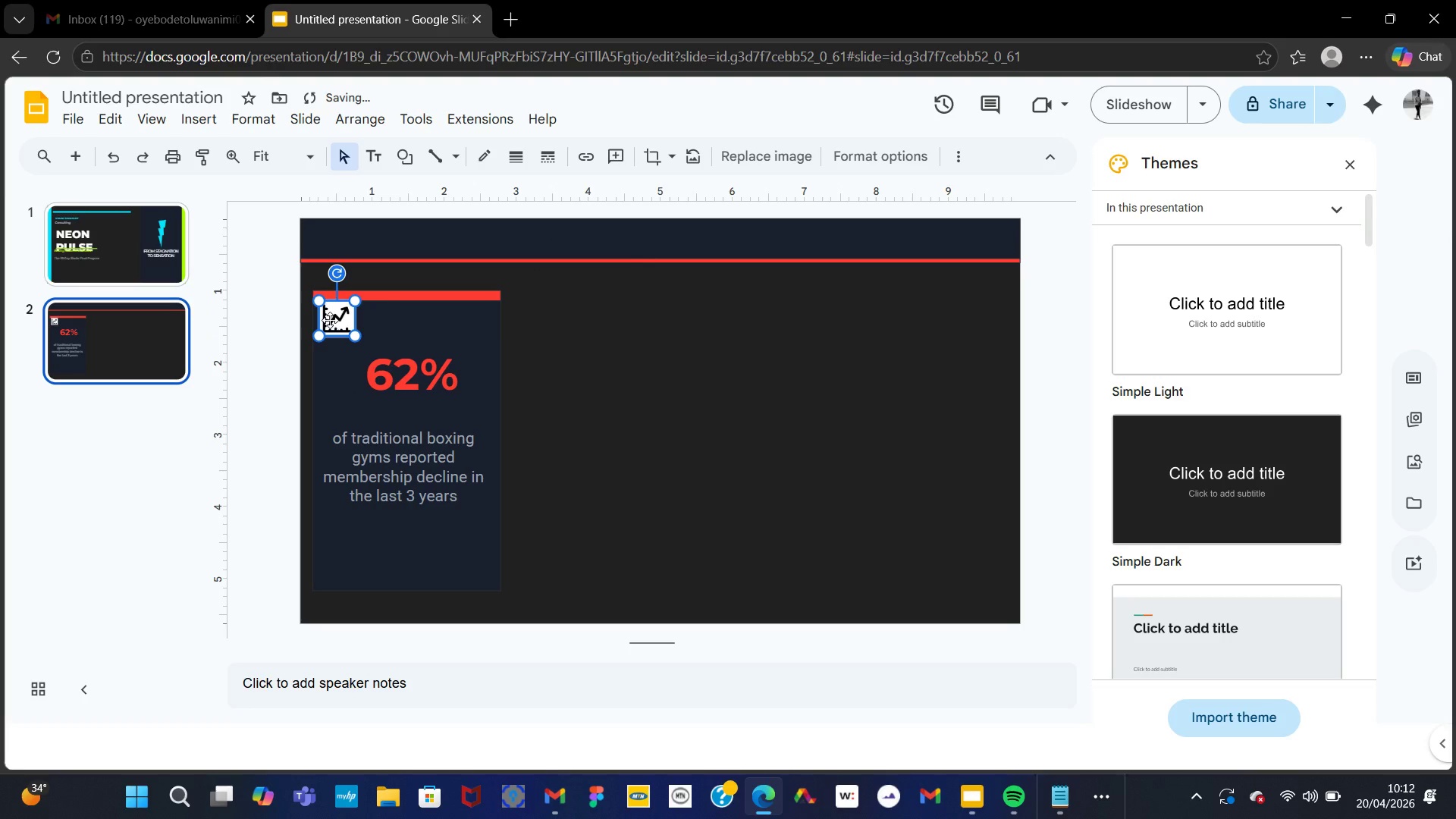 
right_click([330, 320])
 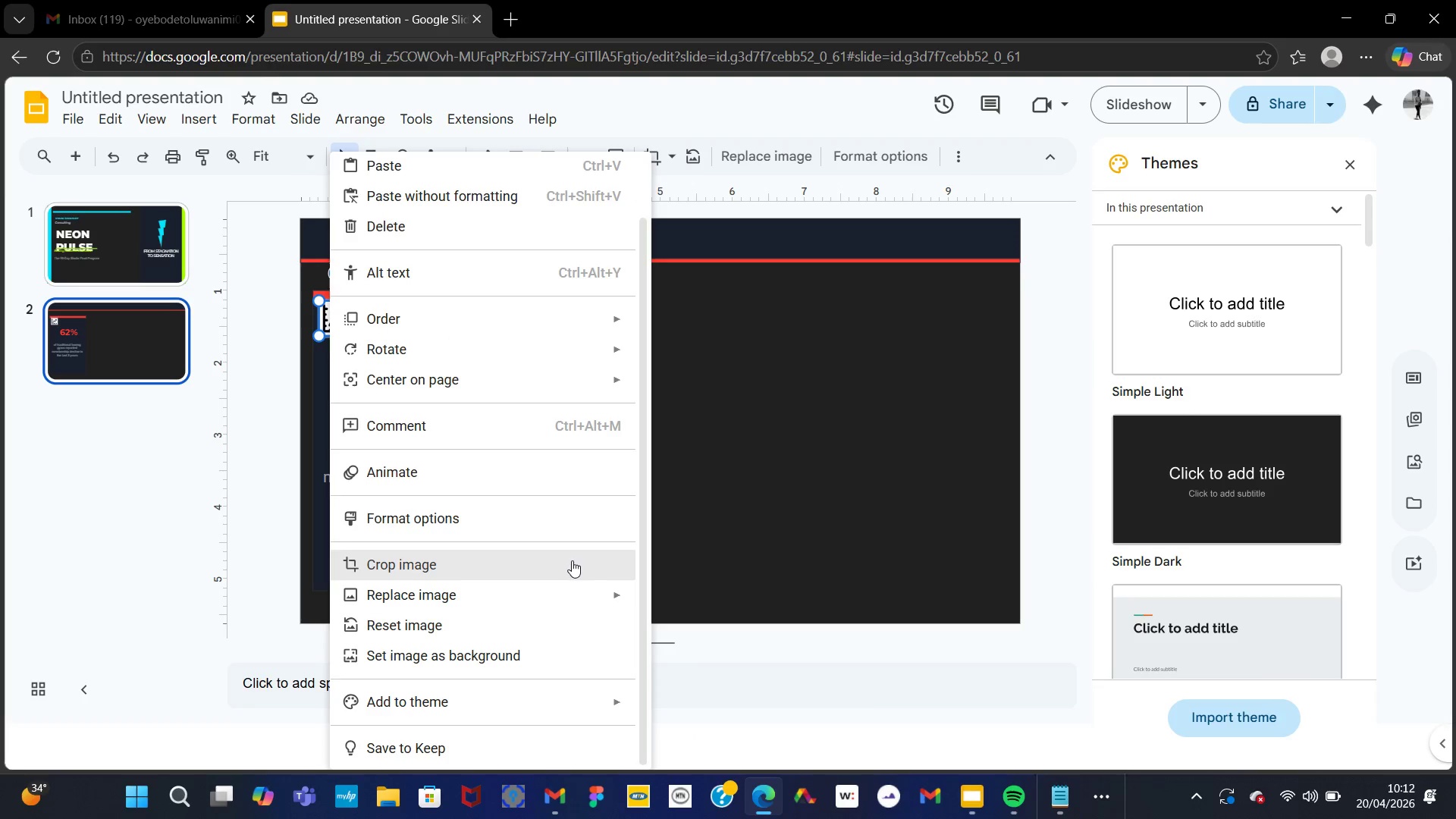 
wait(11.36)
 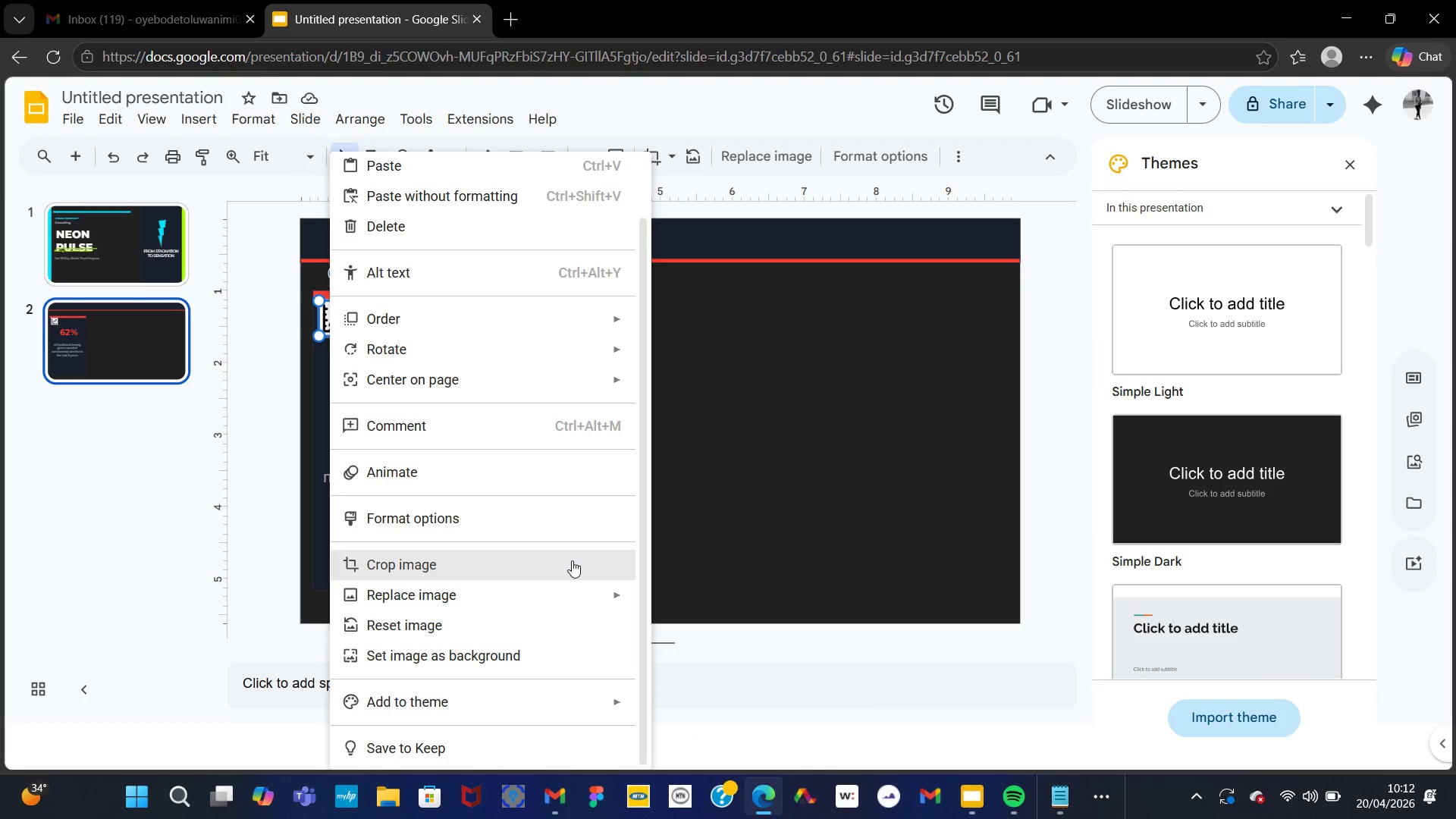 
left_click([538, 503])
 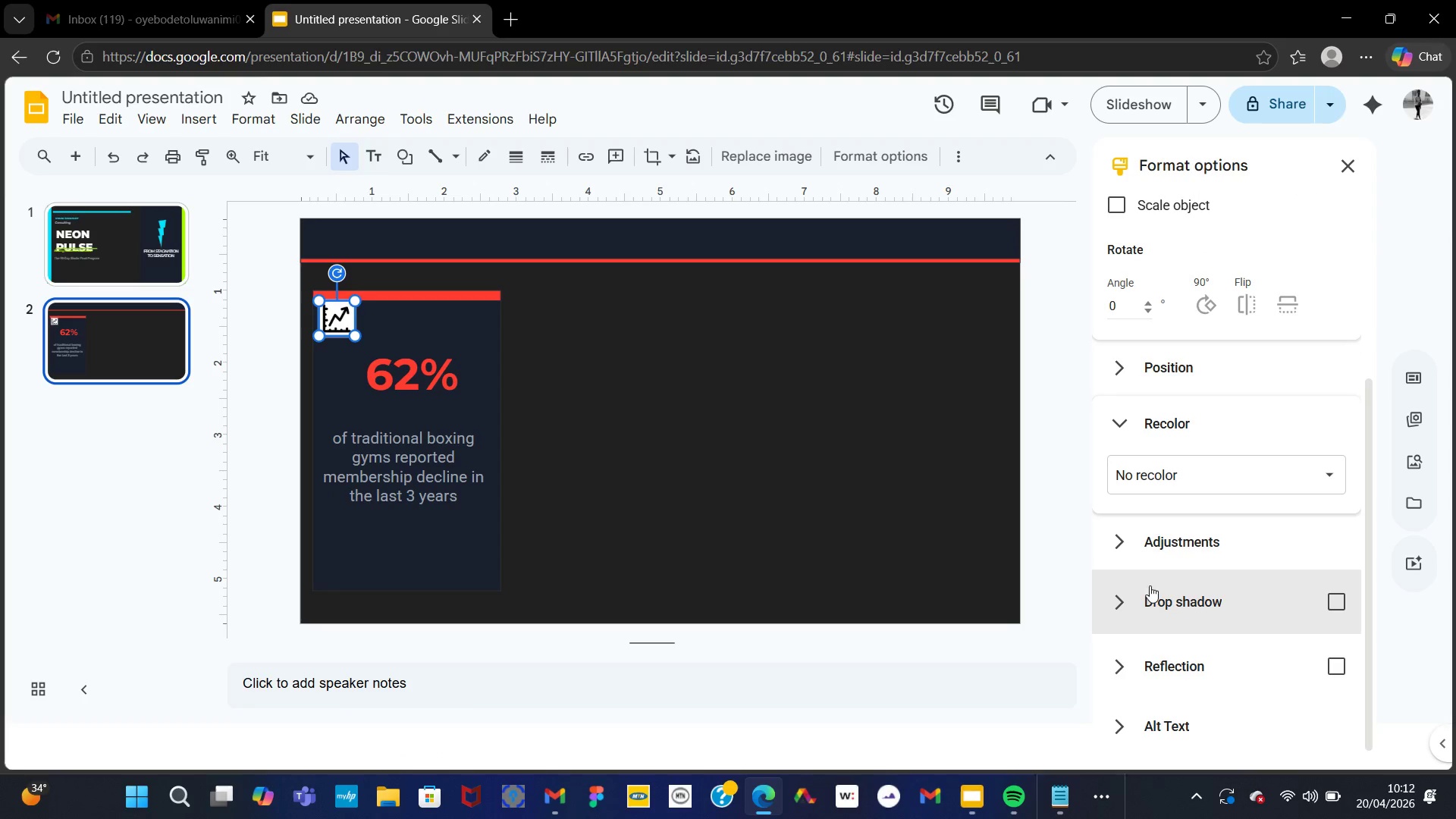 
left_click([1127, 557])
 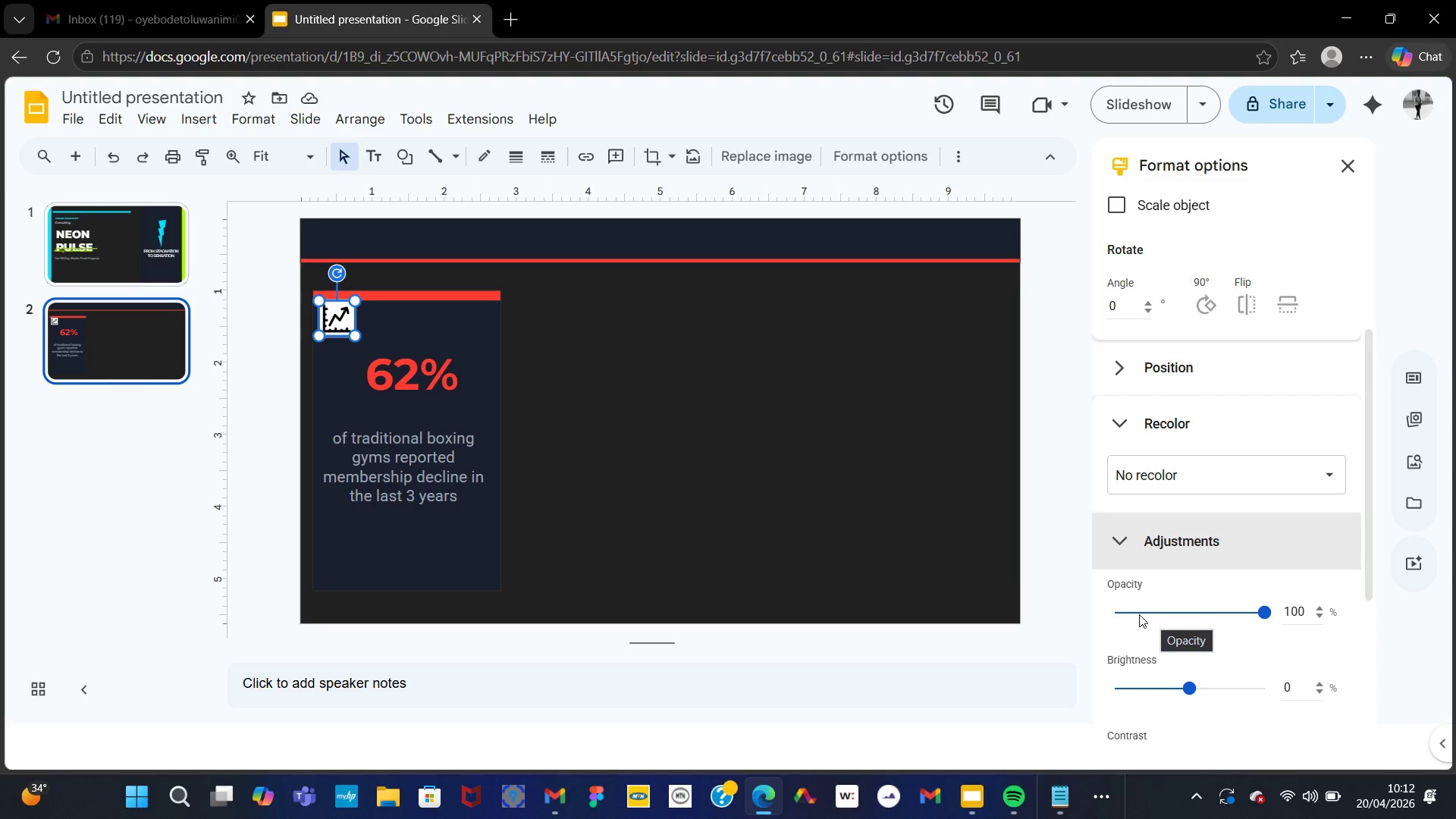 
left_click([1139, 614])
 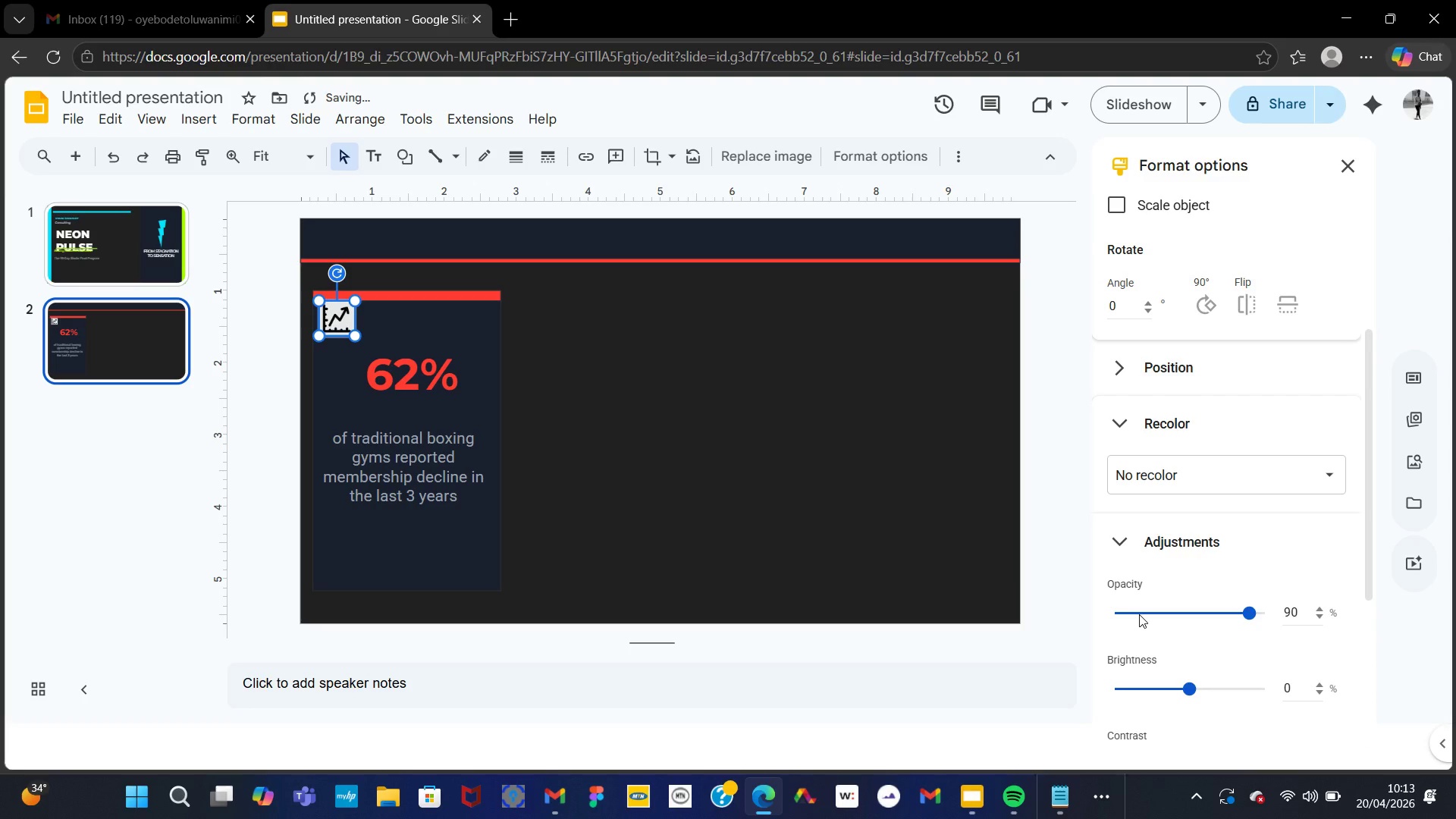 
left_click([1139, 614])
 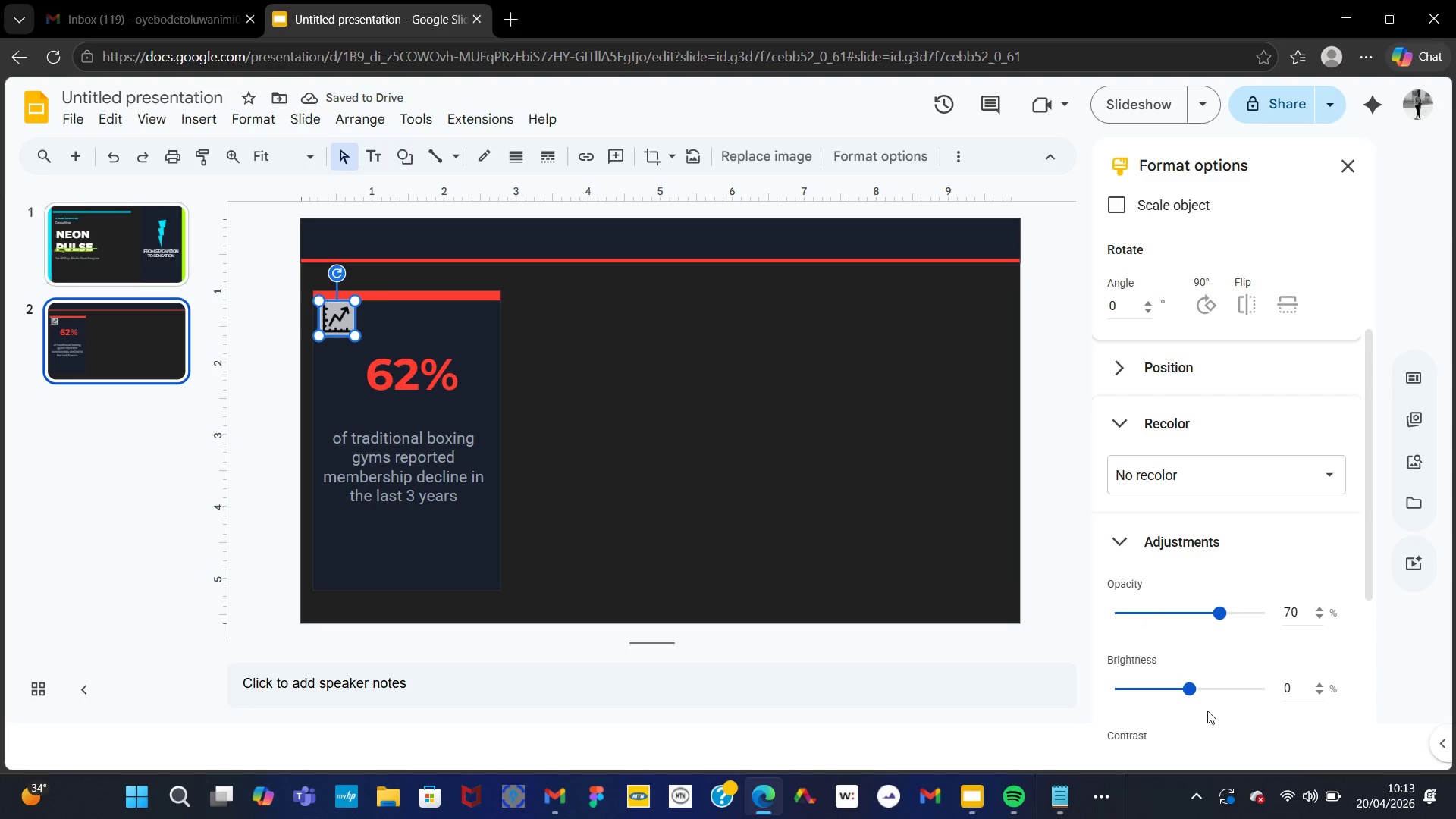 
wait(7.0)
 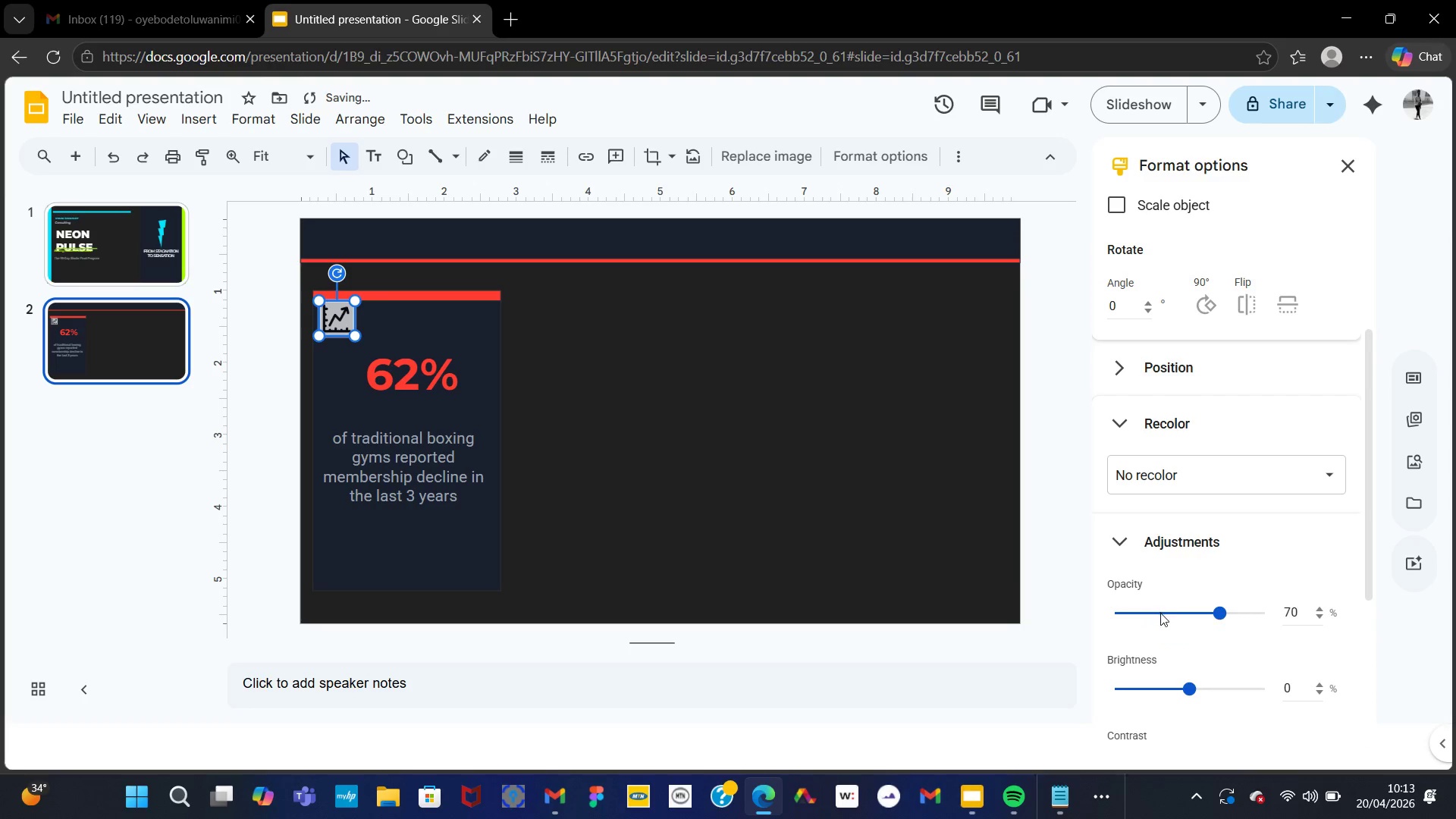 
left_click([1235, 689])
 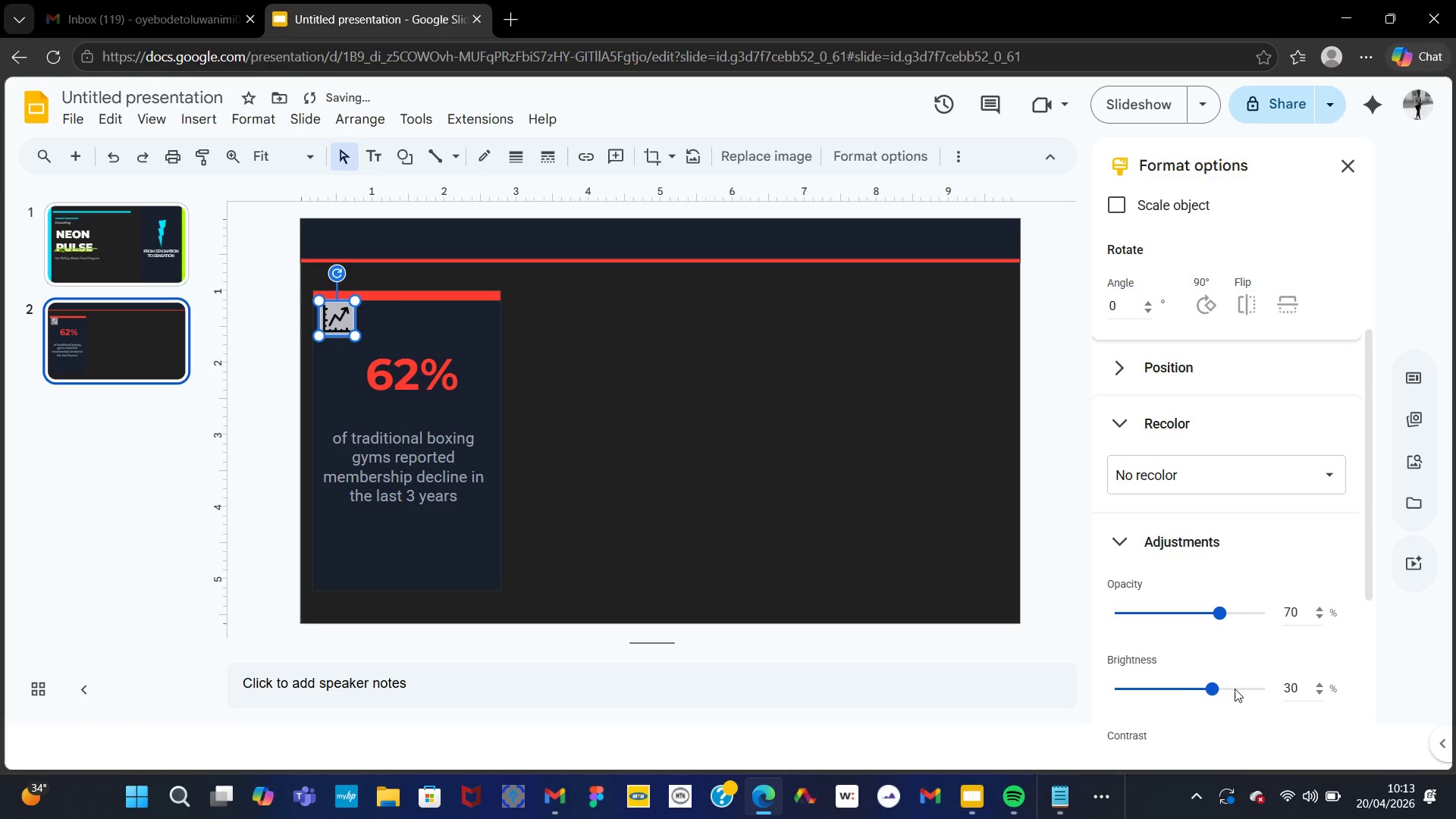 
double_click([1235, 689])
 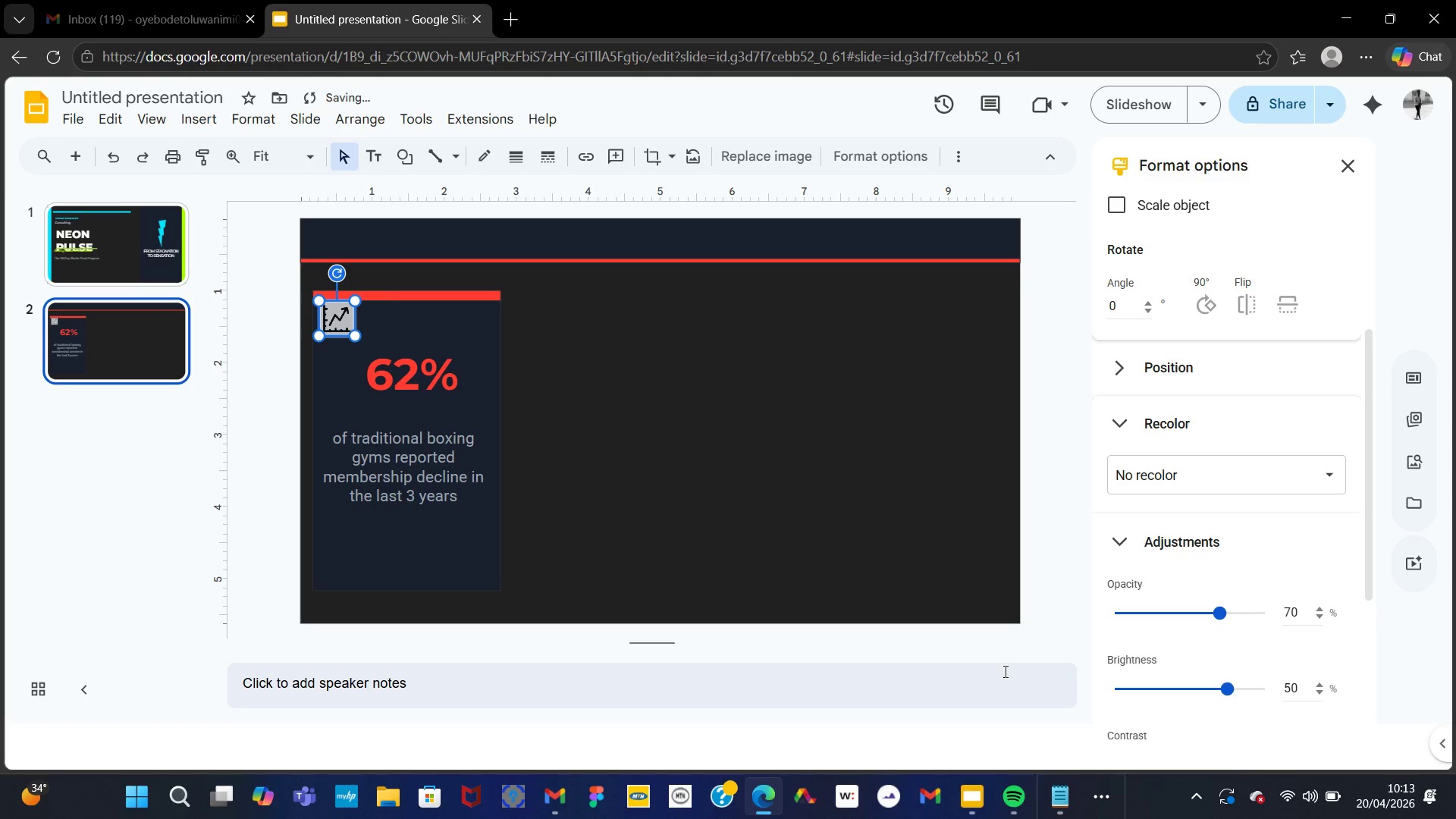 
key(Control+Z)
 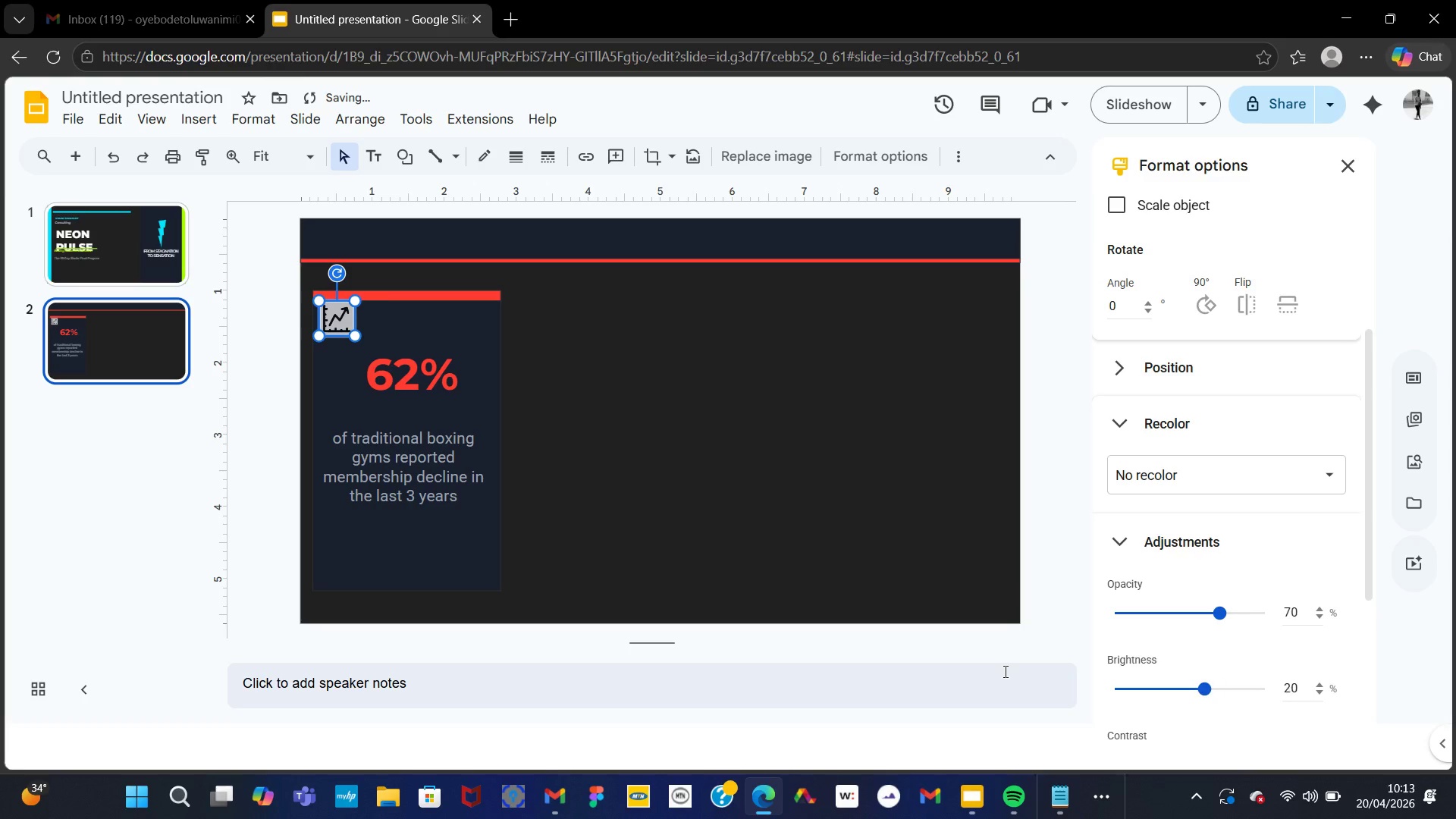 
key(Control+Z)
 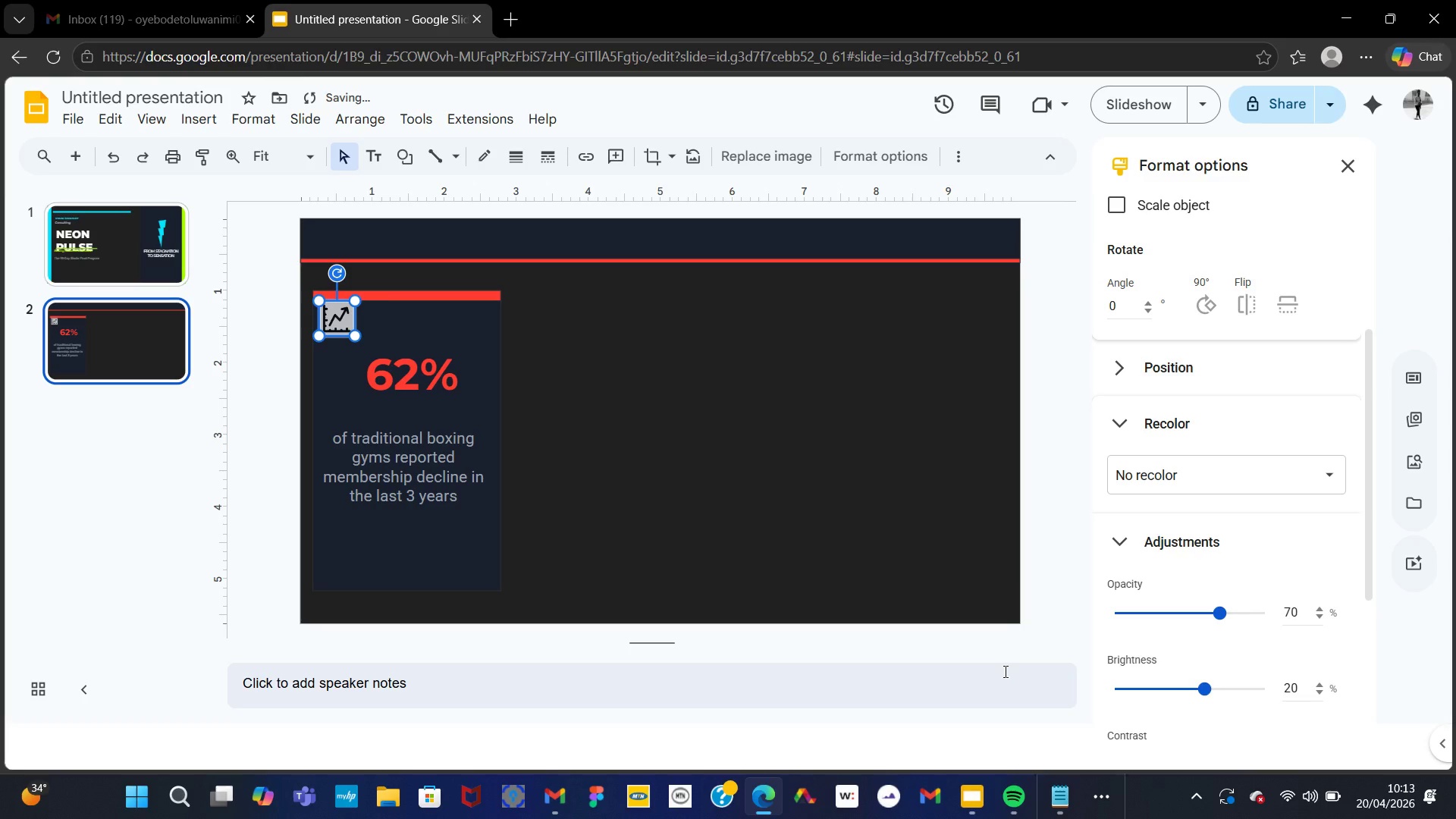 
left_click([1004, 671])
 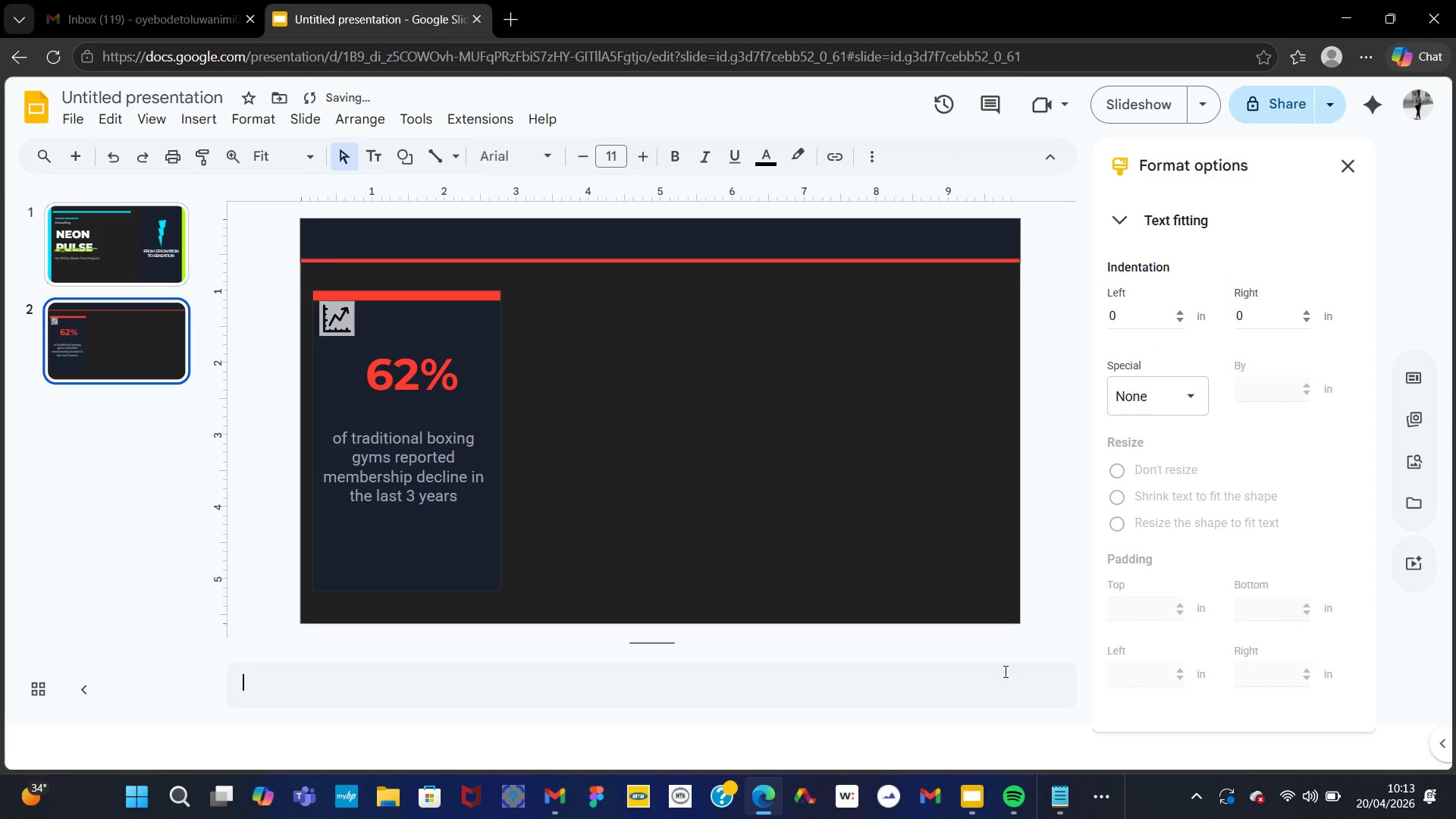 
key(Control+Z)
 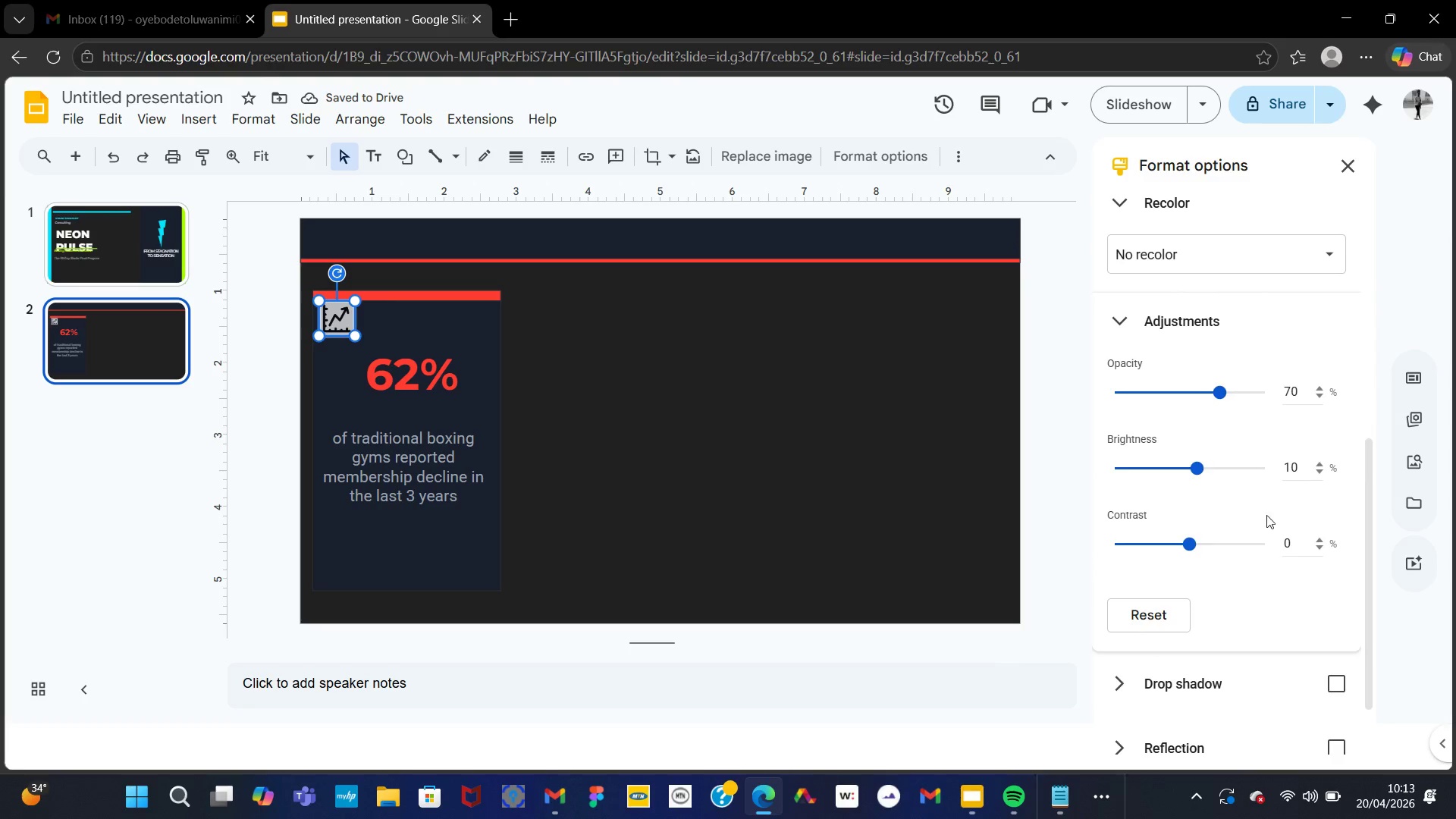 
wait(5.77)
 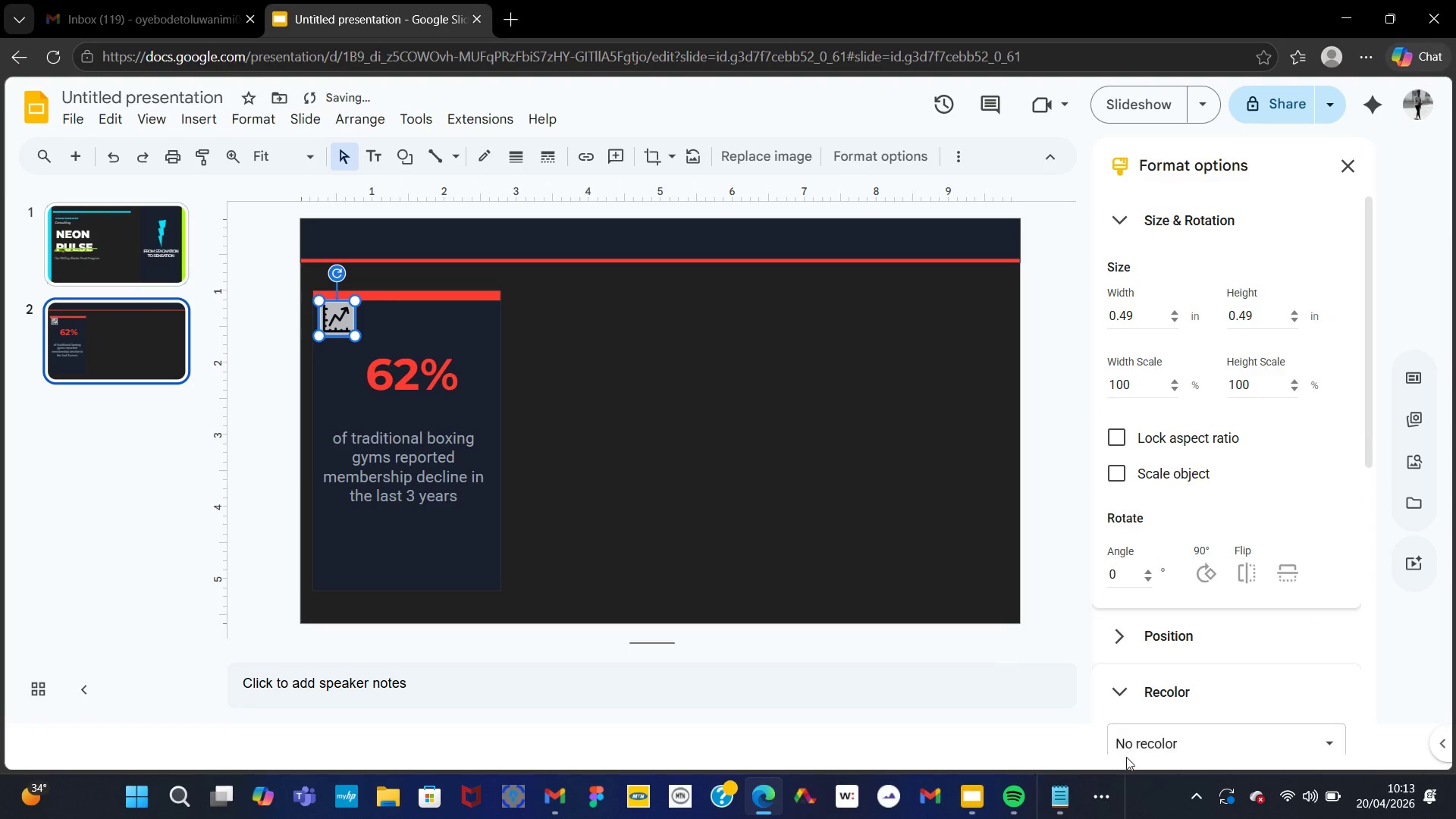 
key(Control+Z)
 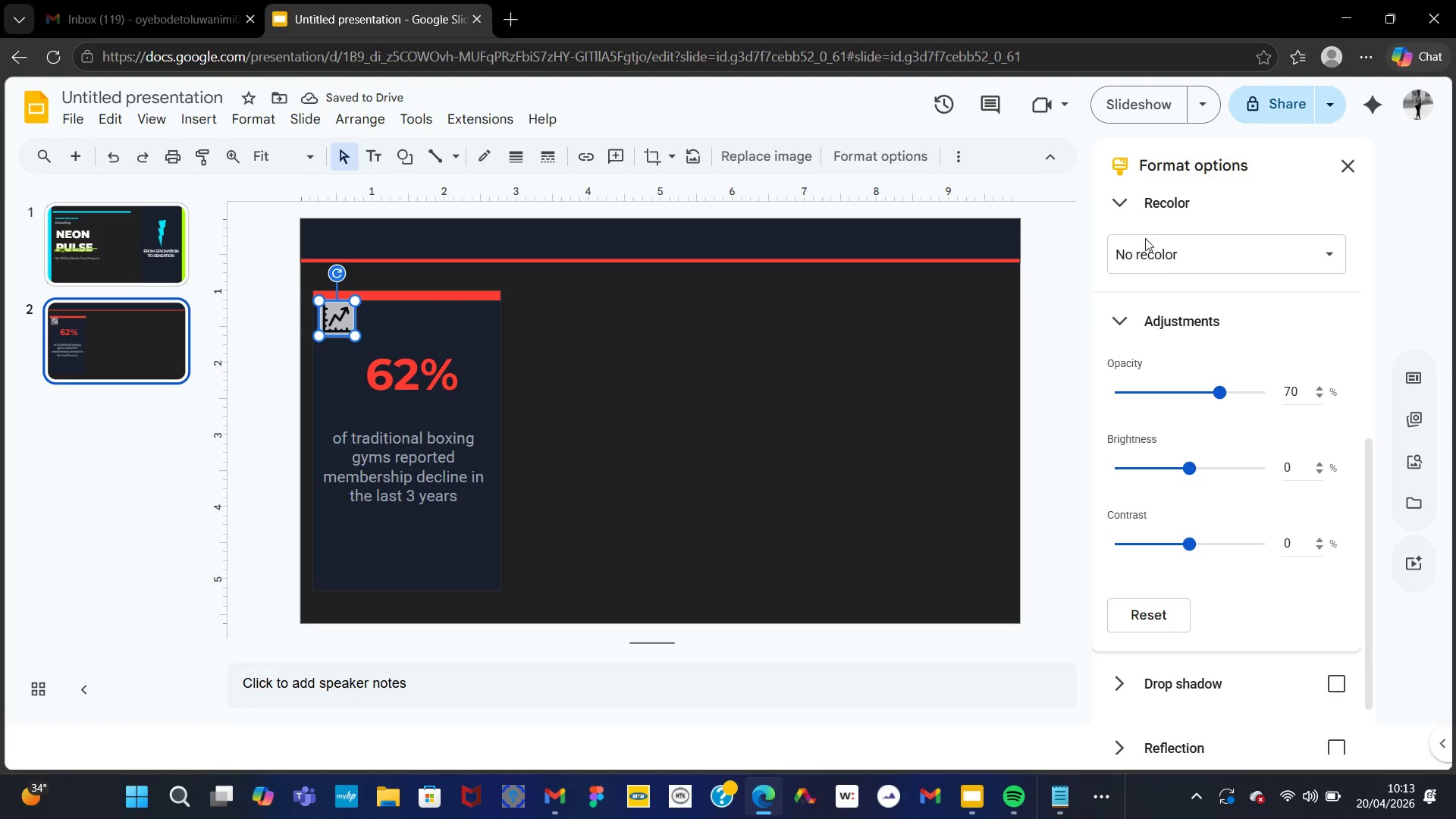 
left_click([1159, 259])
 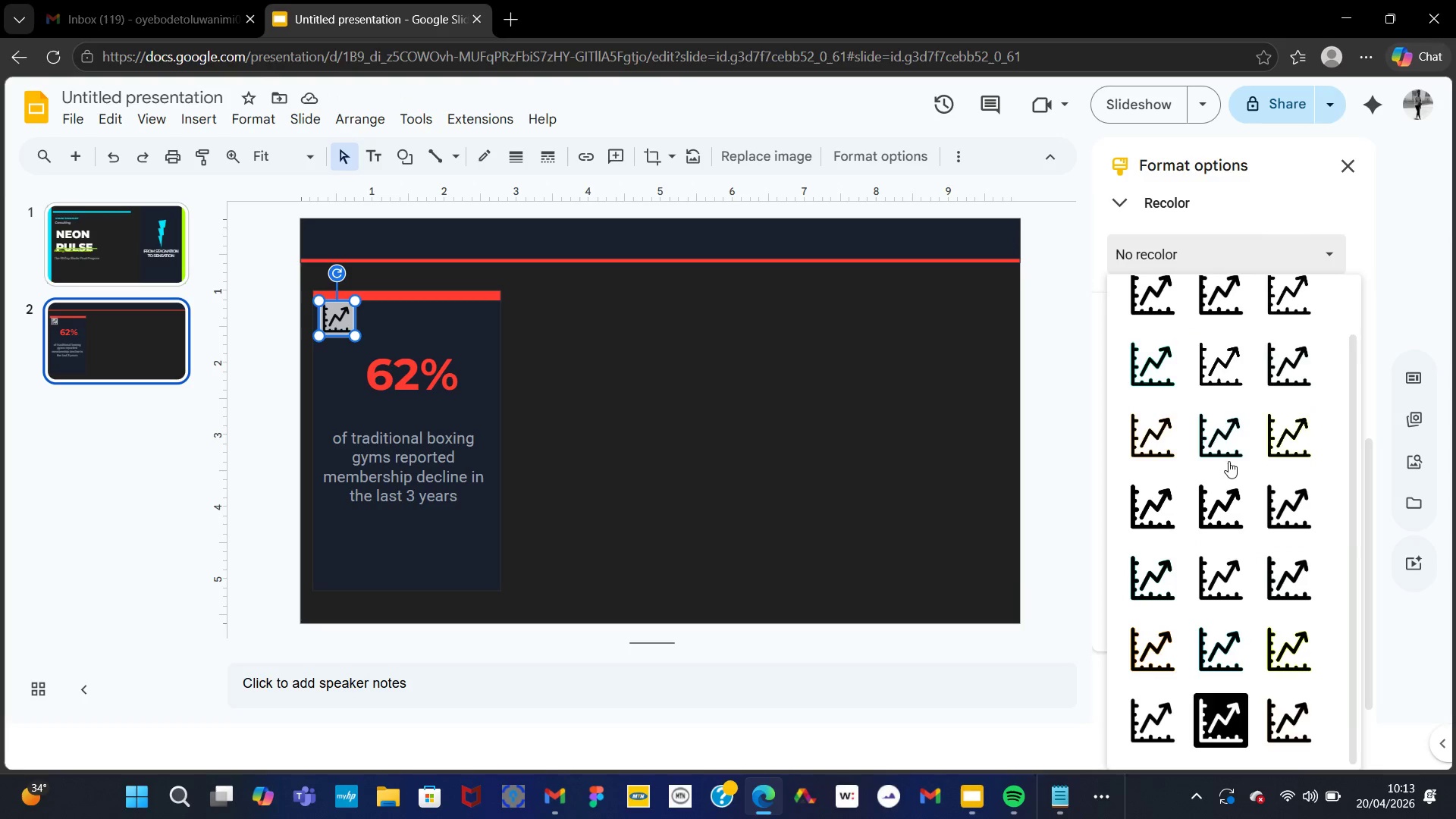 
wait(5.88)
 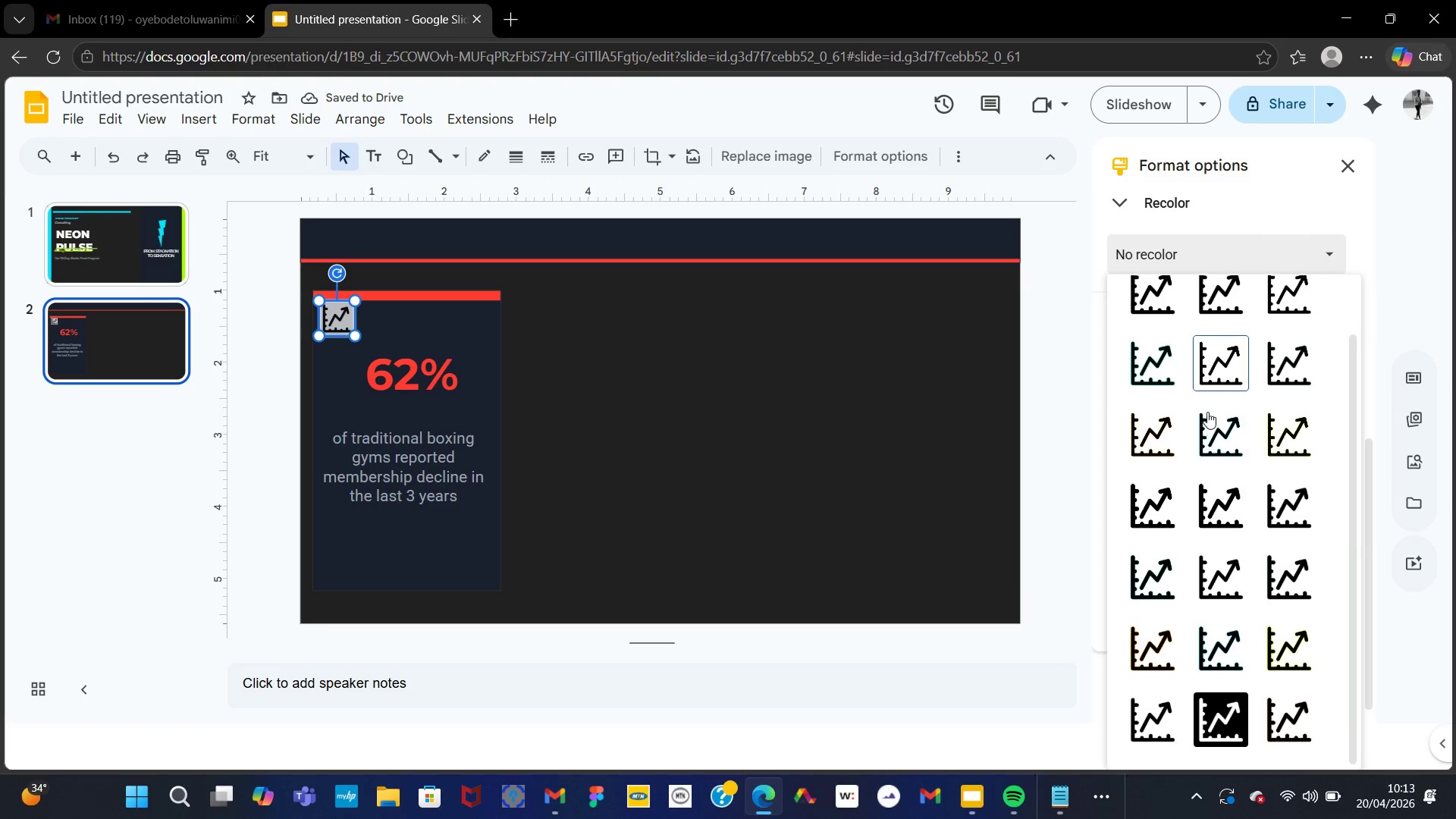 
left_click([1301, 348])
 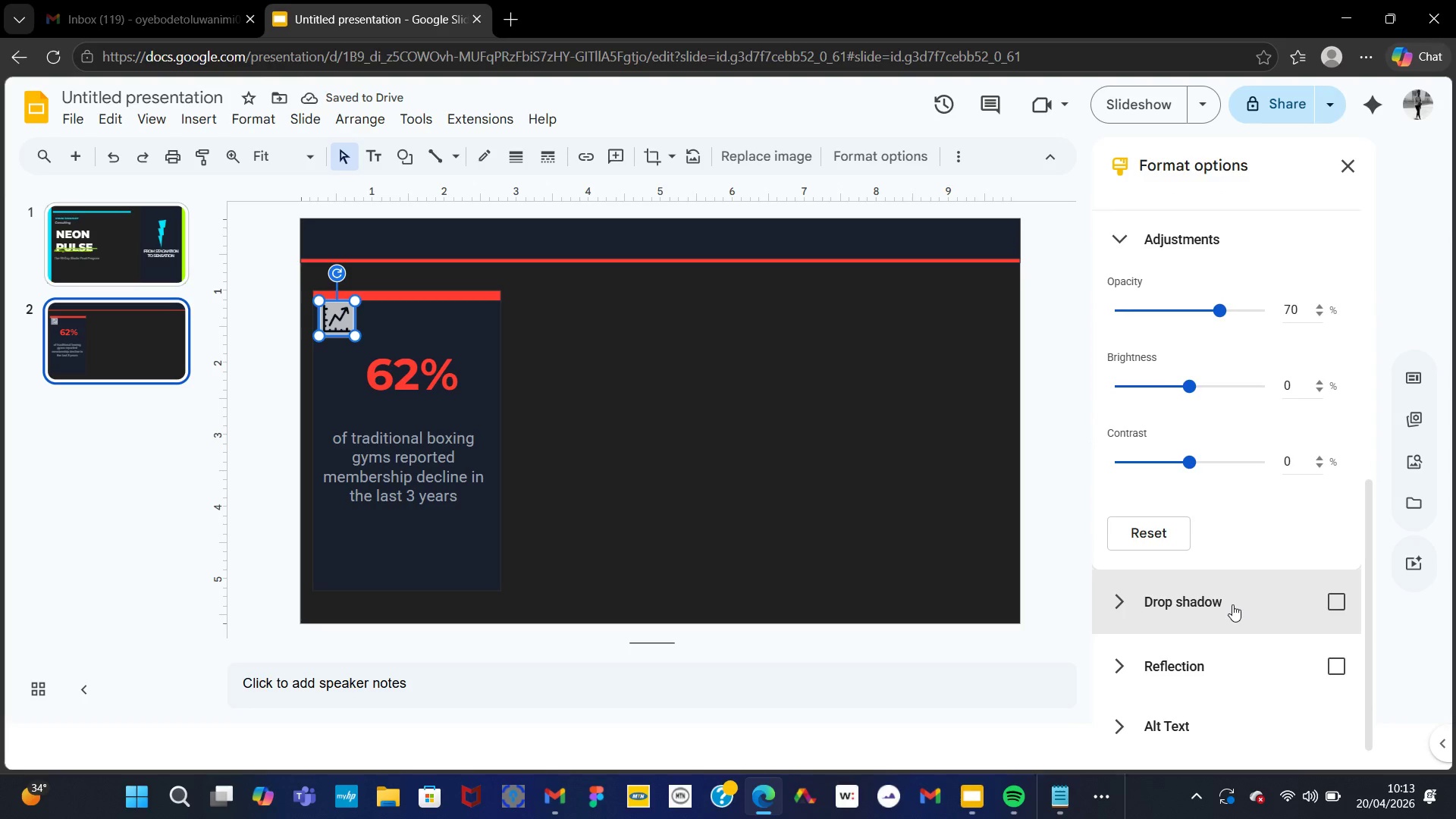 
wait(5.66)
 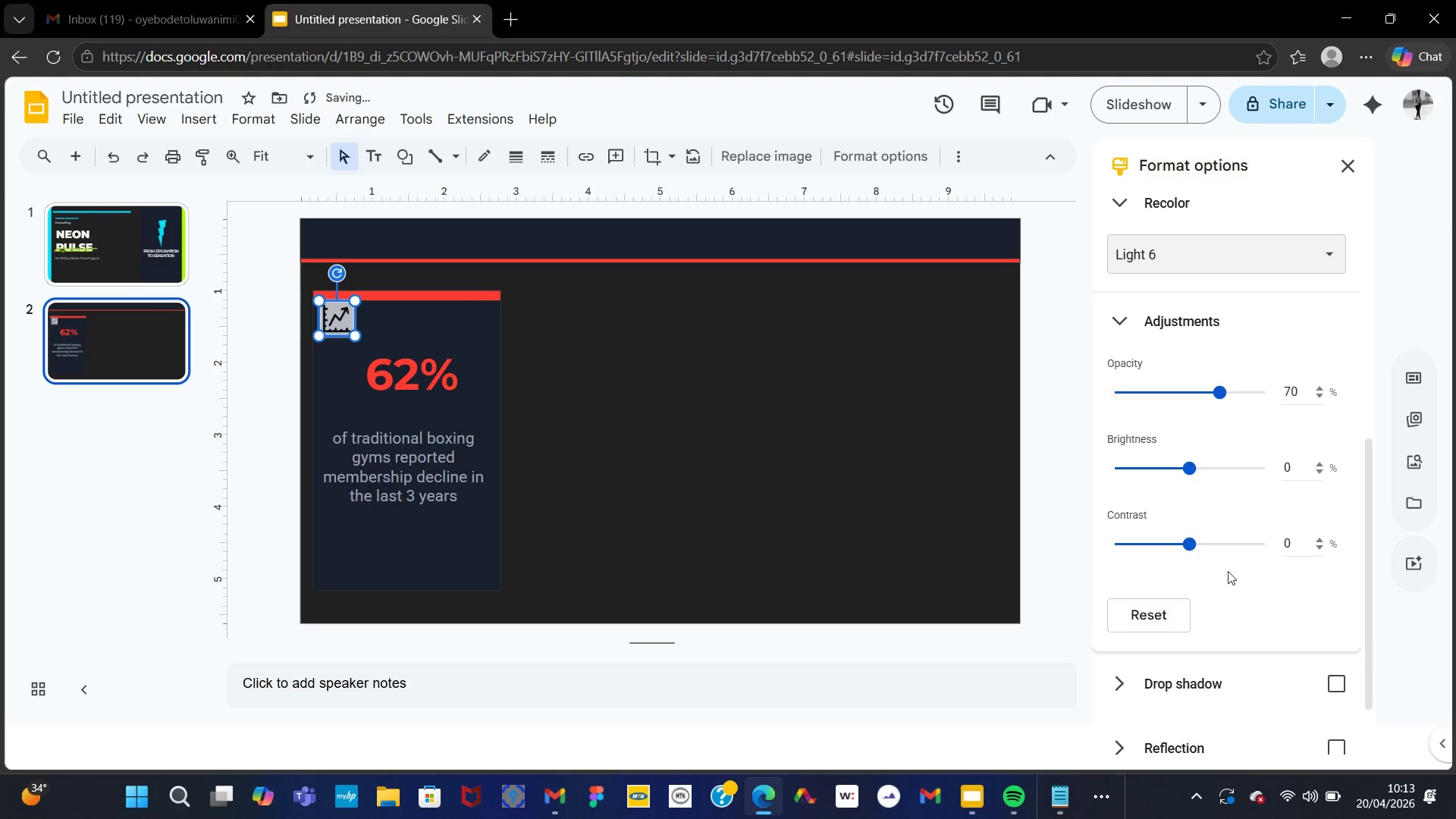 
left_click([1130, 608])
 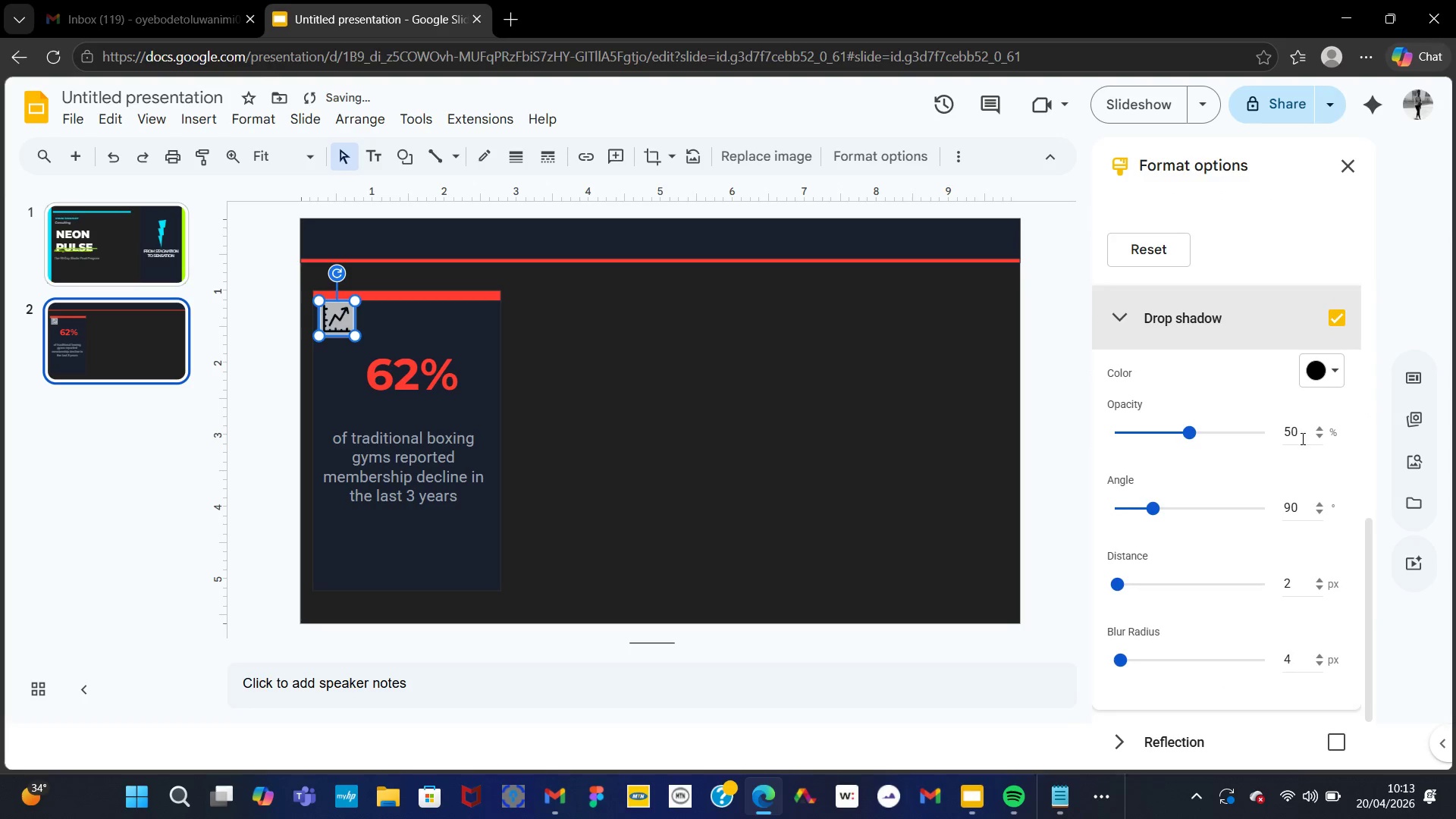 
left_click([1338, 372])
 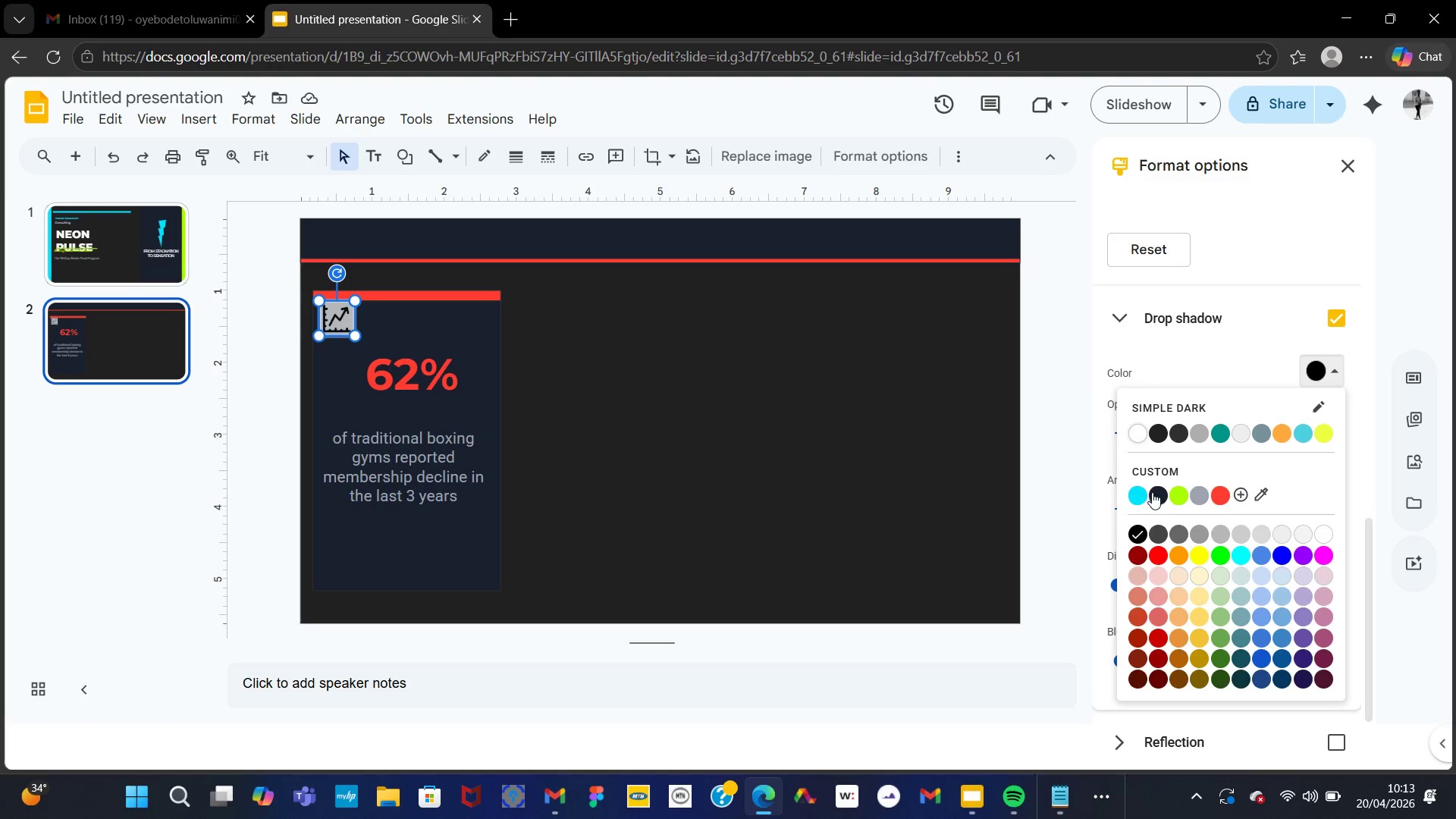 
left_click([1181, 495])
 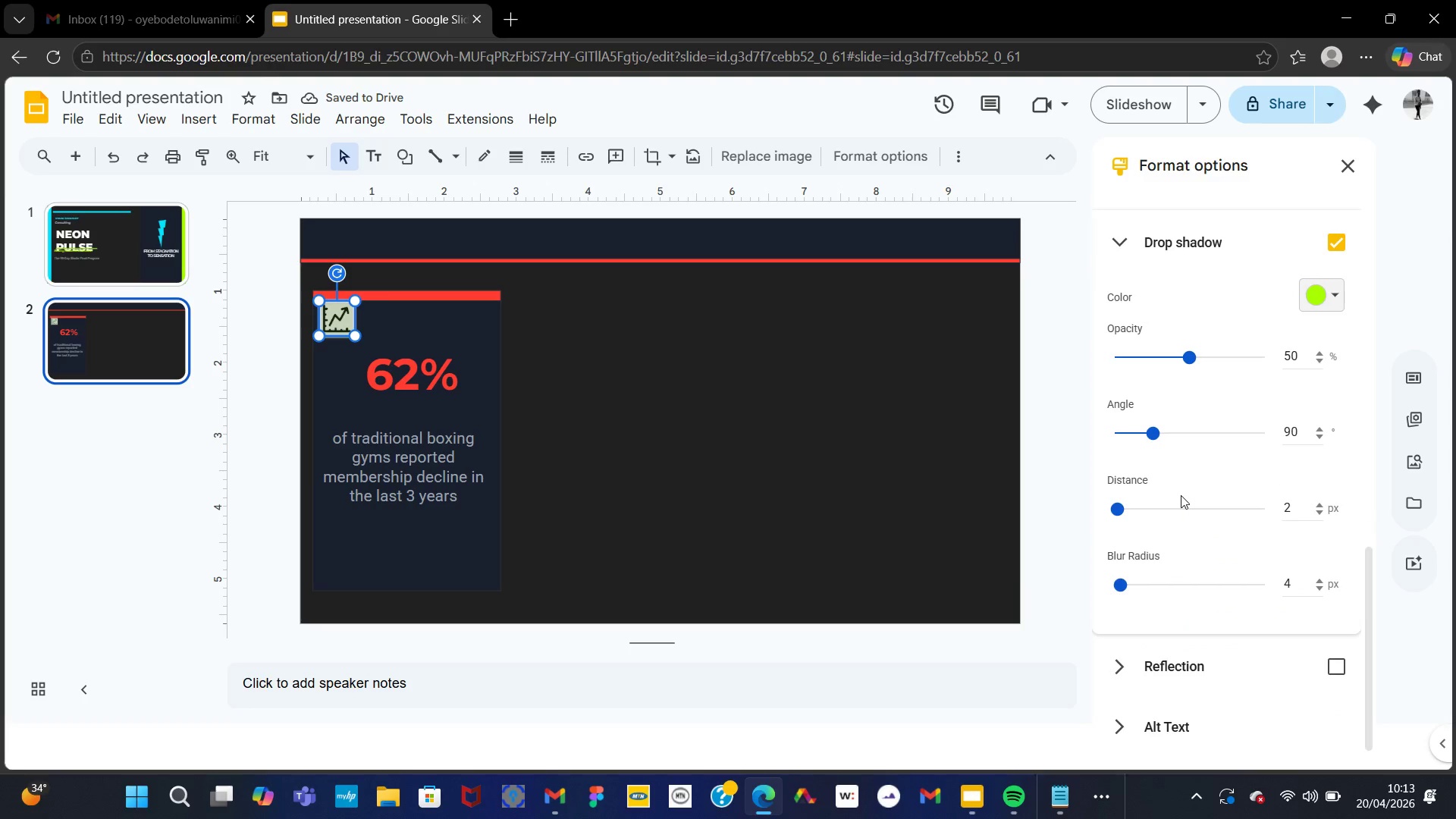 
wait(8.84)
 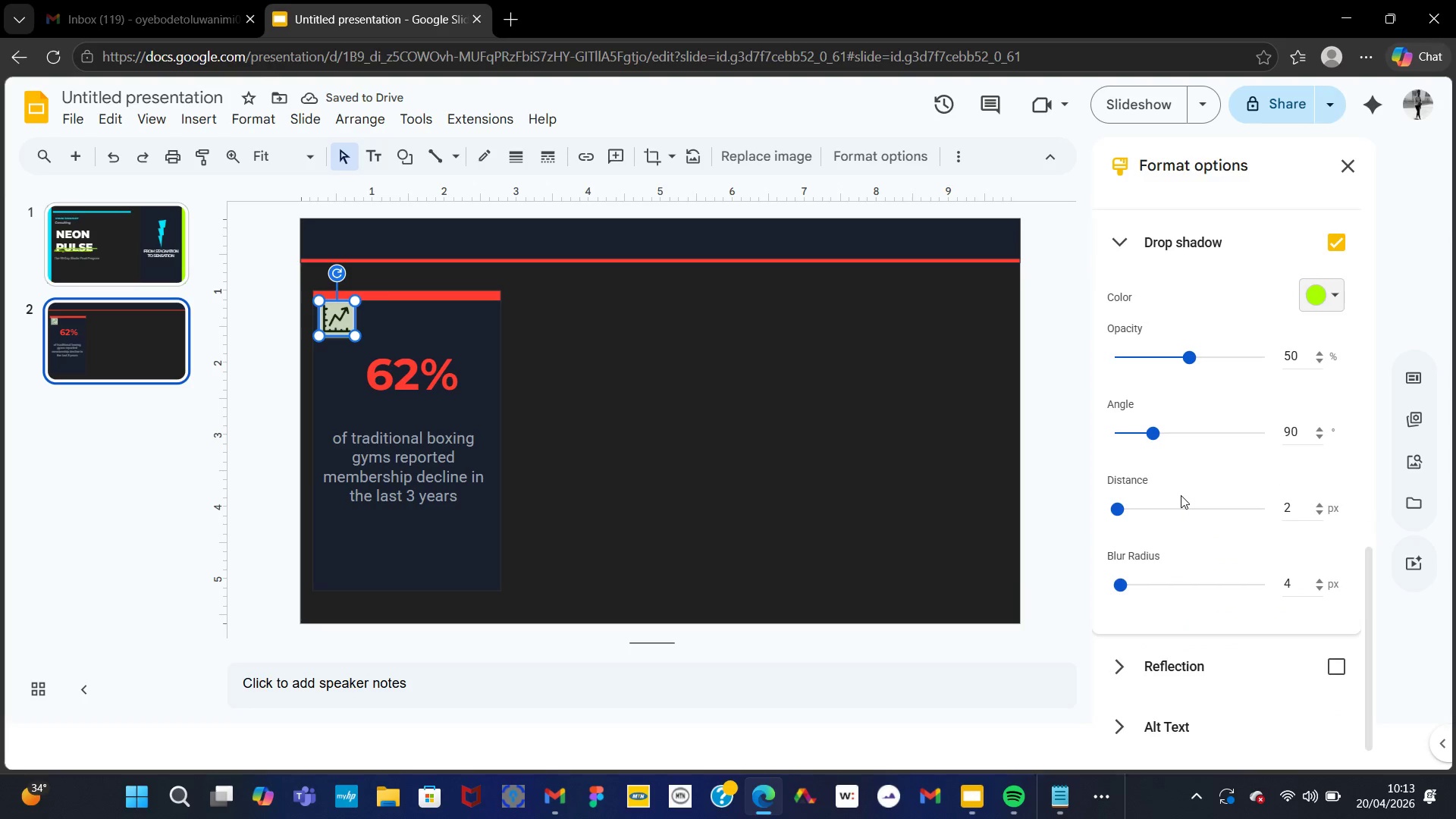 
double_click([1225, 413])
 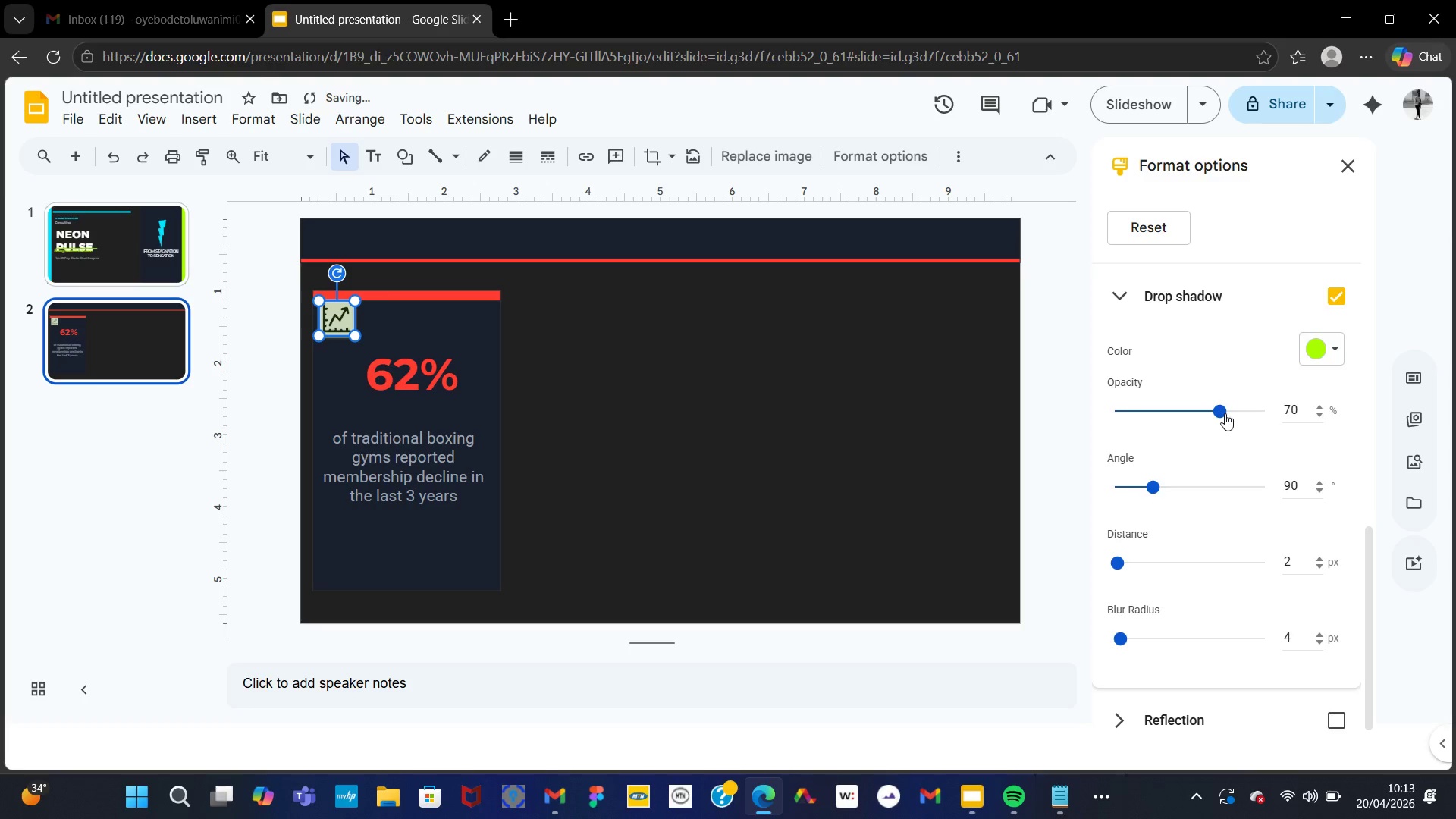 
triple_click([1225, 413])
 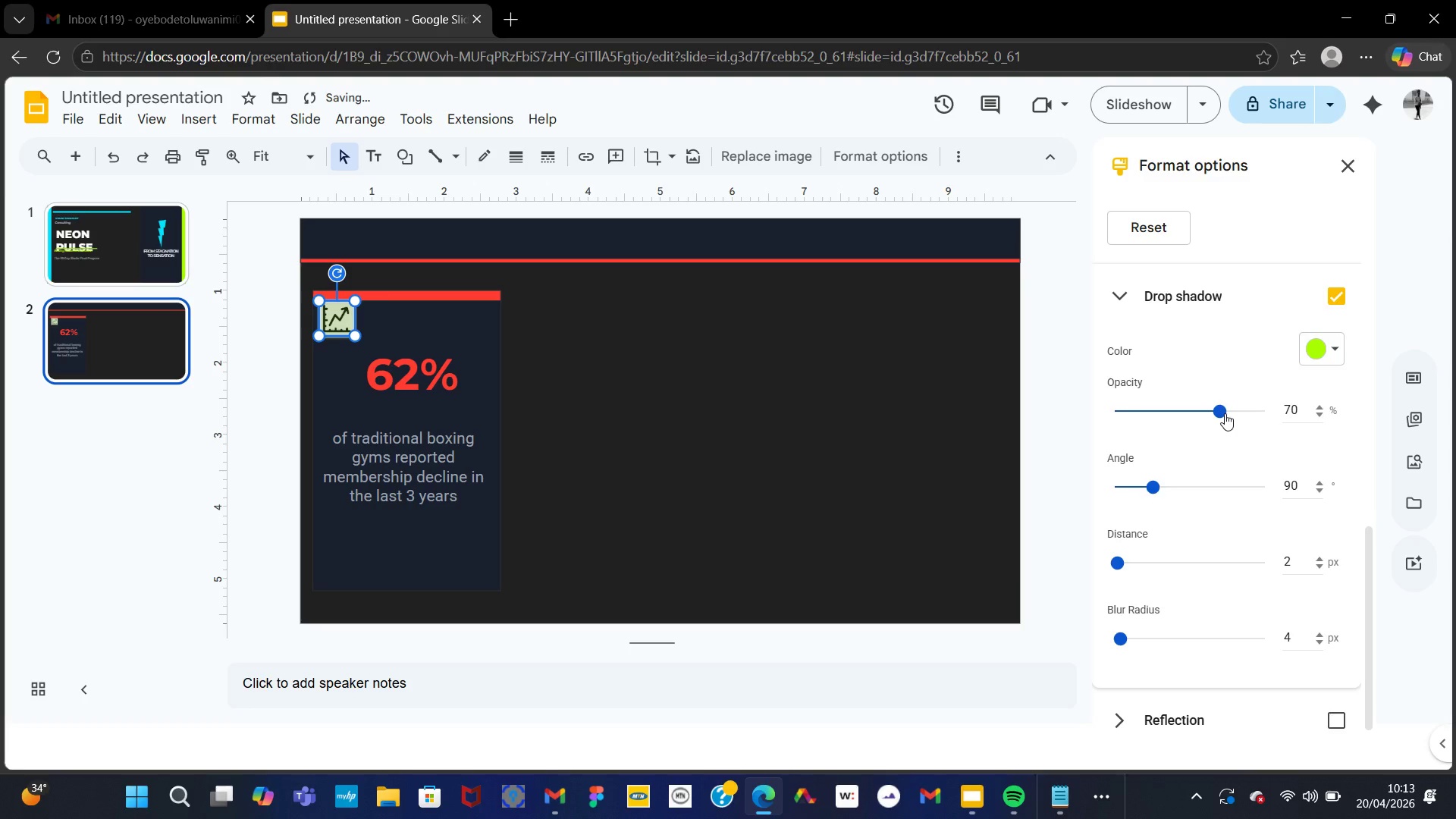 
triple_click([1225, 413])
 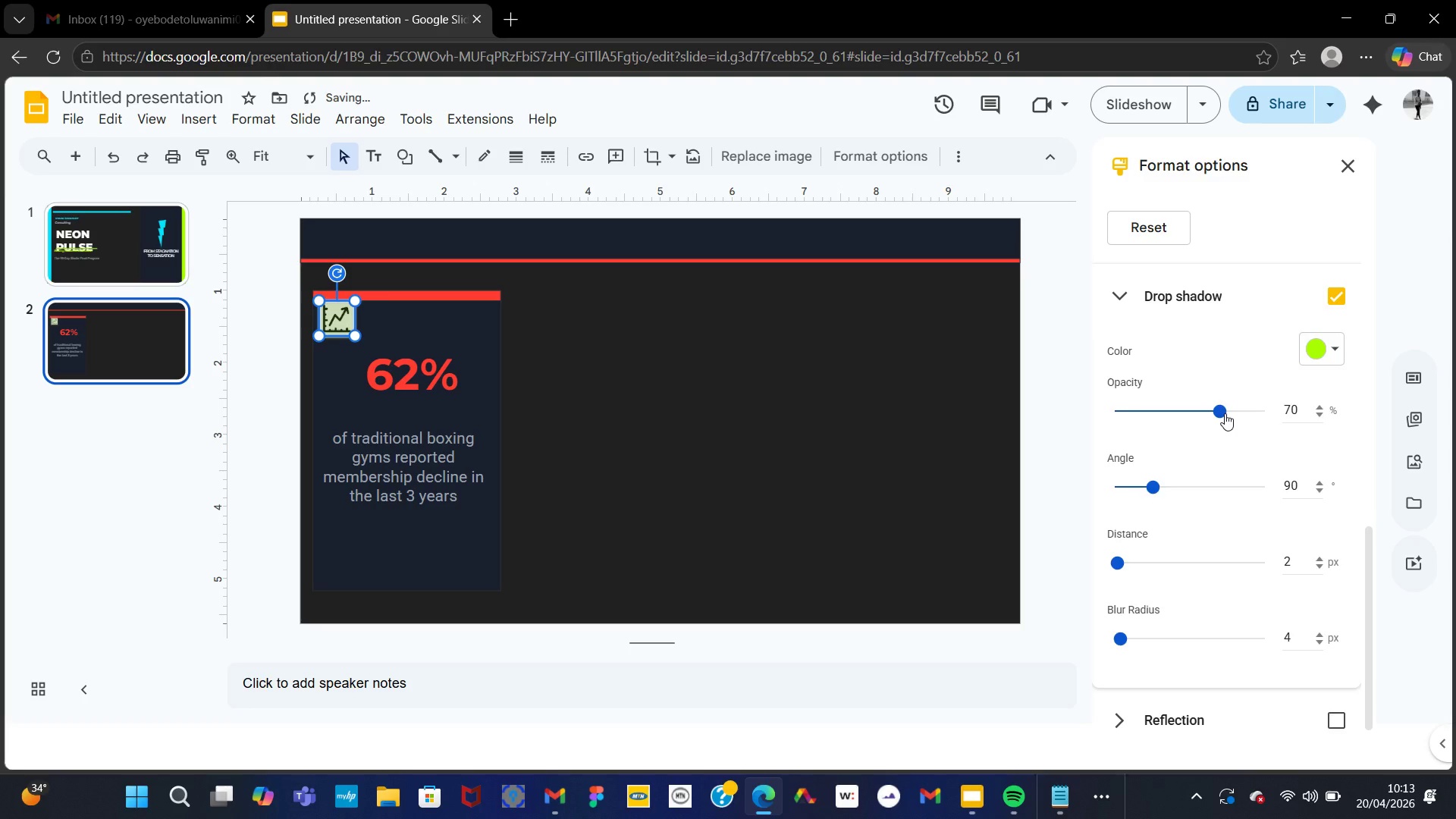 
triple_click([1225, 413])
 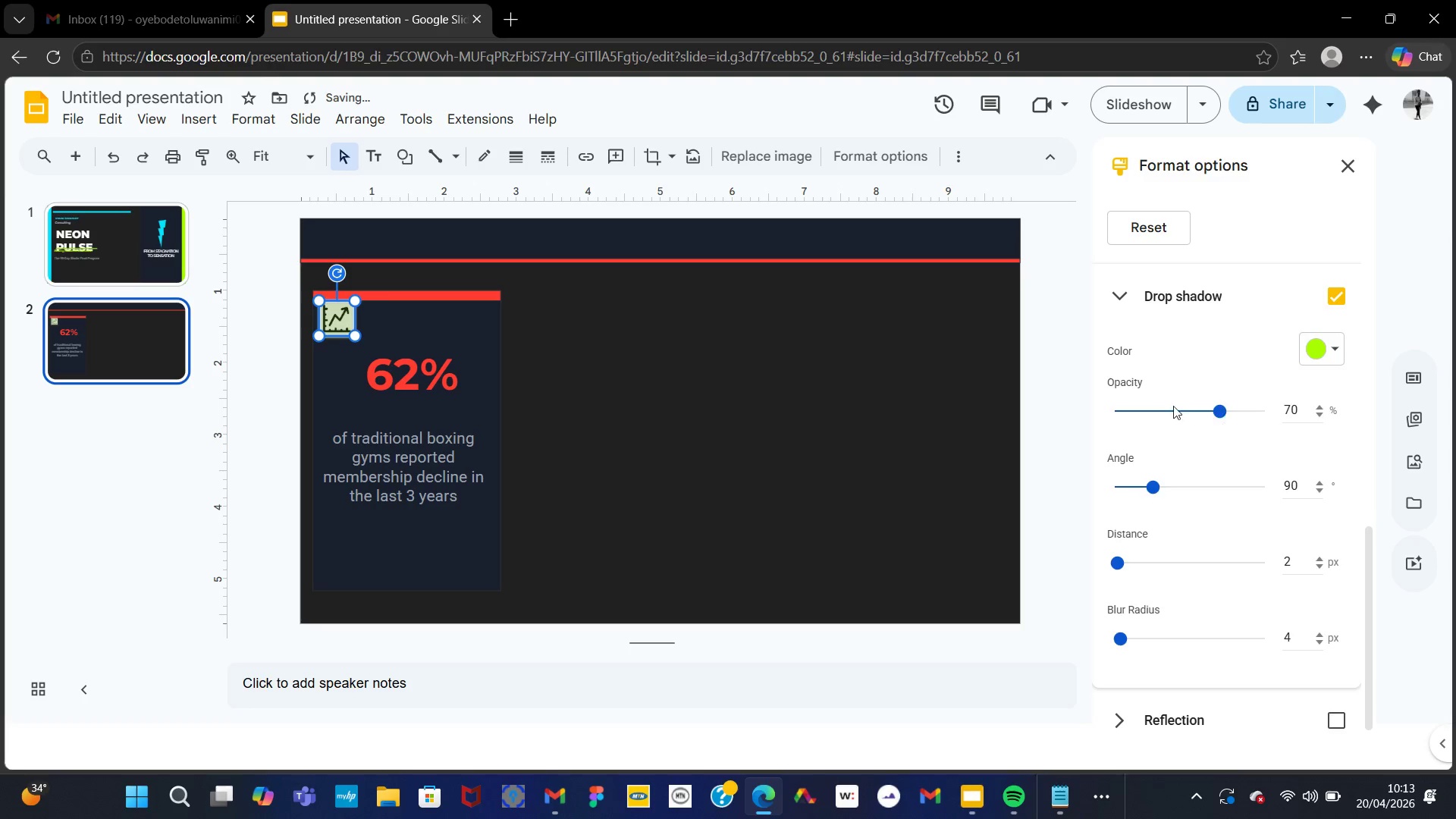 
mouse_move([1143, 425])
 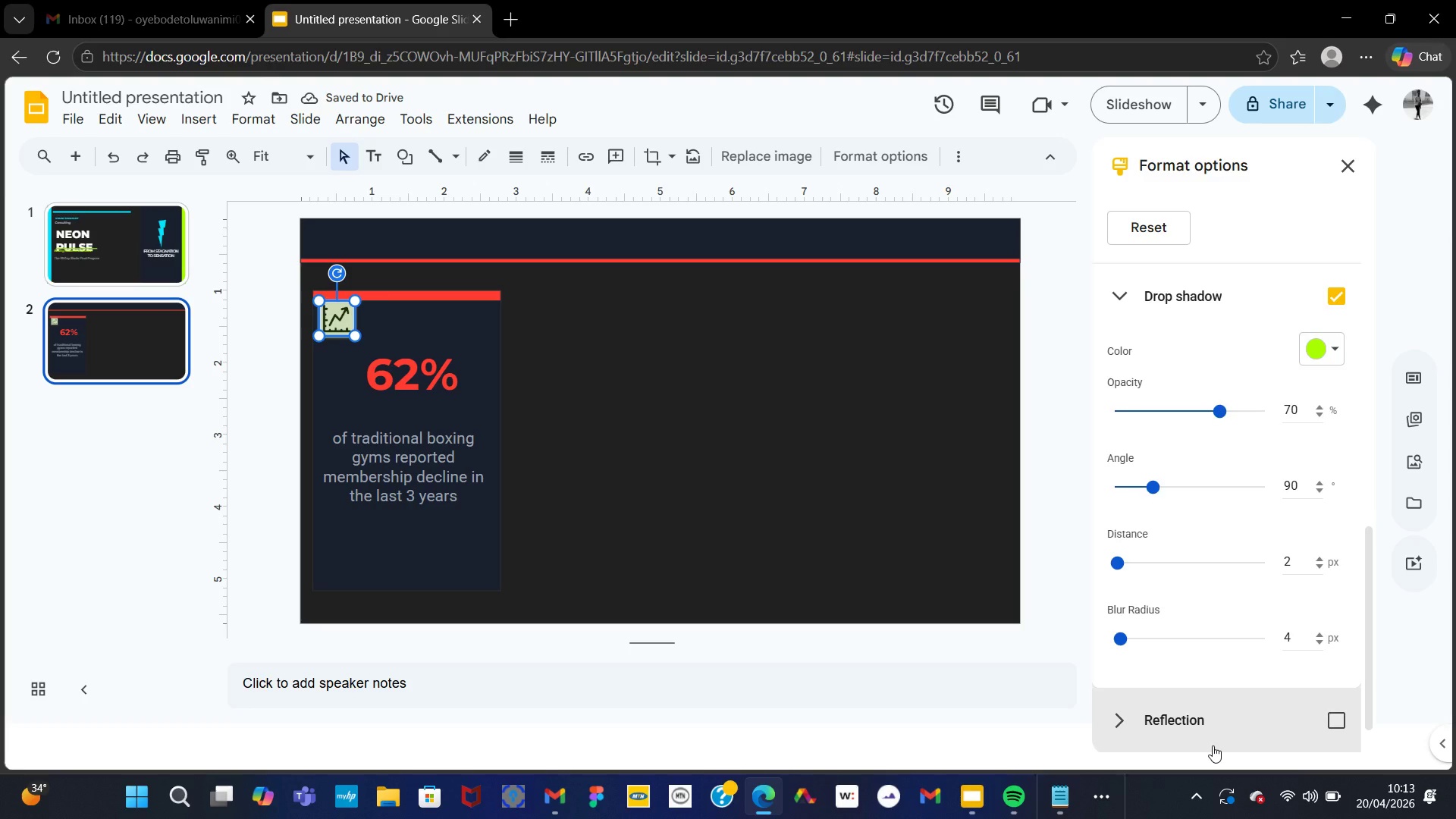 
key(Control+Z)
 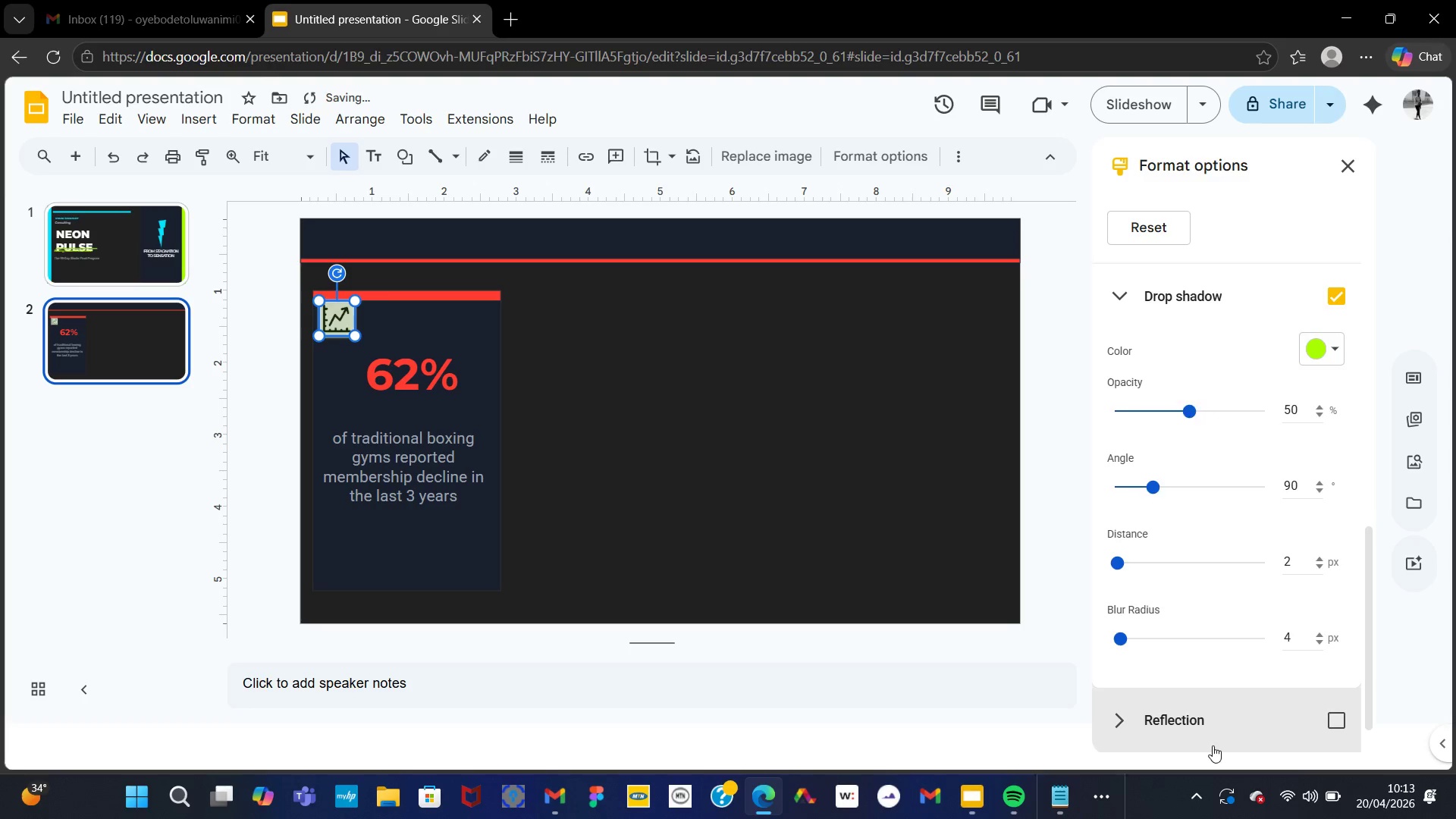 
key(Control+Z)
 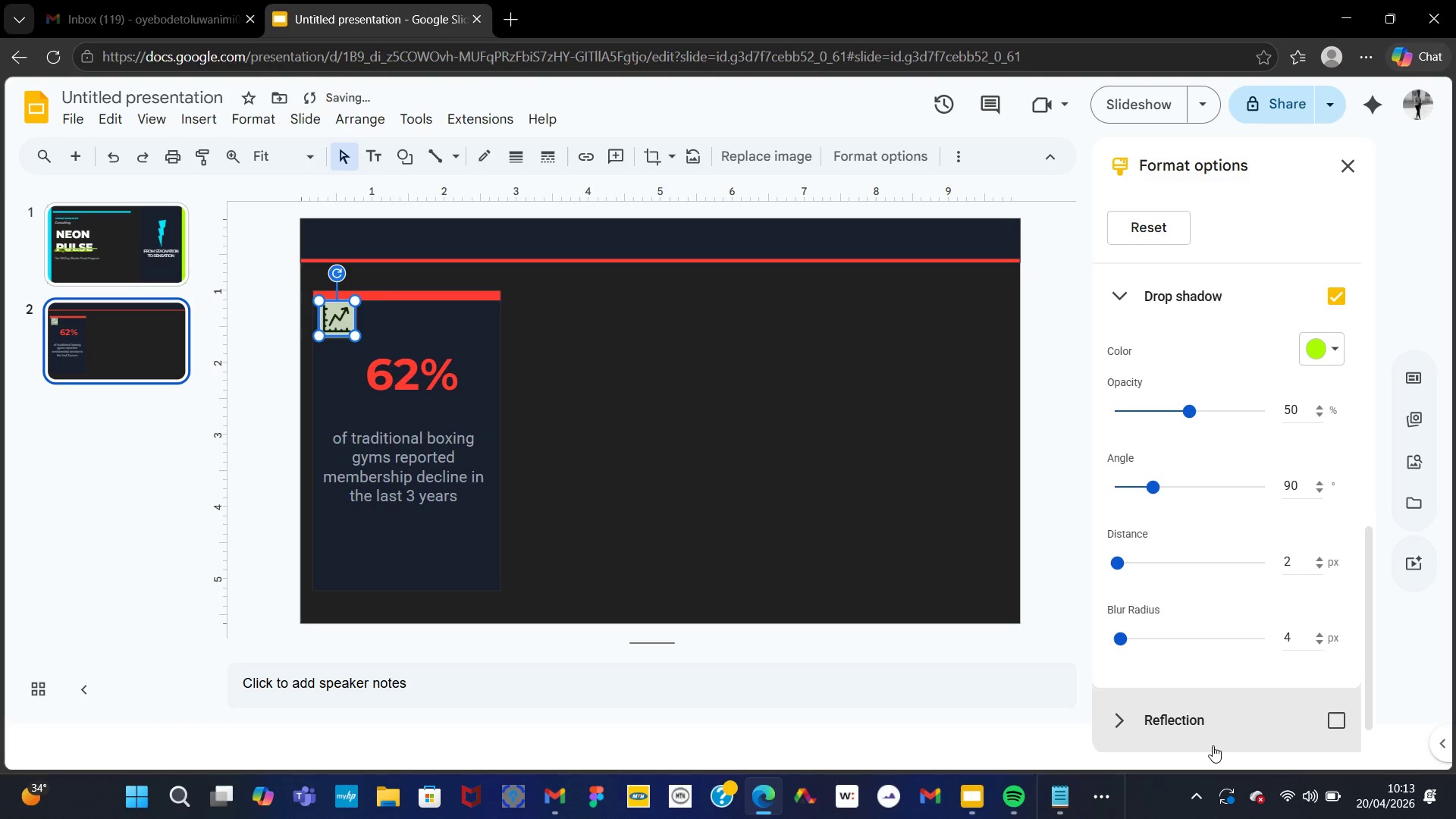 
key(Control+Z)
 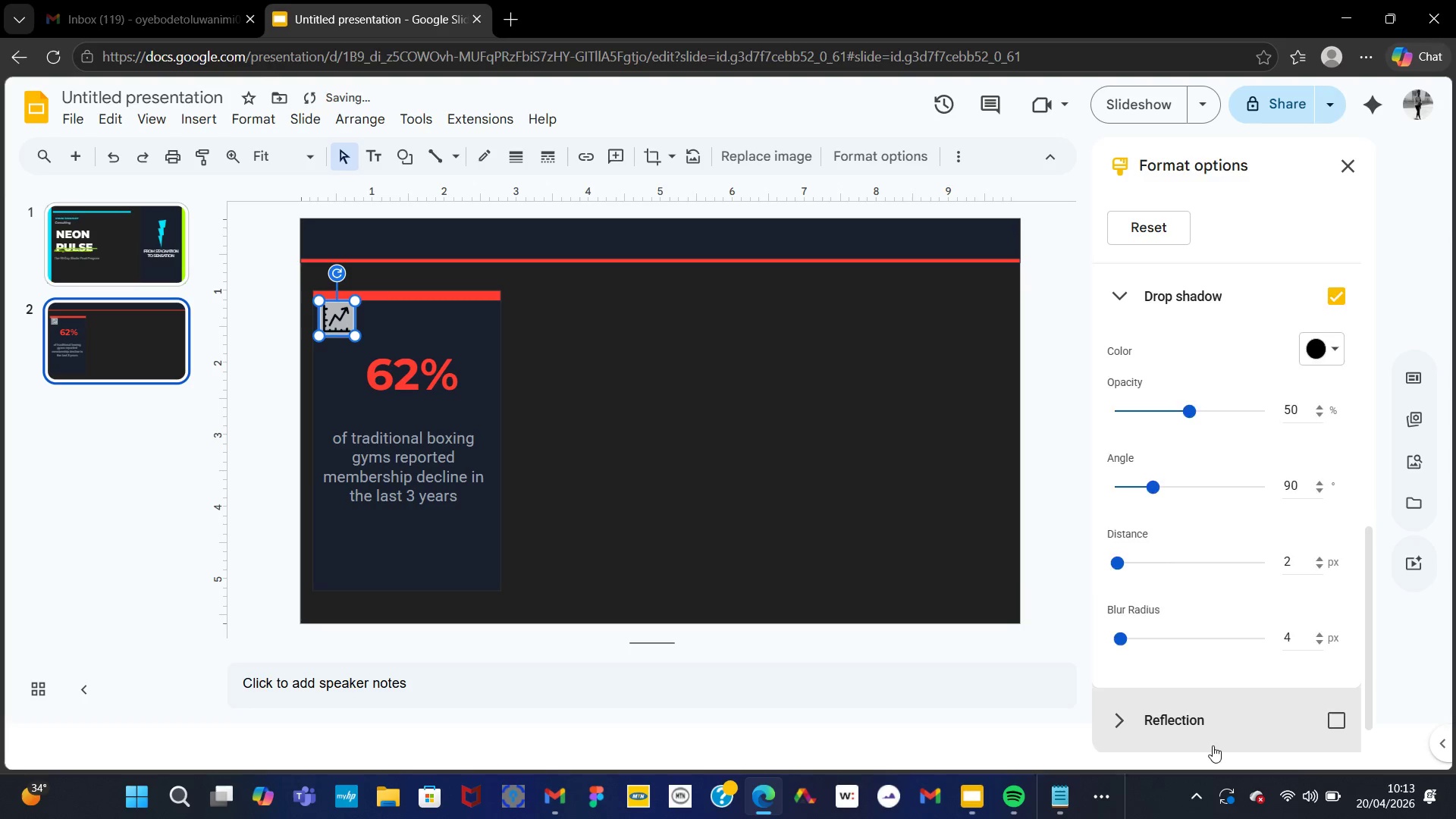 
key(Control+Z)
 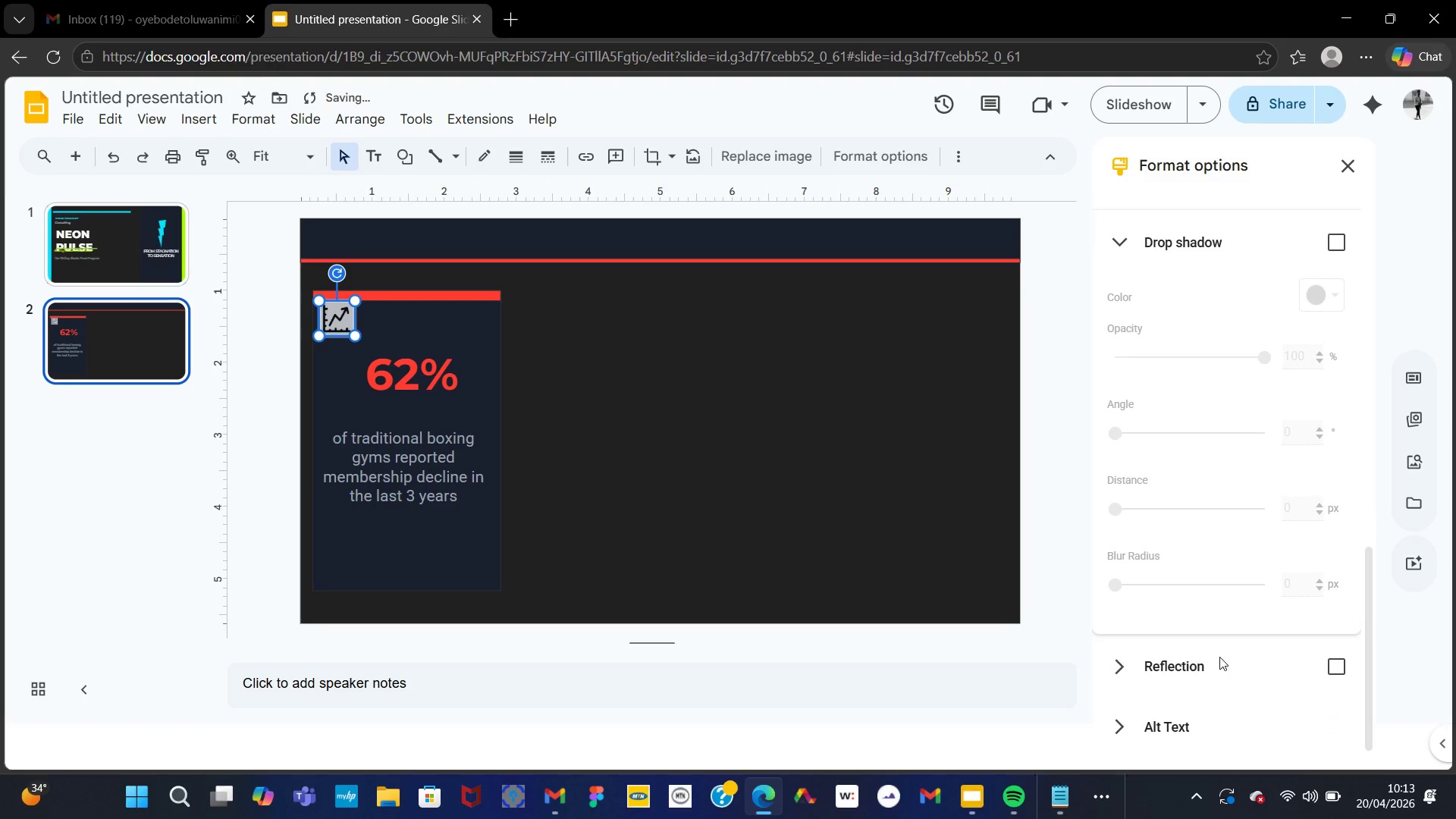 
left_click([1118, 676])
 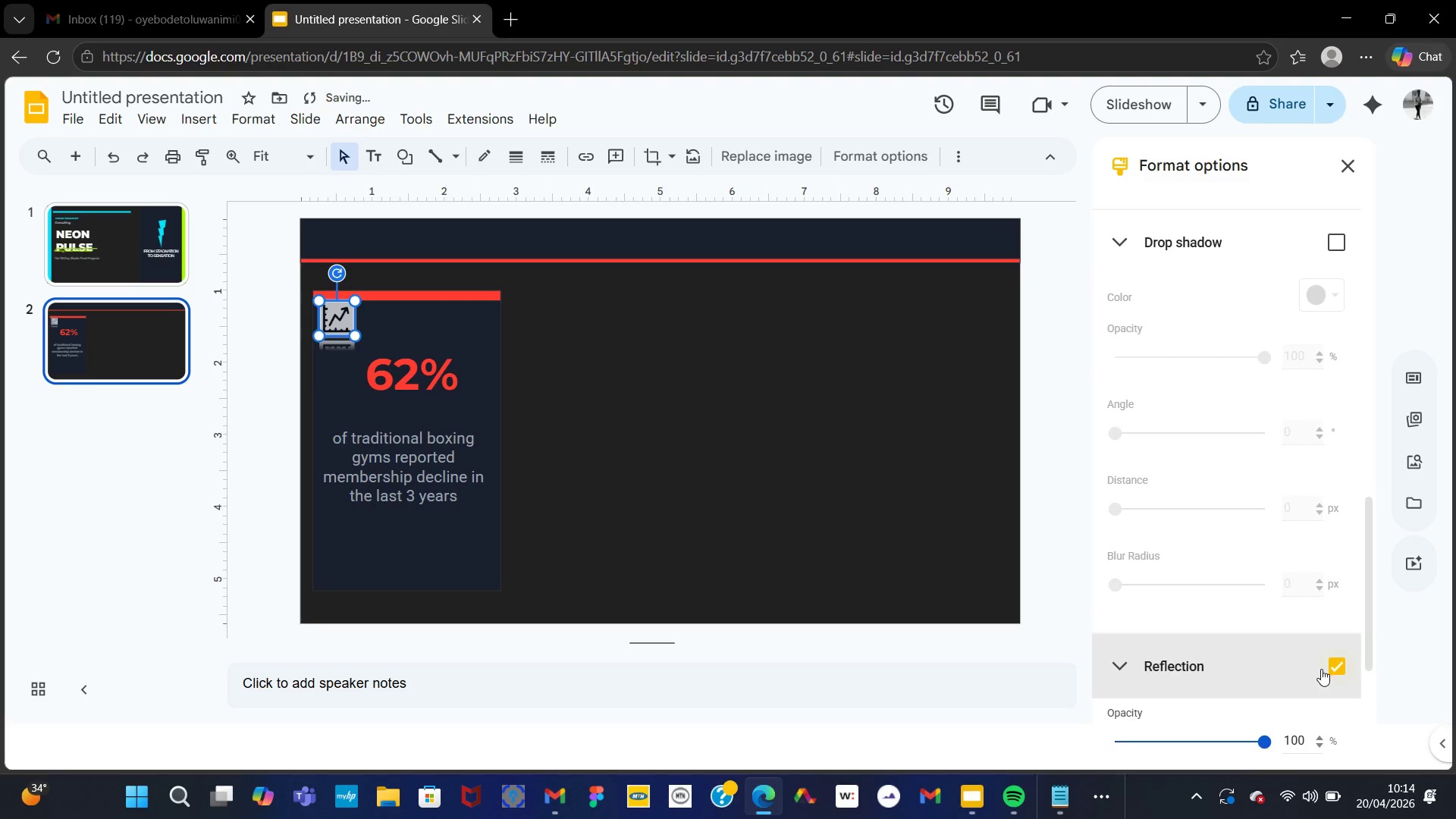 
left_click([1335, 667])
 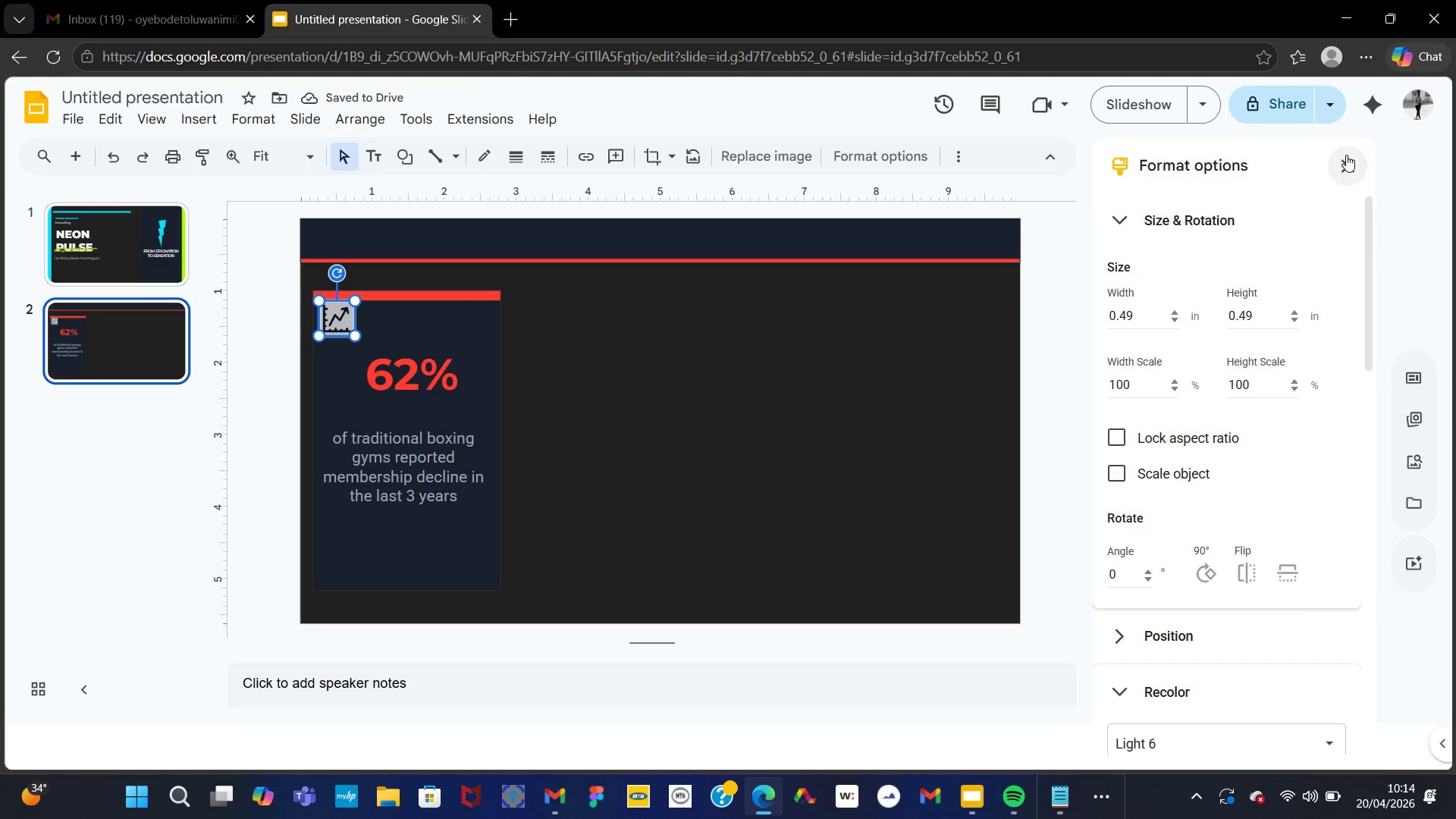 
wait(5.31)
 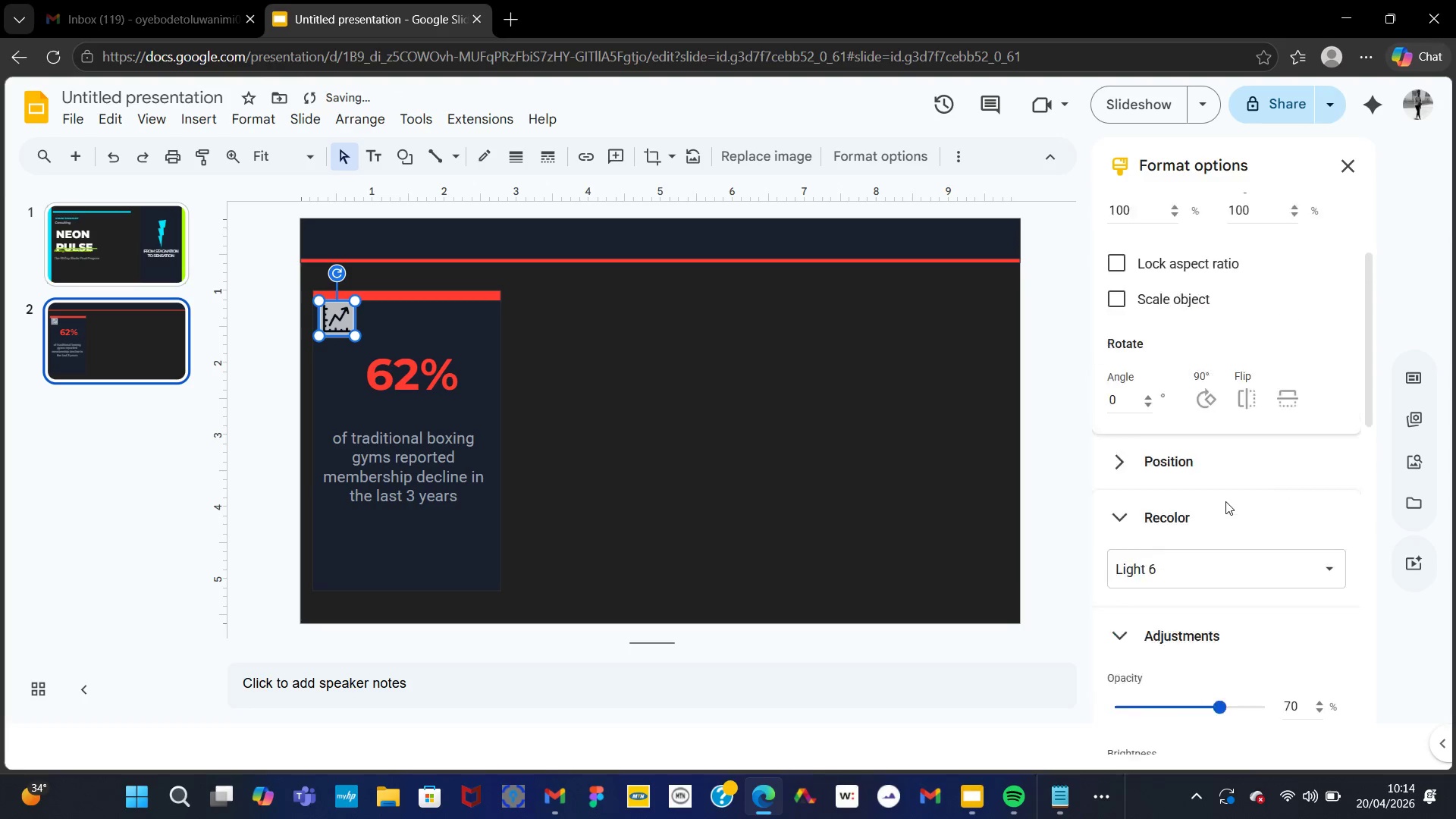 
left_click([1345, 174])
 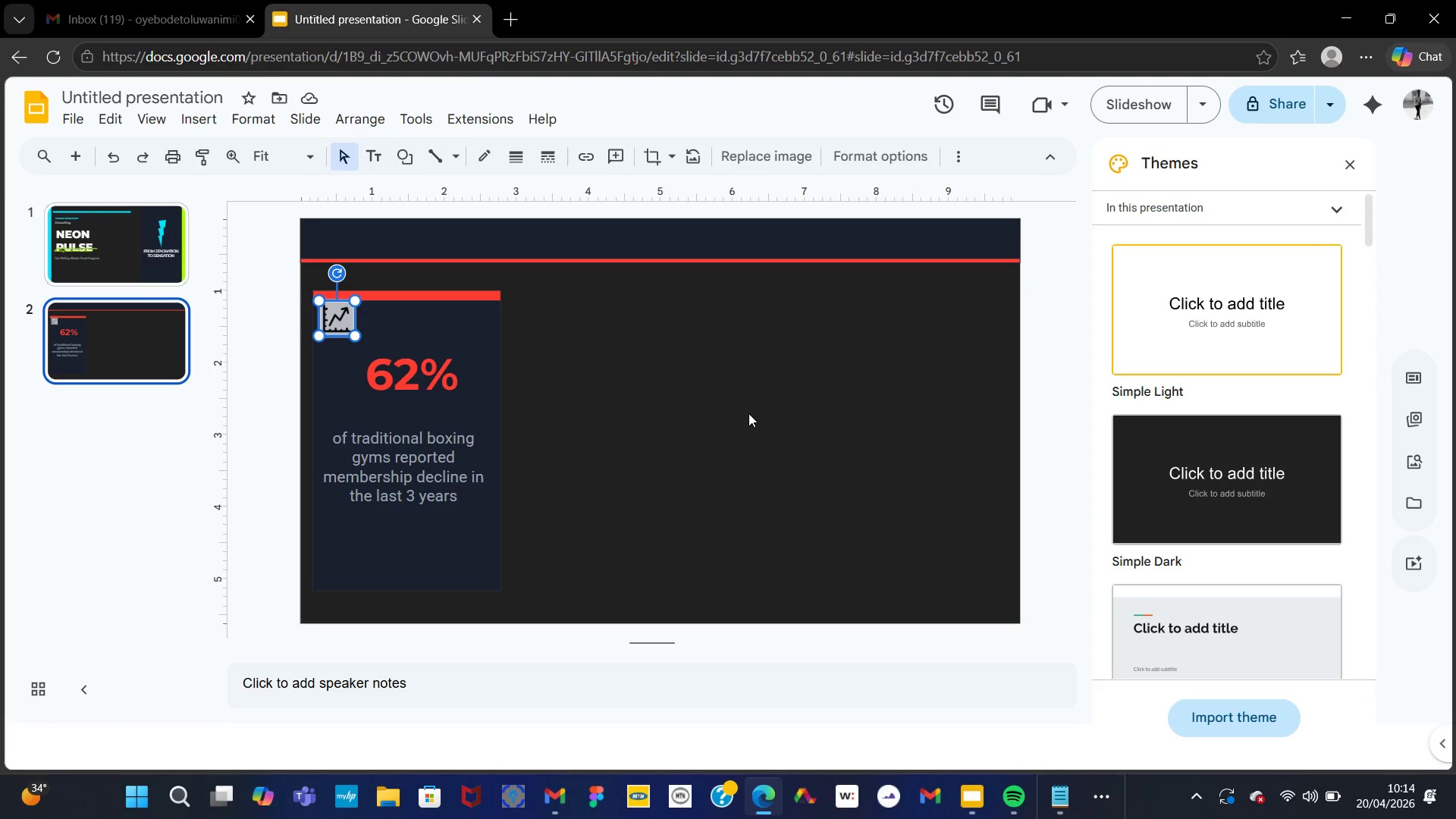 
left_click([748, 413])
 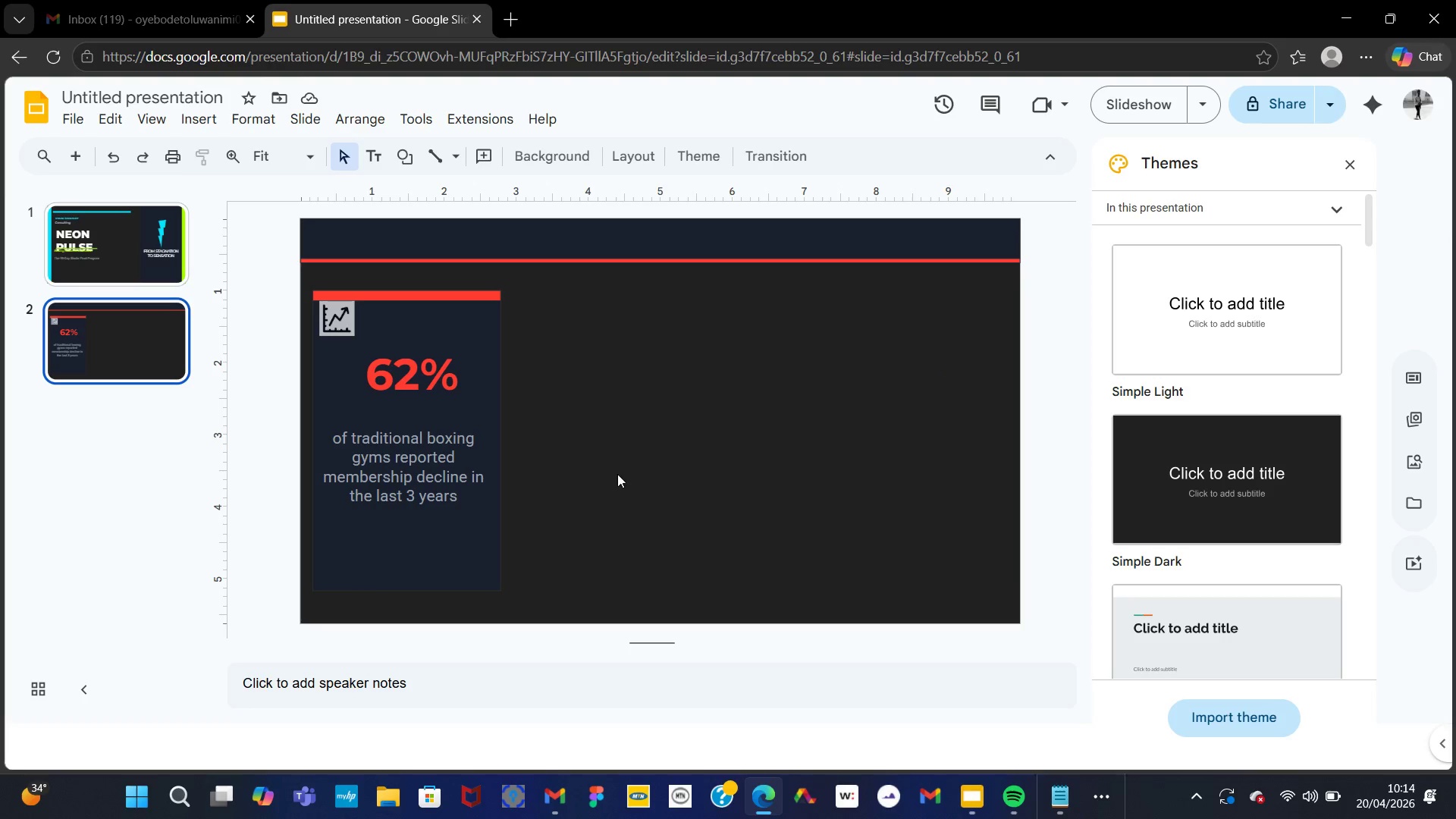 
wait(5.95)
 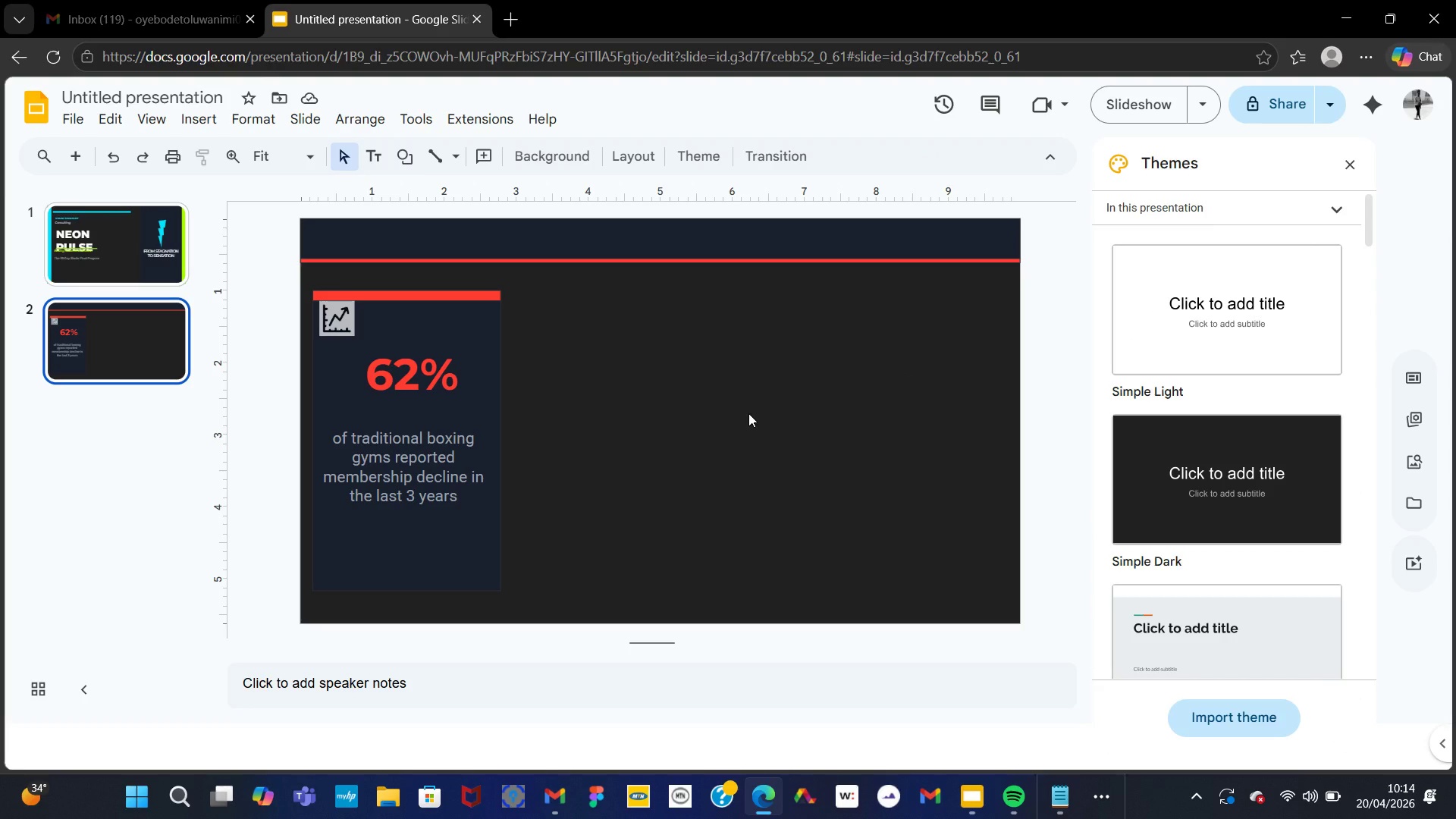 
left_click([416, 573])
 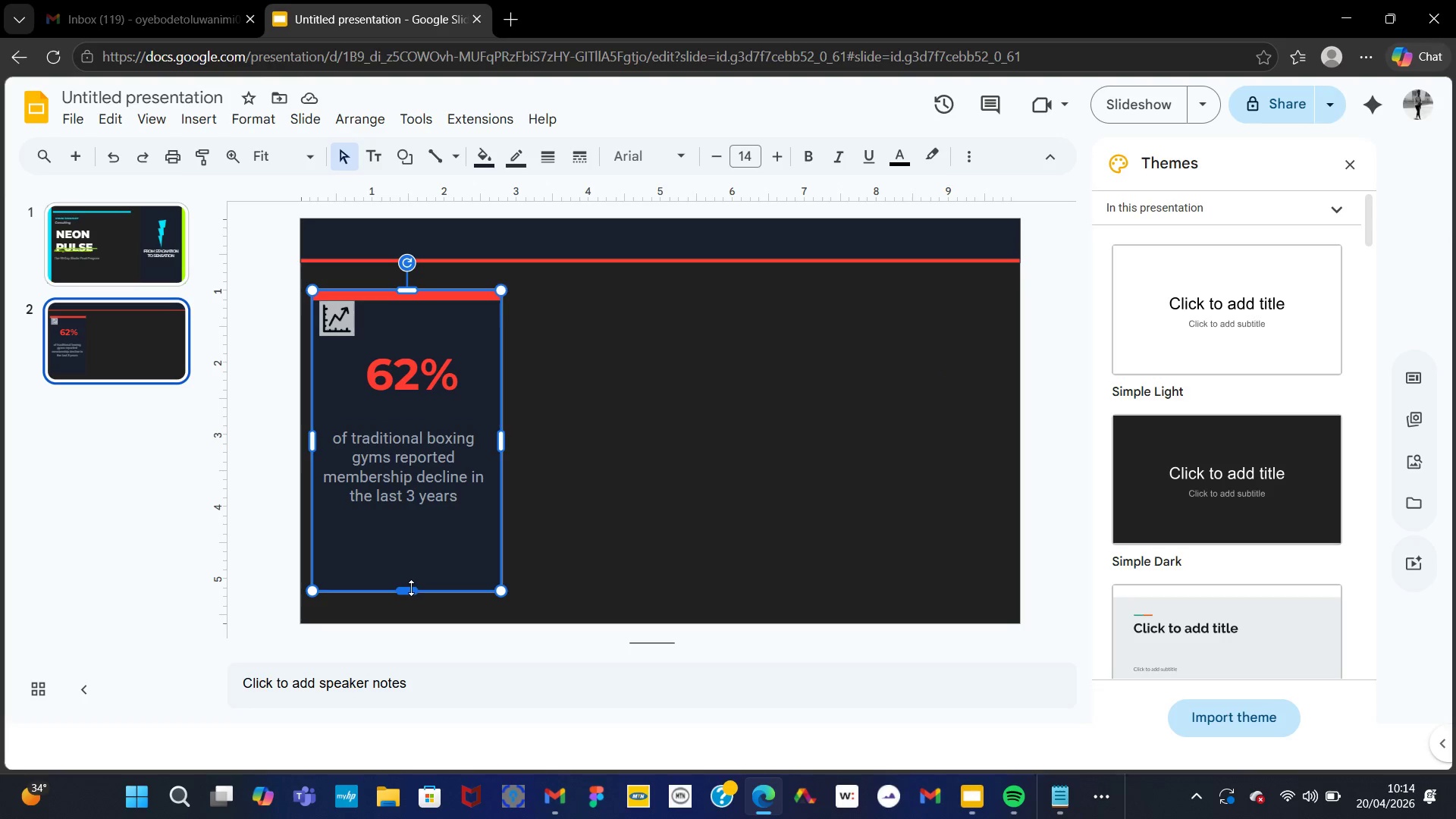 
left_click_drag(start_coordinate=[411, 588], to_coordinate=[411, 559])
 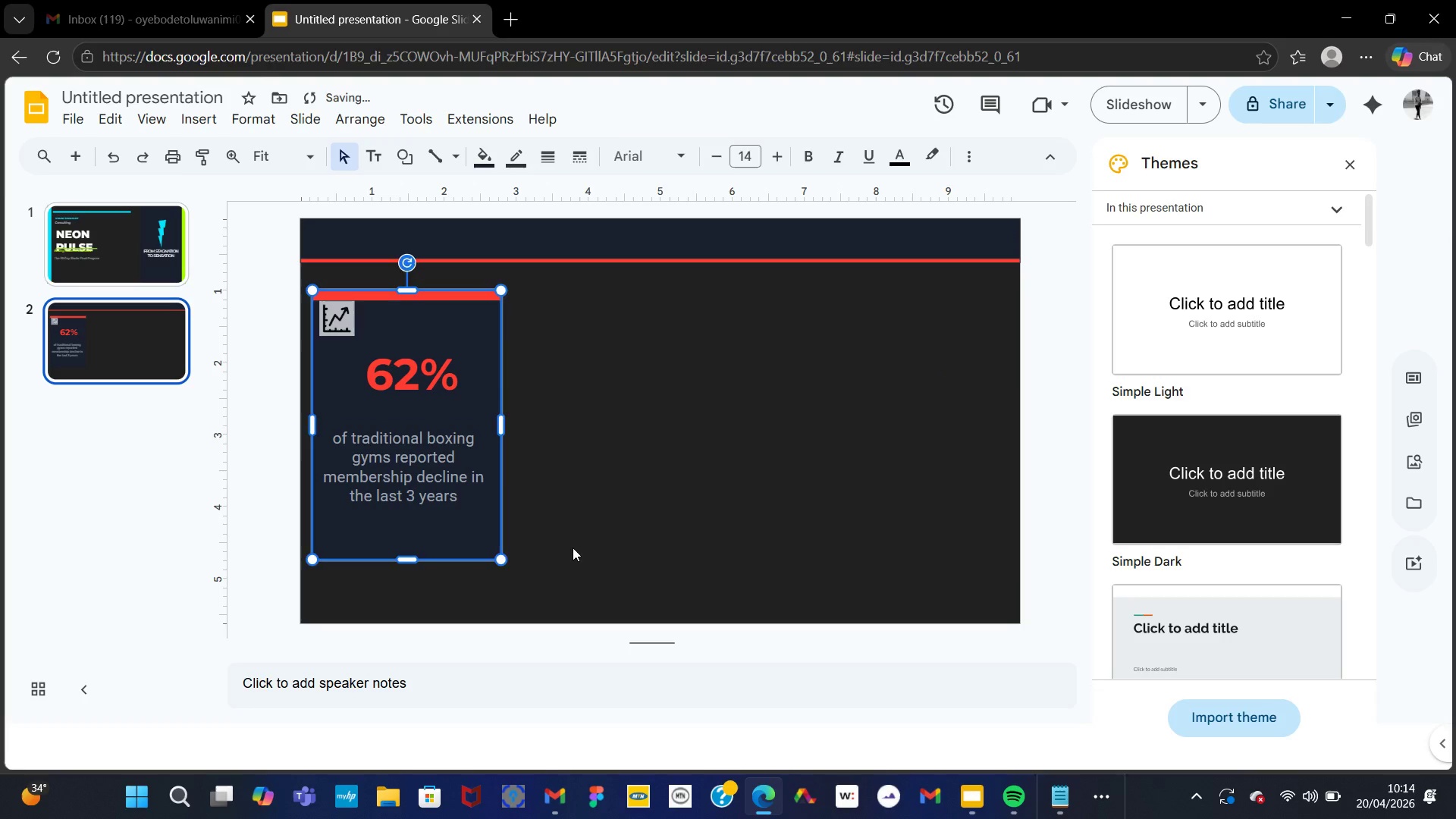 
left_click([573, 548])
 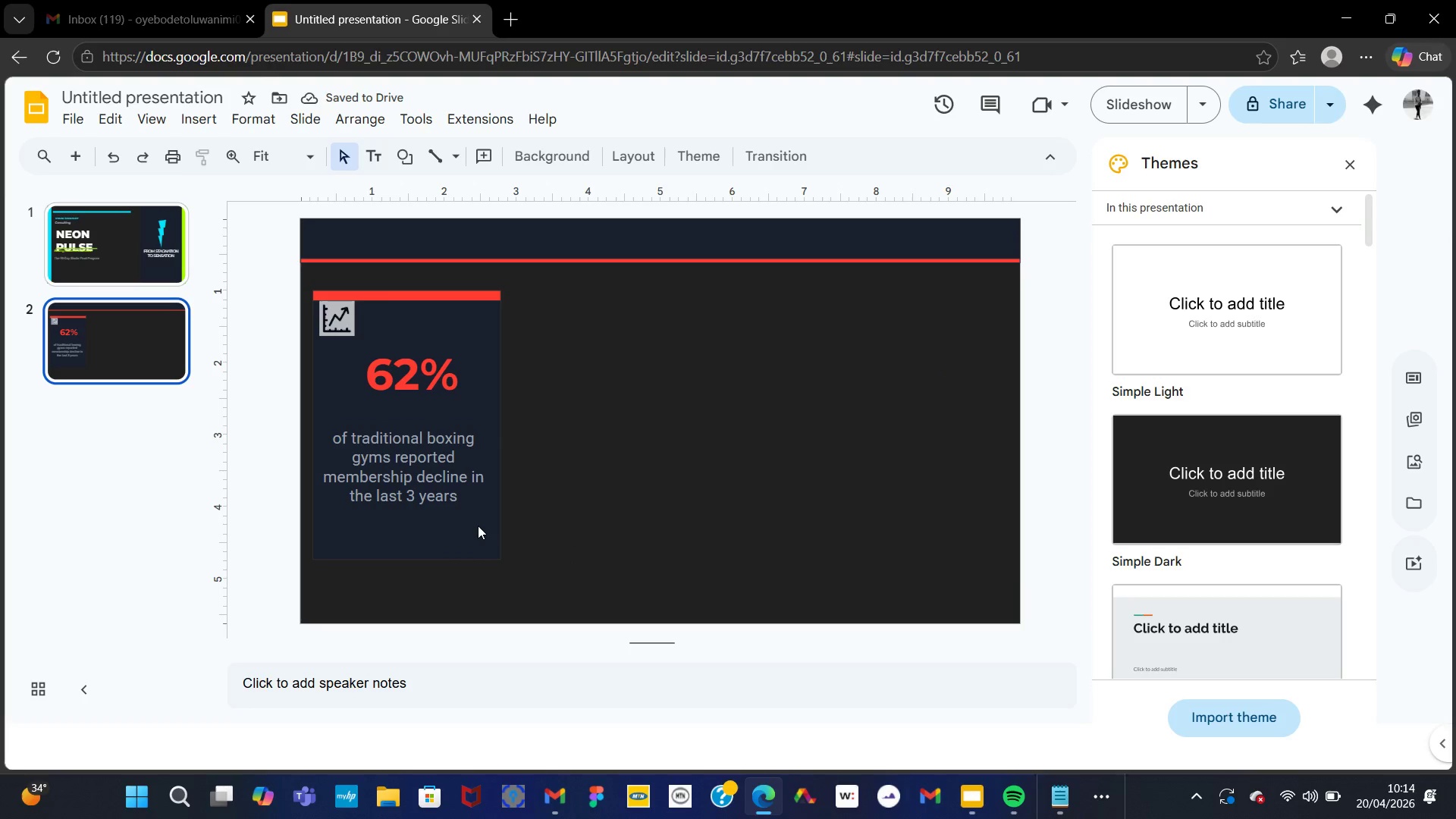 
right_click([478, 526])
 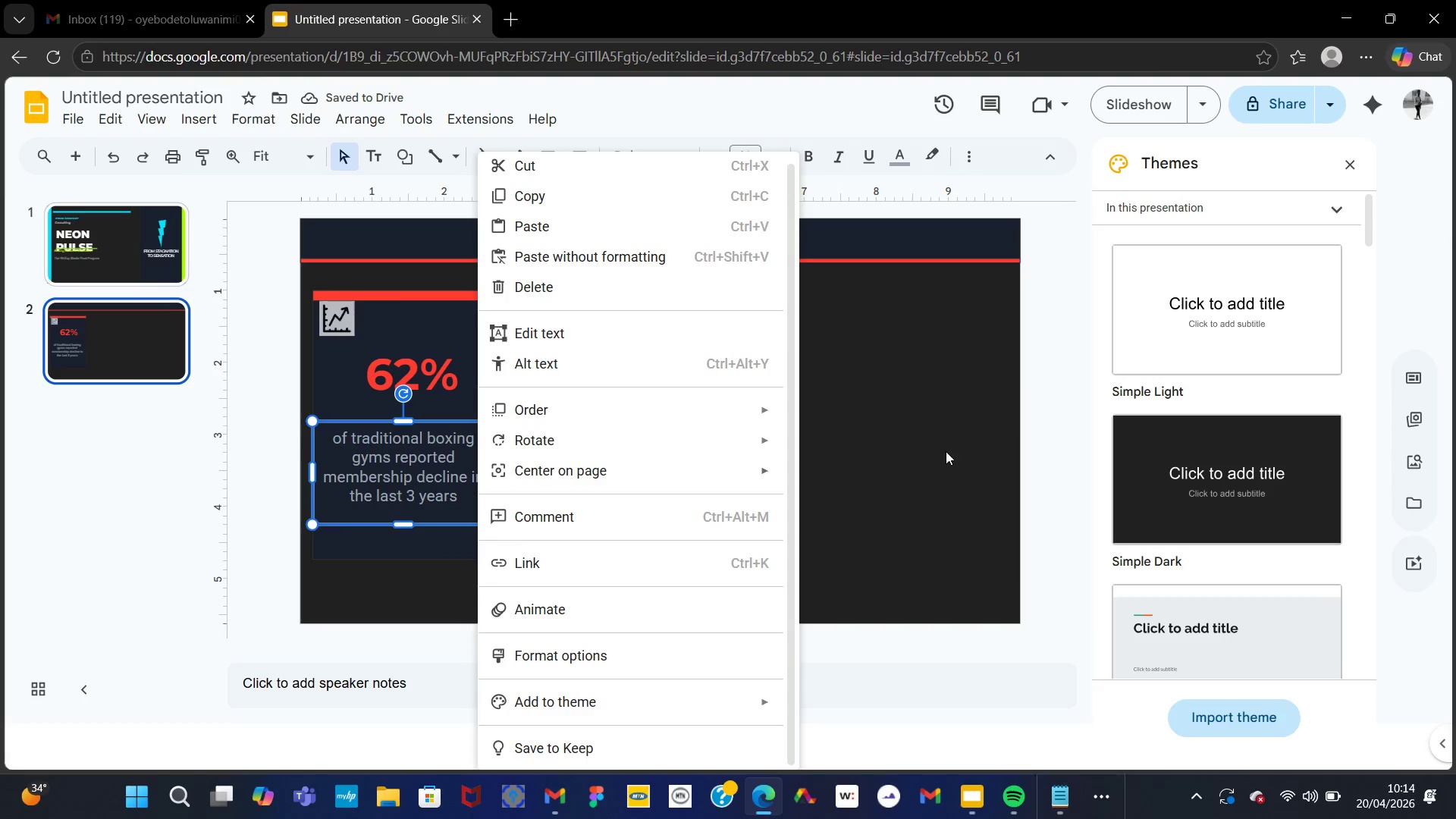 
left_click([945, 451])
 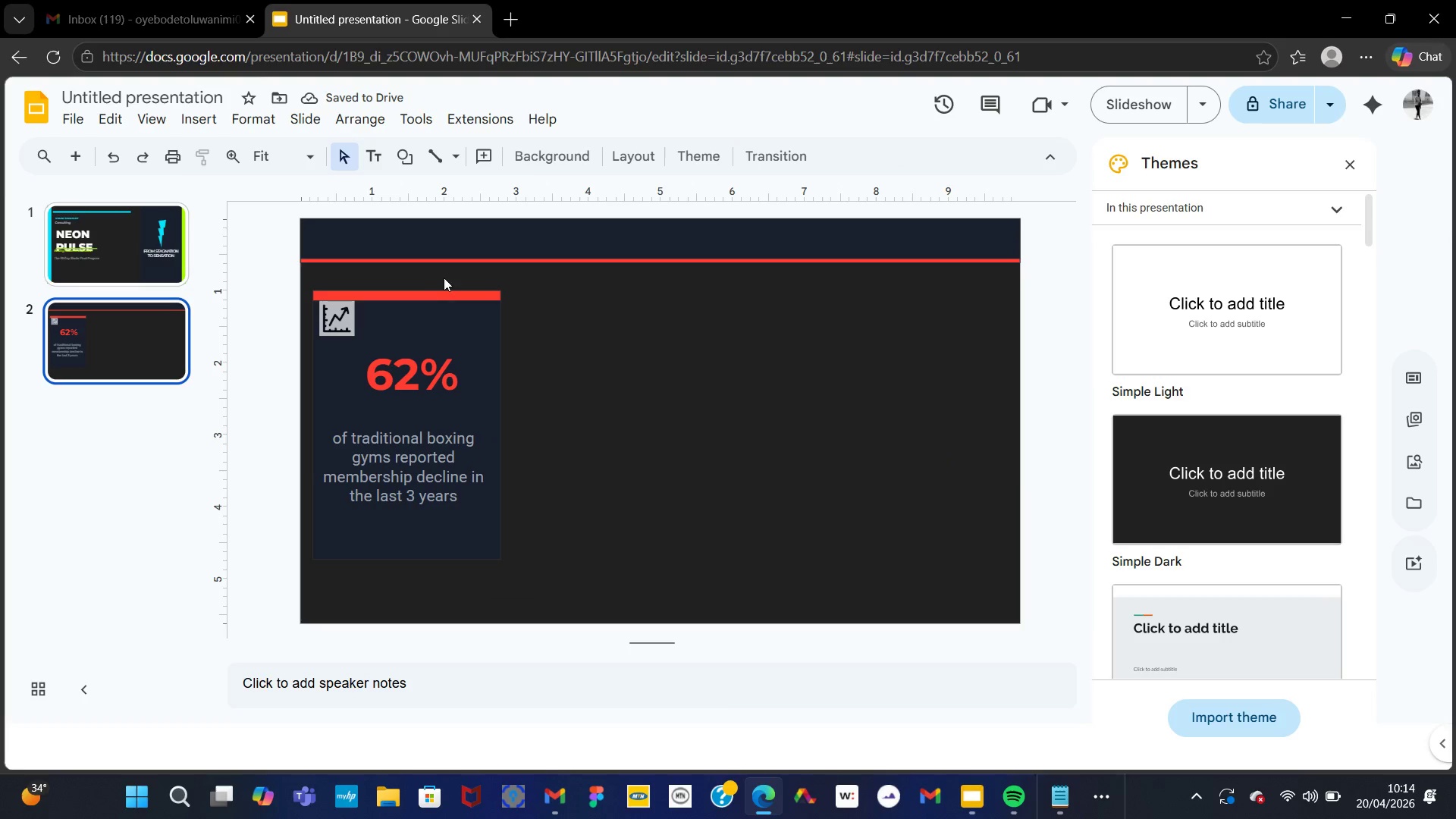 
left_click_drag(start_coordinate=[431, 267], to_coordinate=[518, 563])
 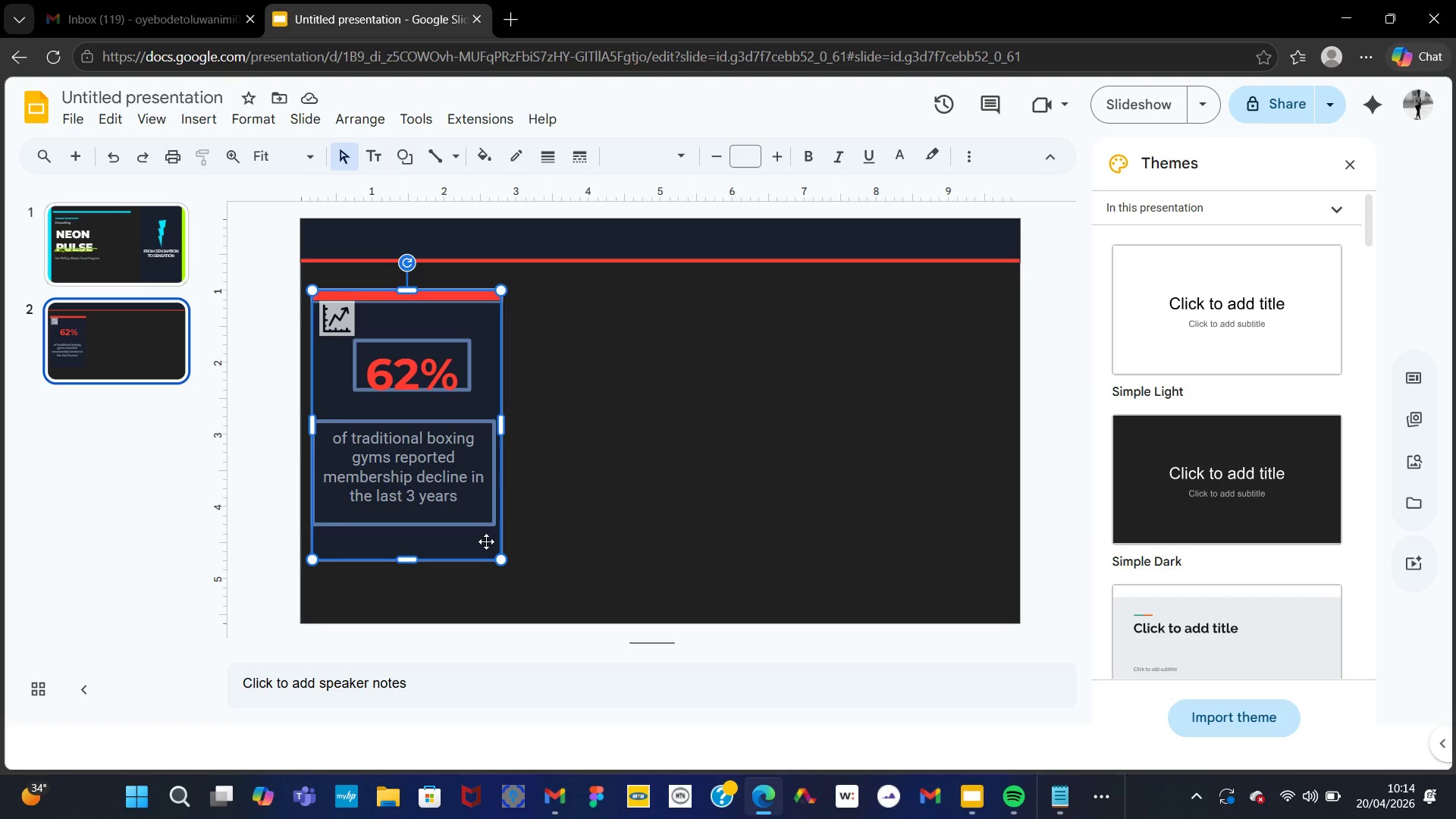 
right_click([486, 541])
 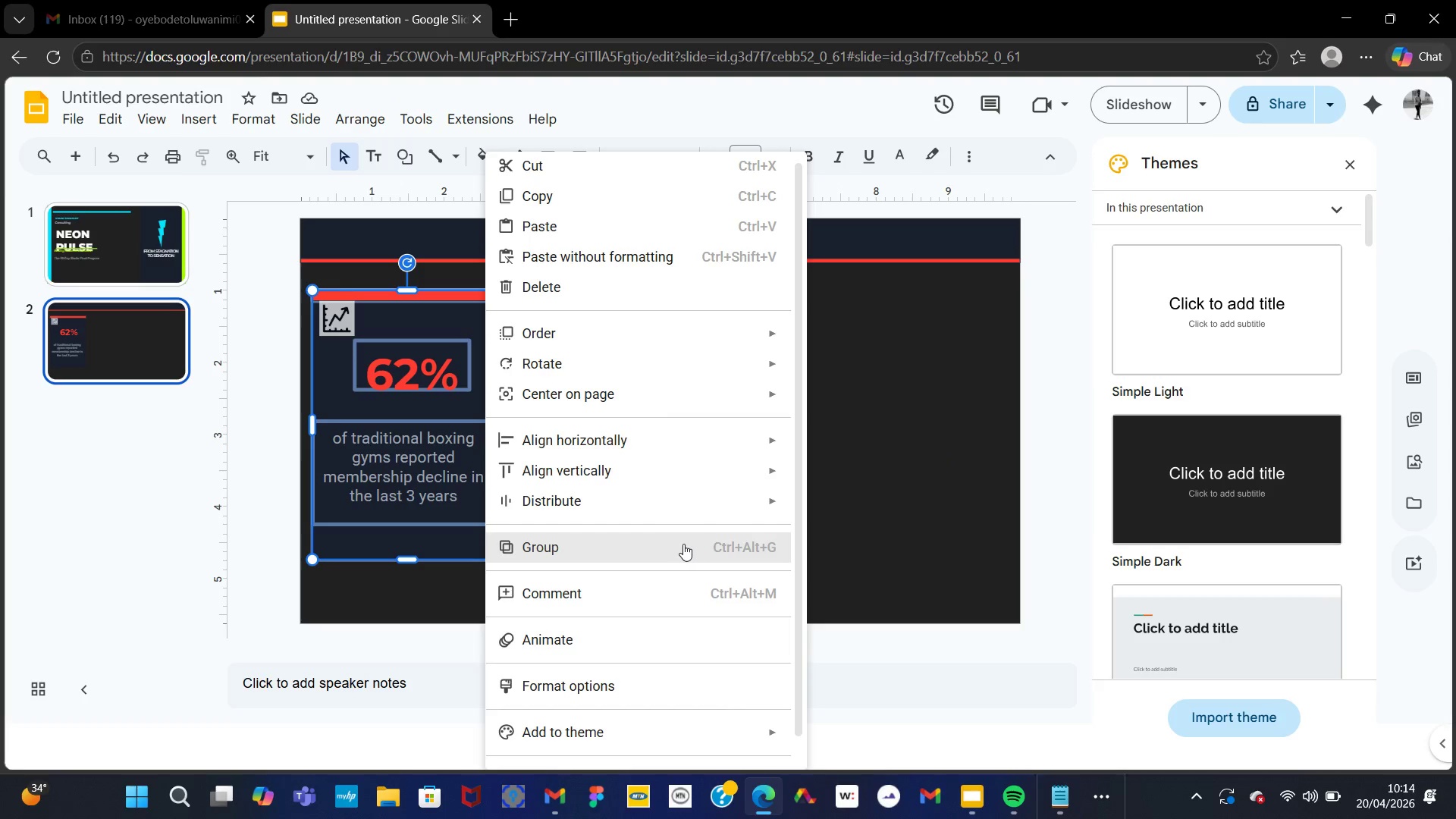 
left_click([677, 544])
 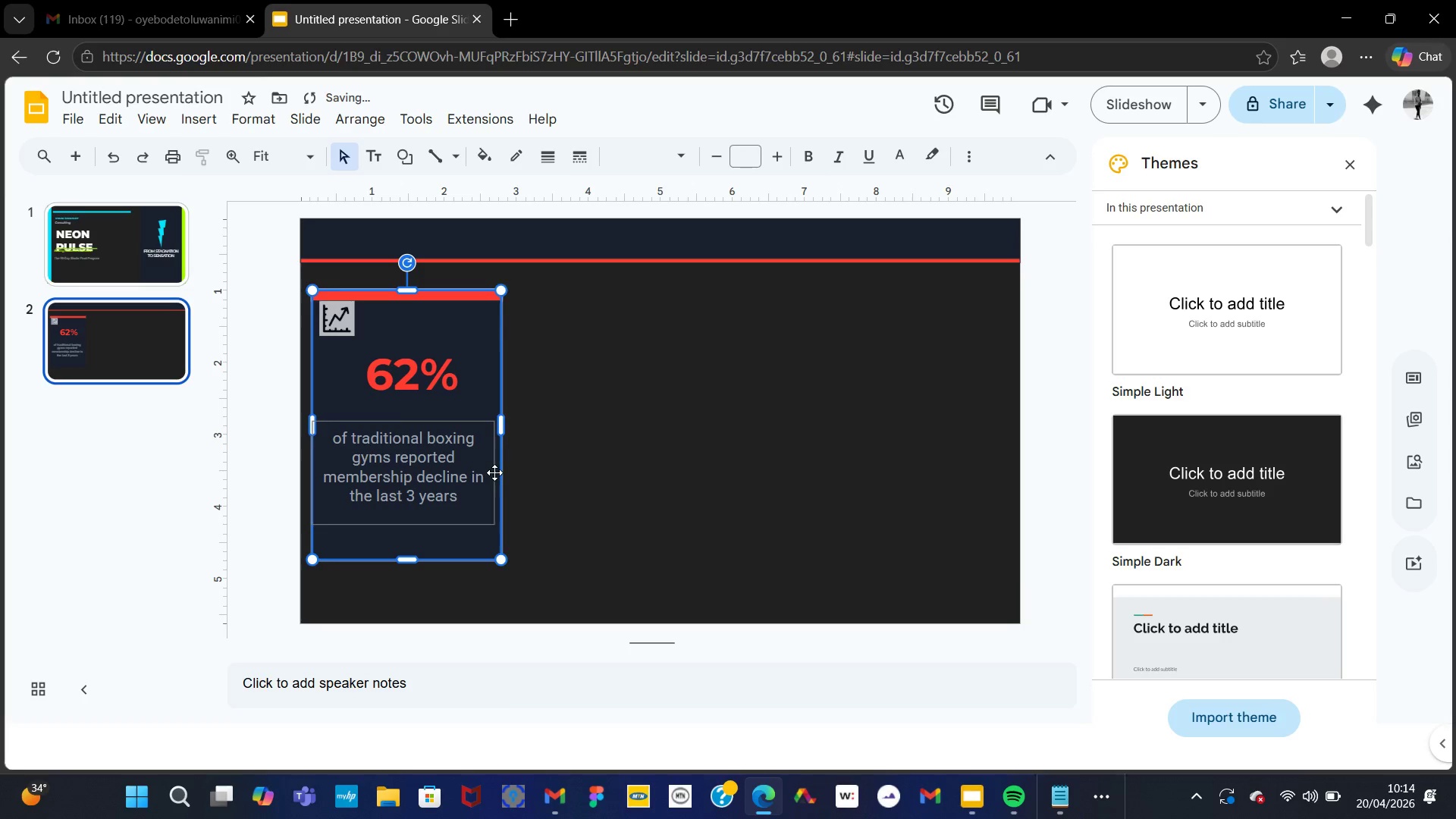 
left_click([494, 472])
 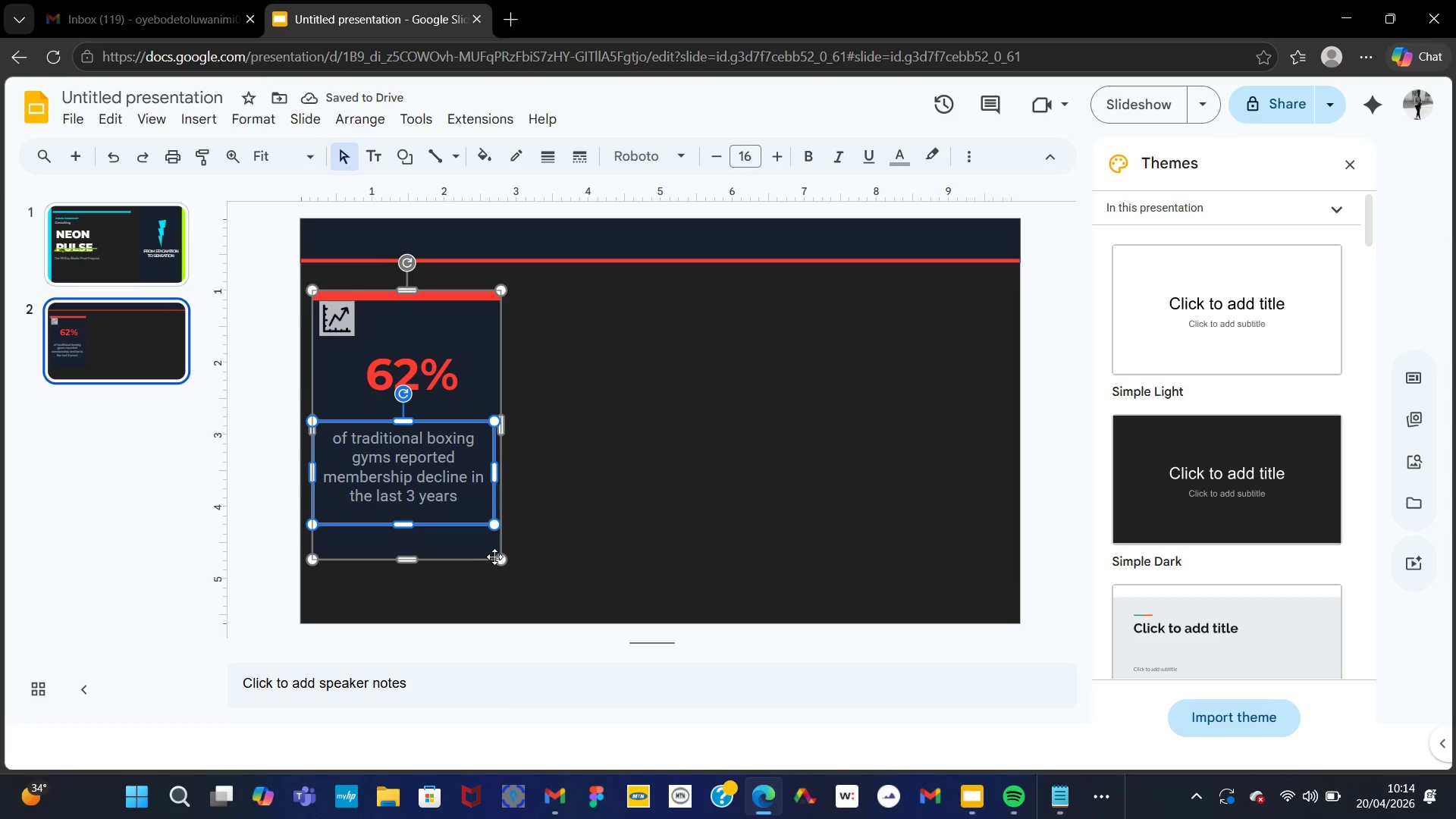 
left_click([494, 557])
 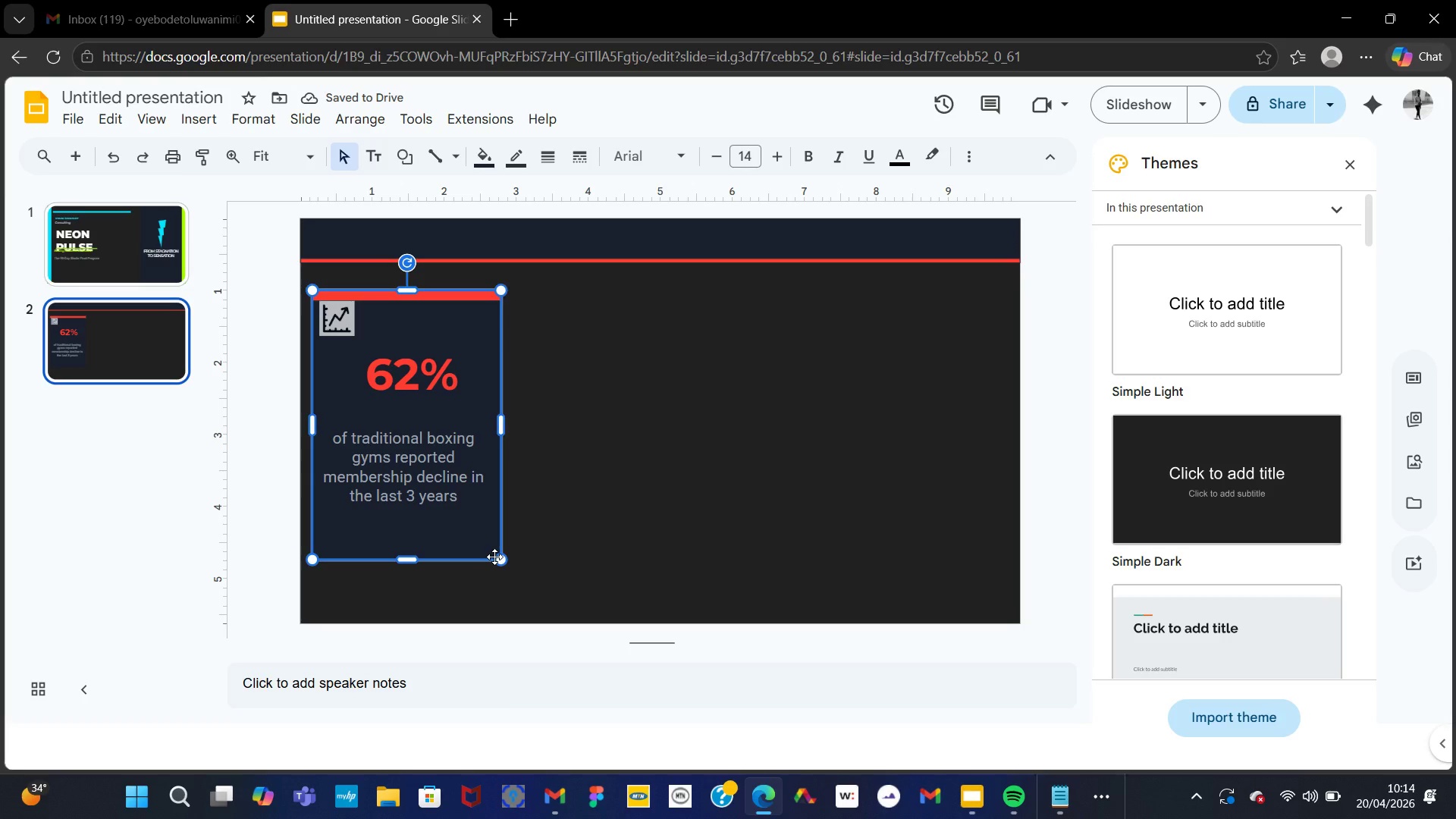 
right_click([494, 557])
 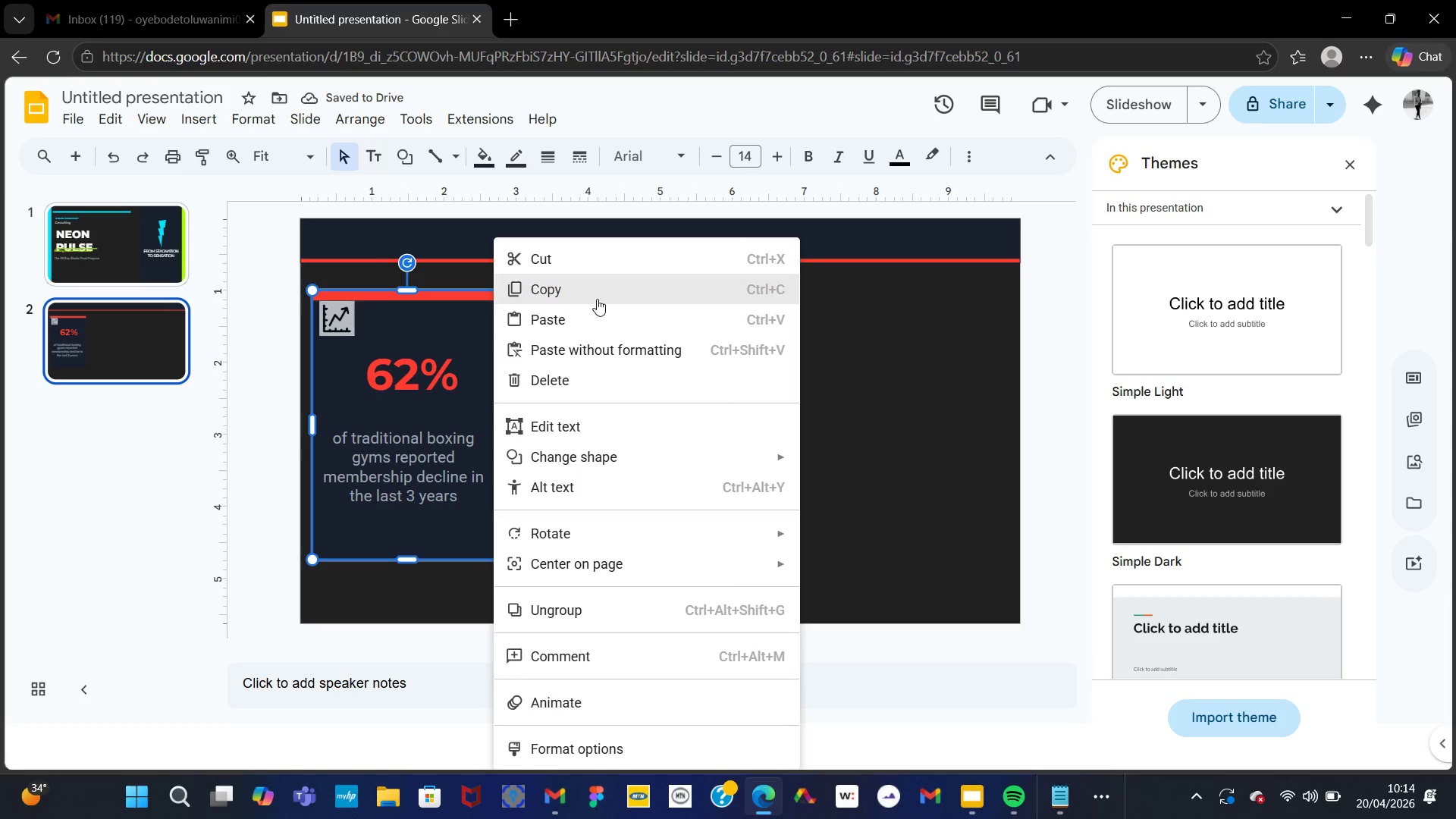 
left_click([591, 292])
 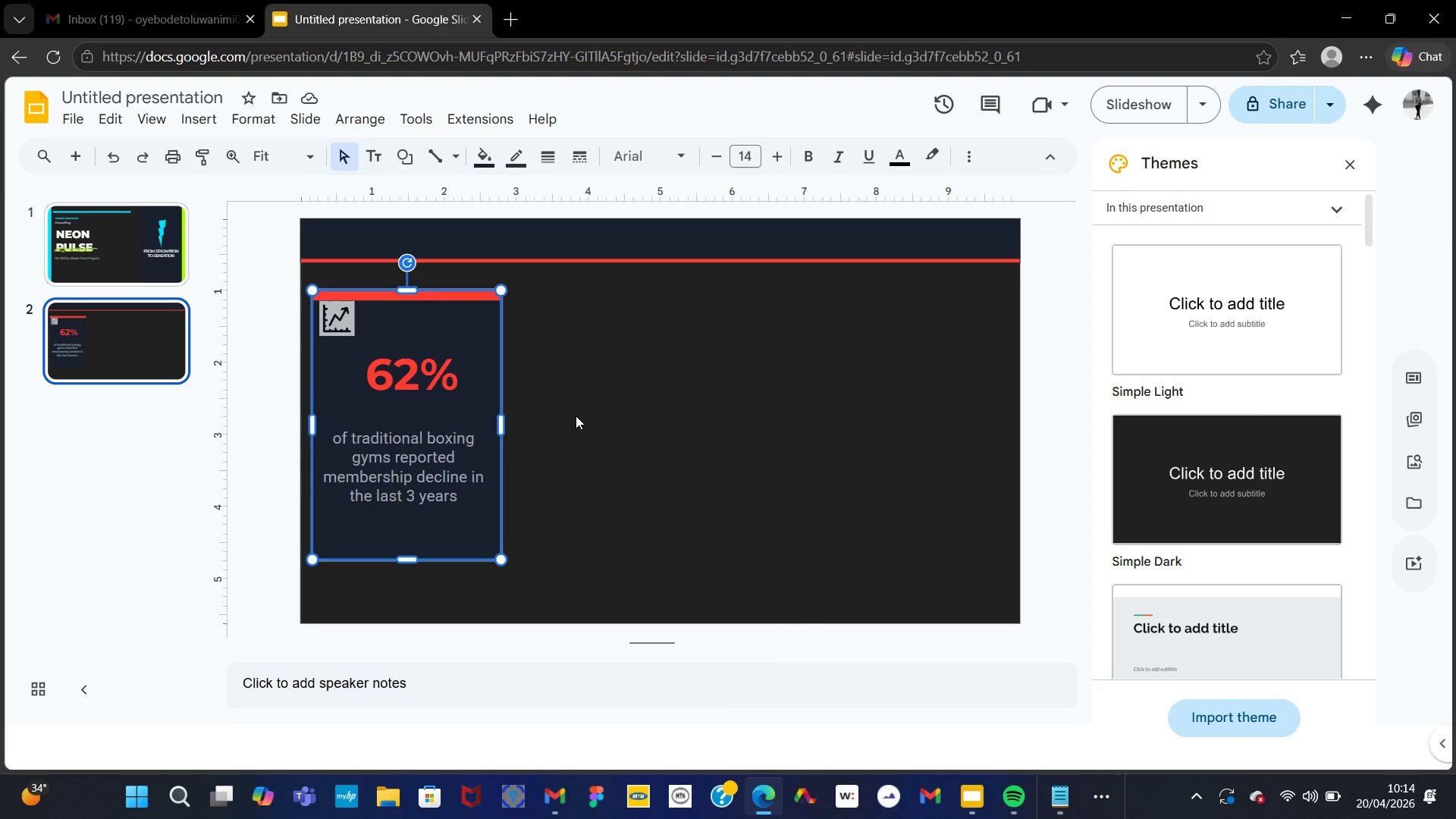 
right_click([575, 416])
 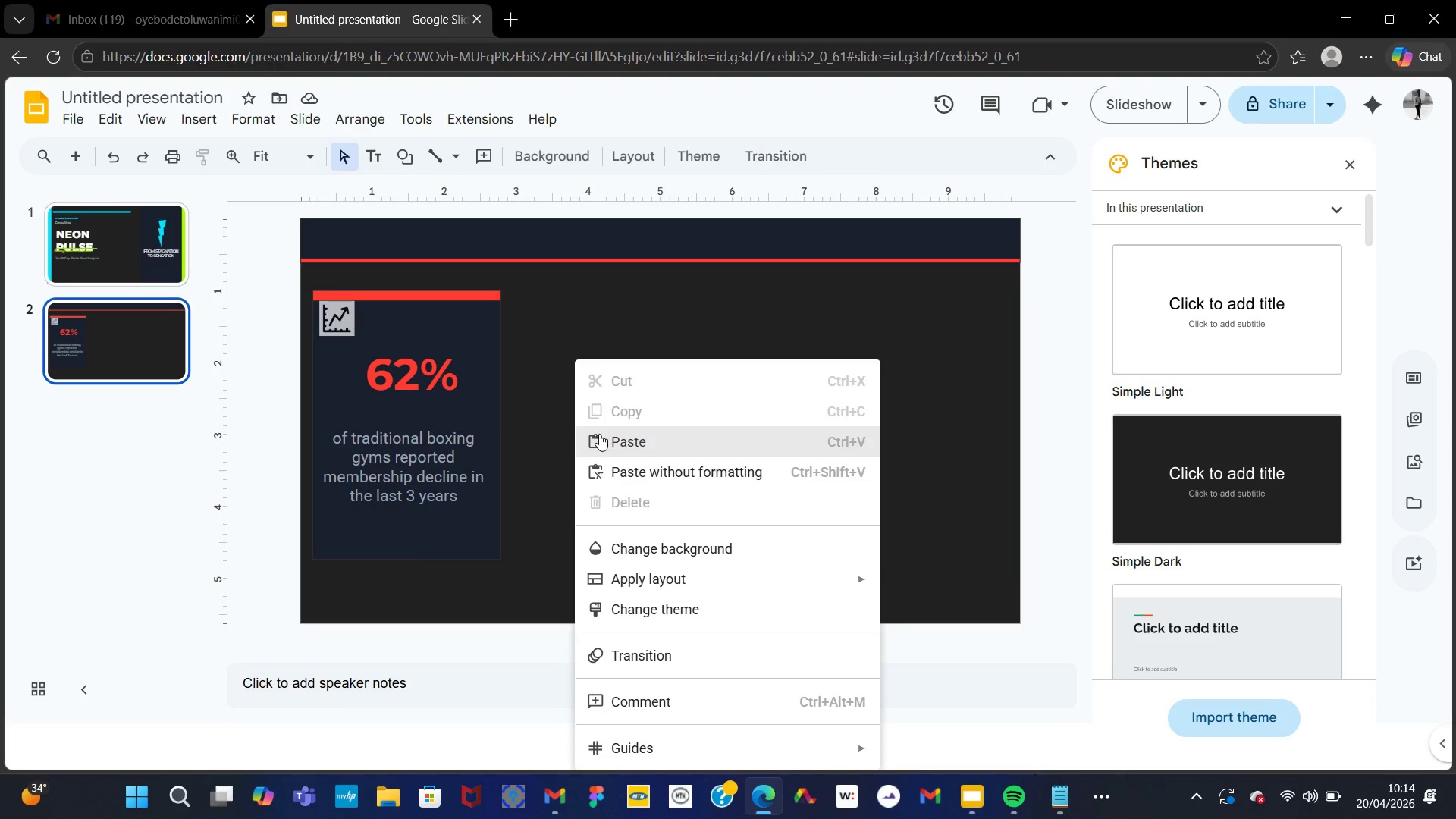 
left_click([599, 434])
 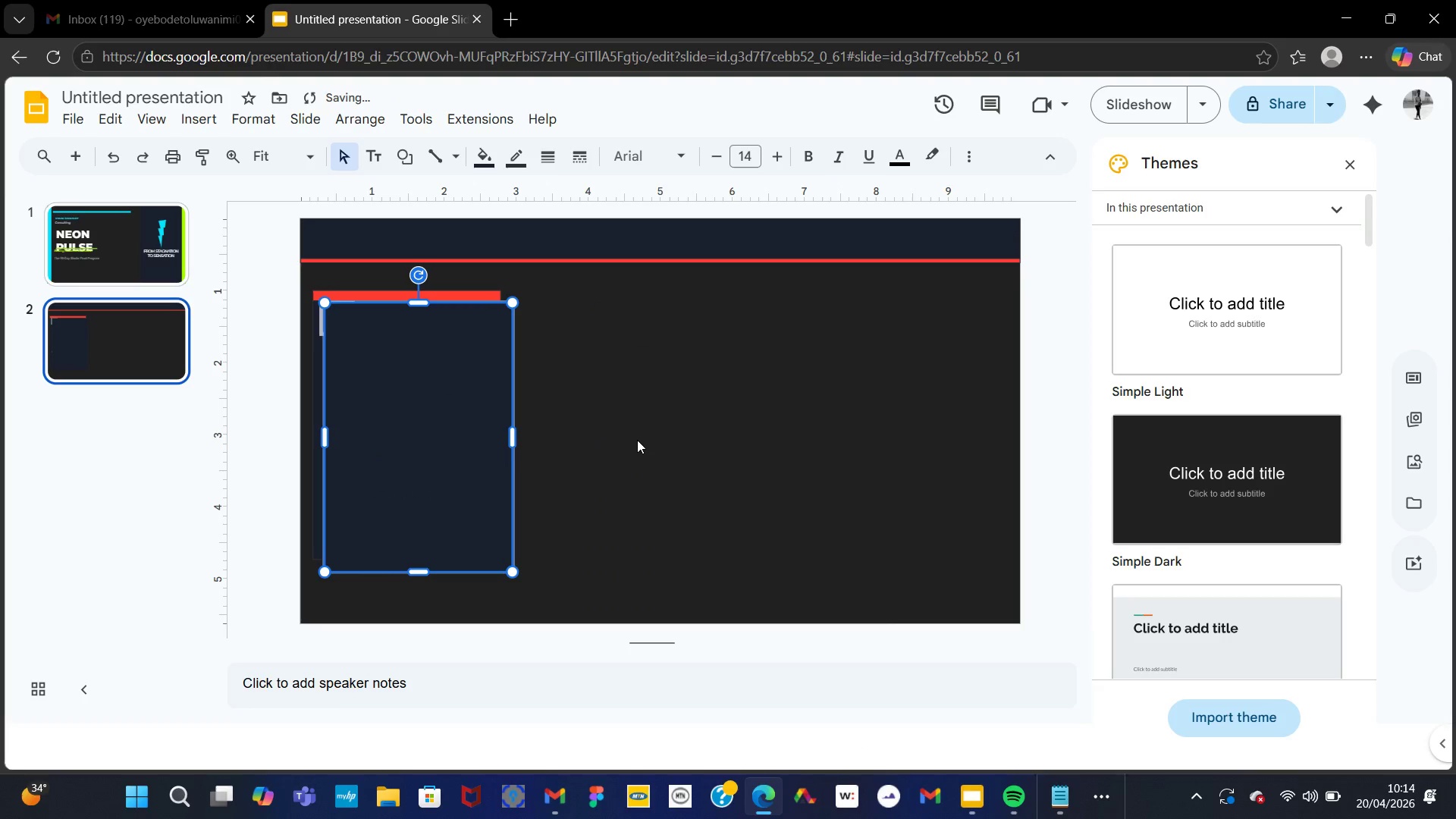 
key(Control+Z)
 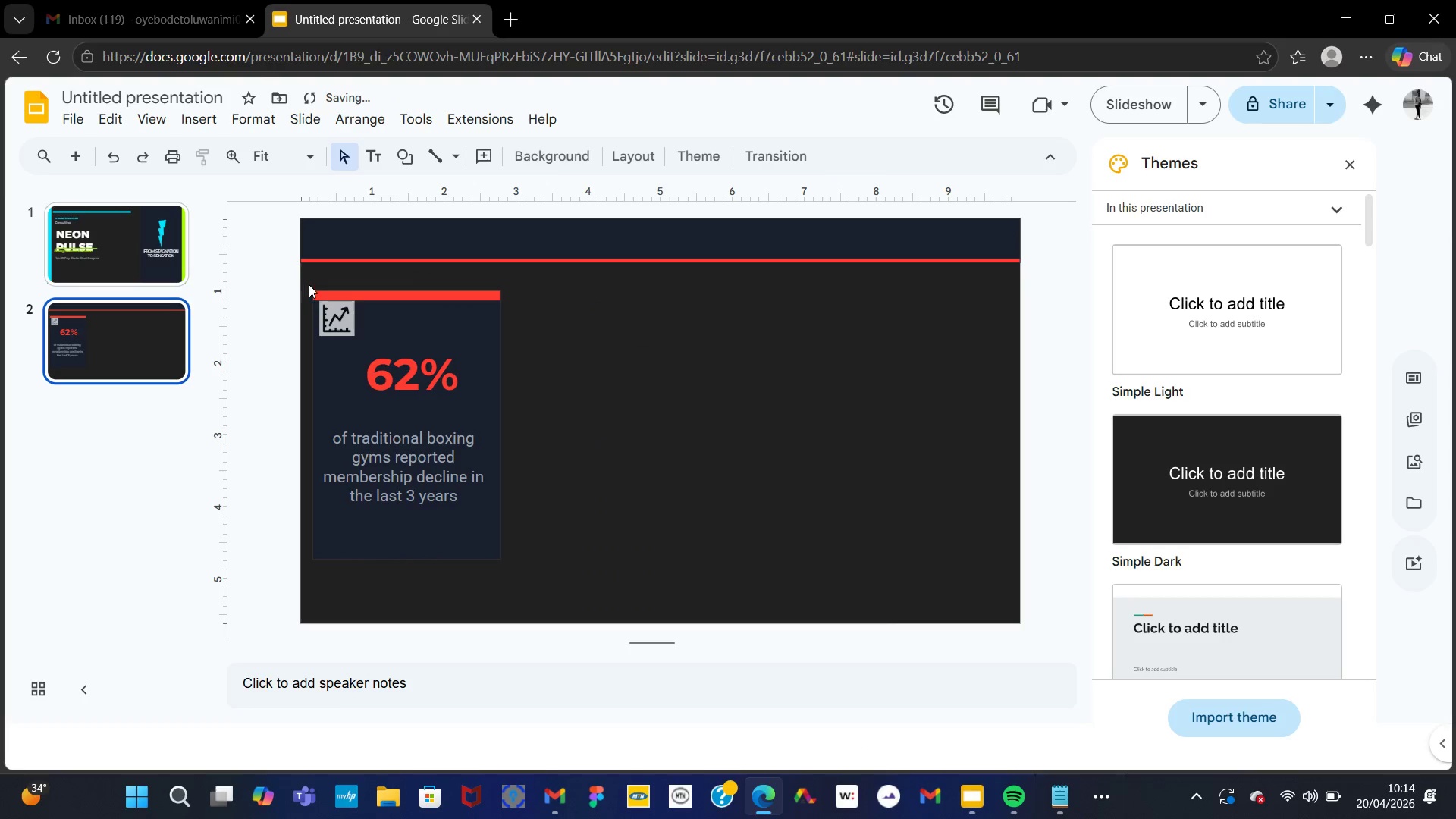 
left_click_drag(start_coordinate=[309, 278], to_coordinate=[501, 560])
 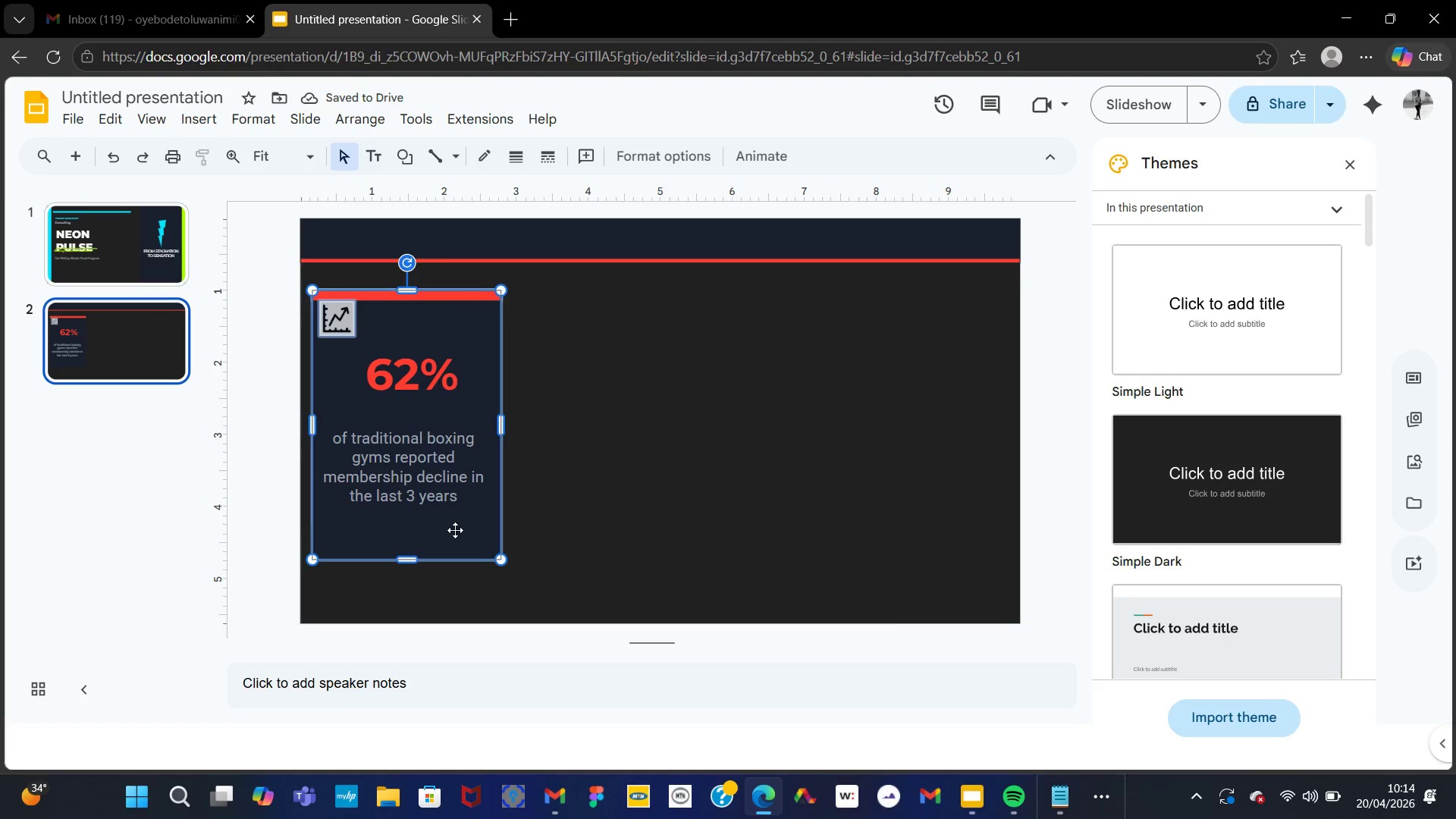 
left_click_drag(start_coordinate=[453, 530], to_coordinate=[465, 513])
 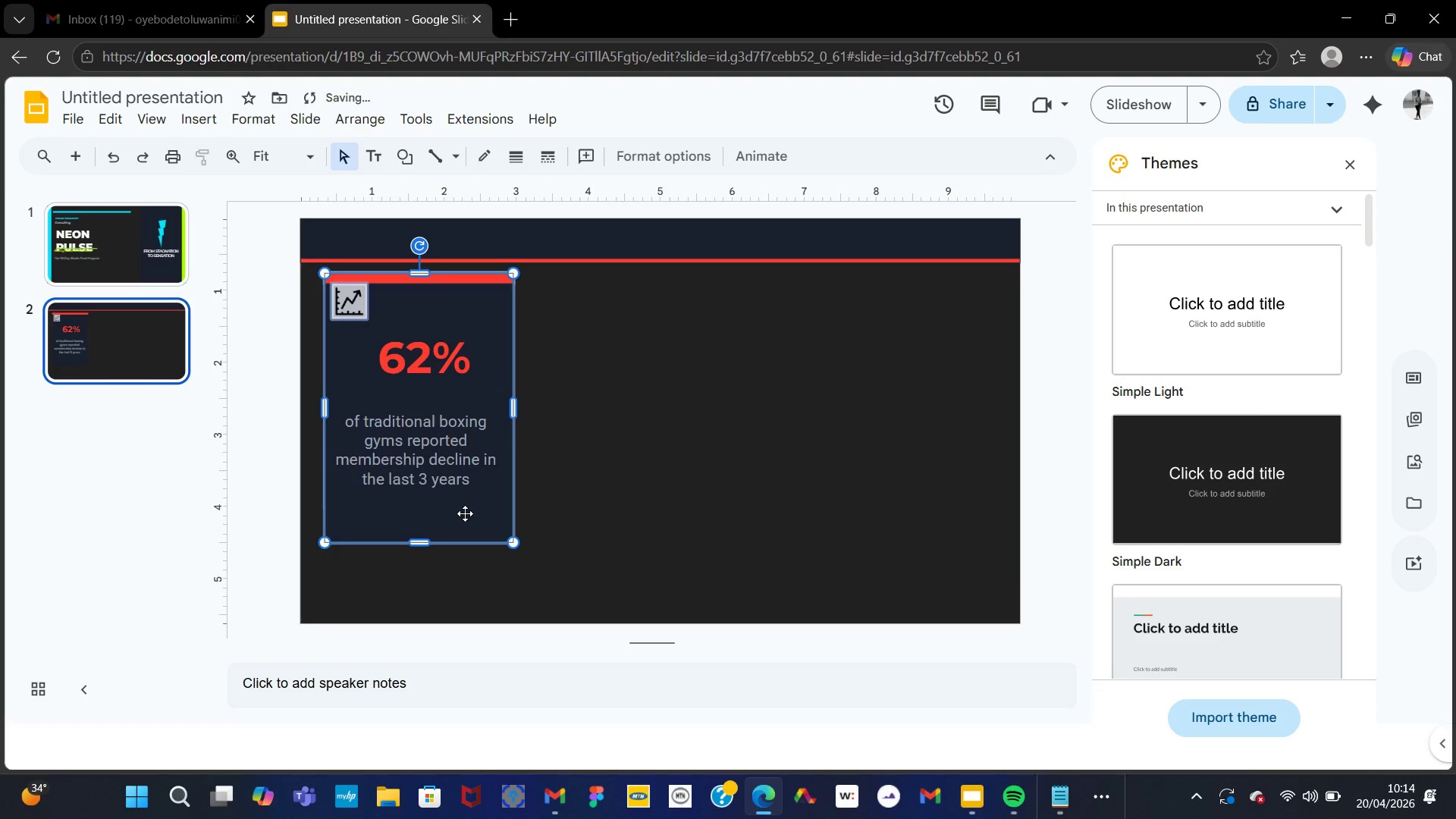 
key(Control+Z)
 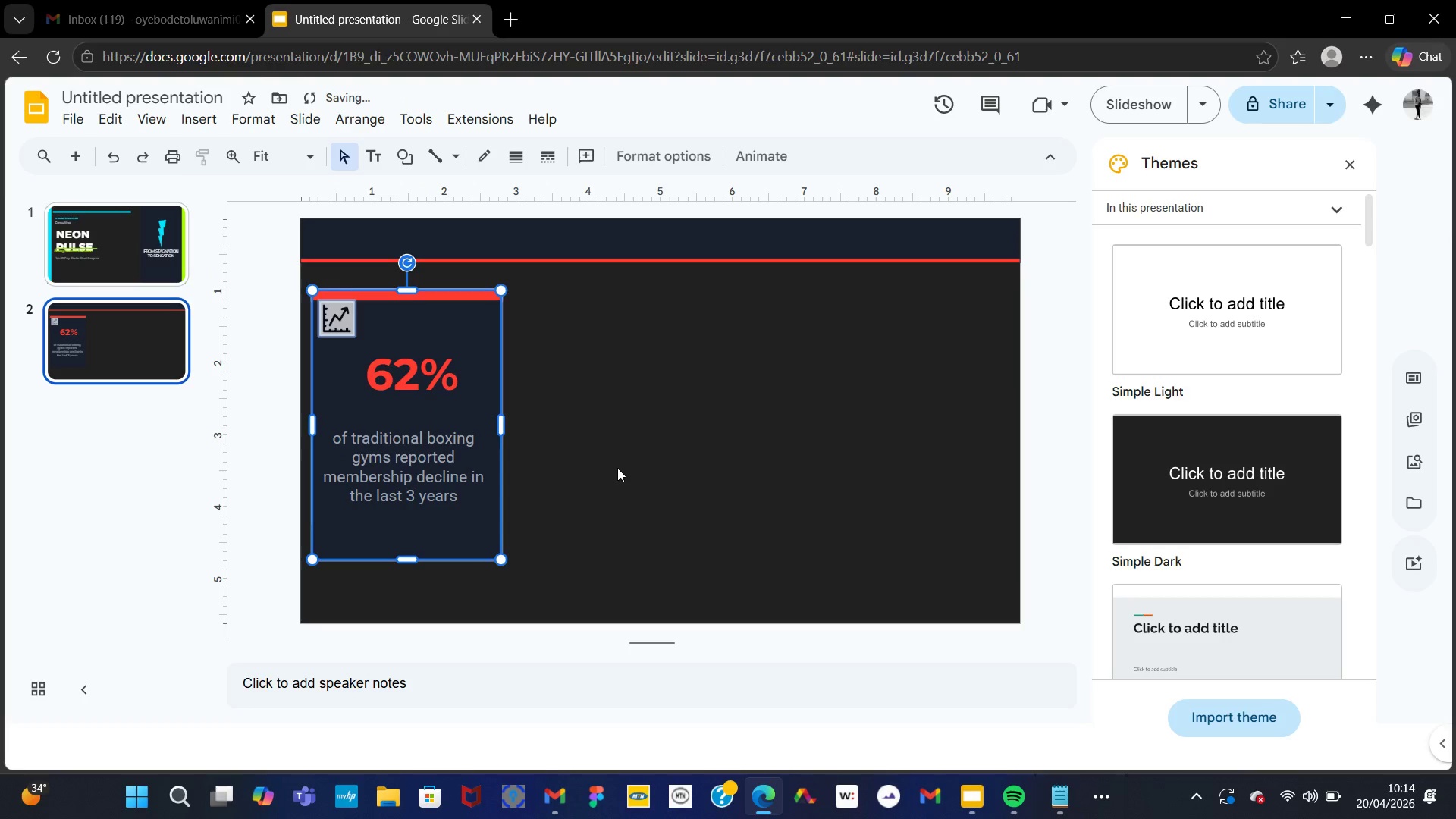 
left_click([617, 468])
 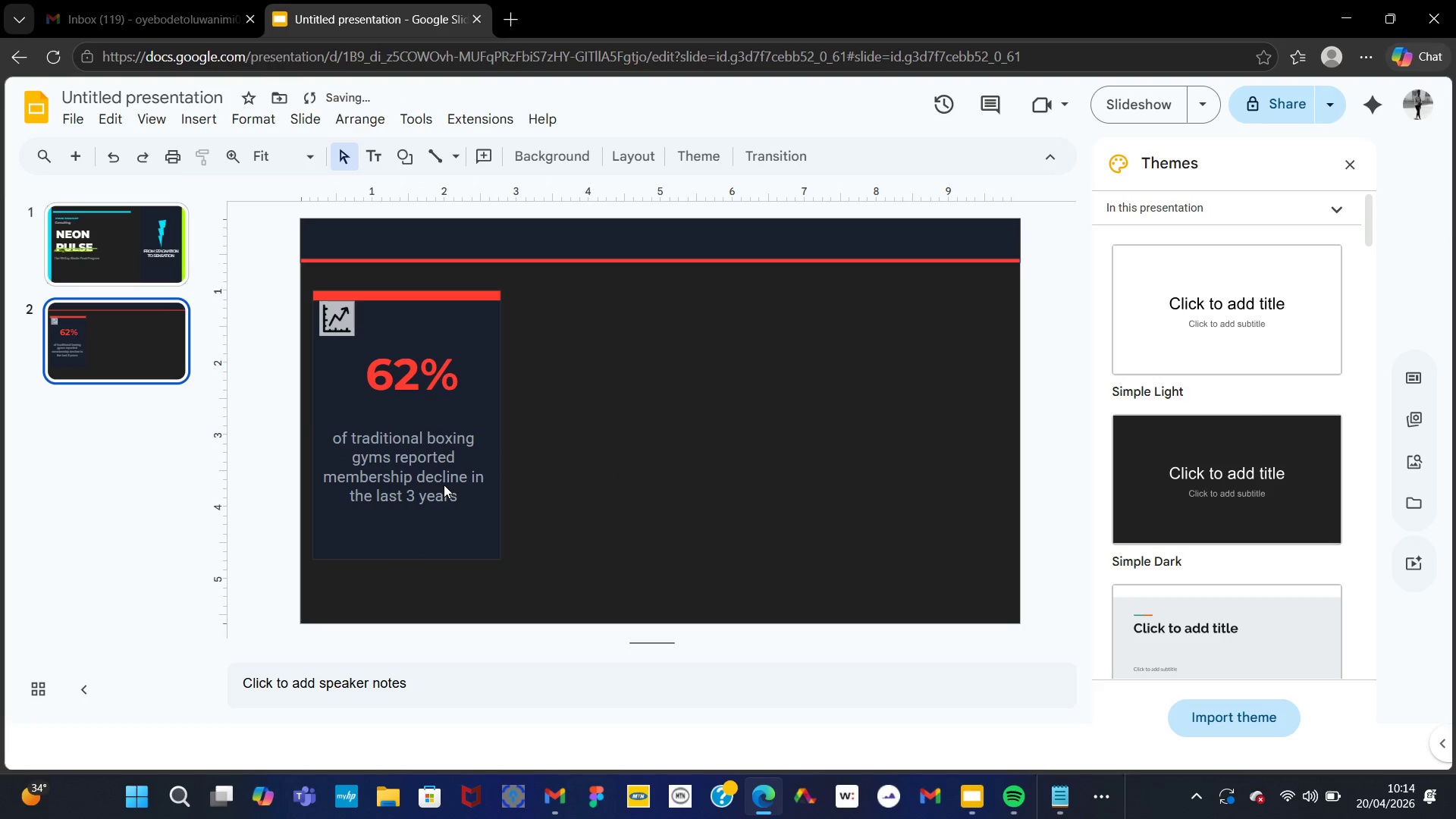 
right_click([444, 485])
 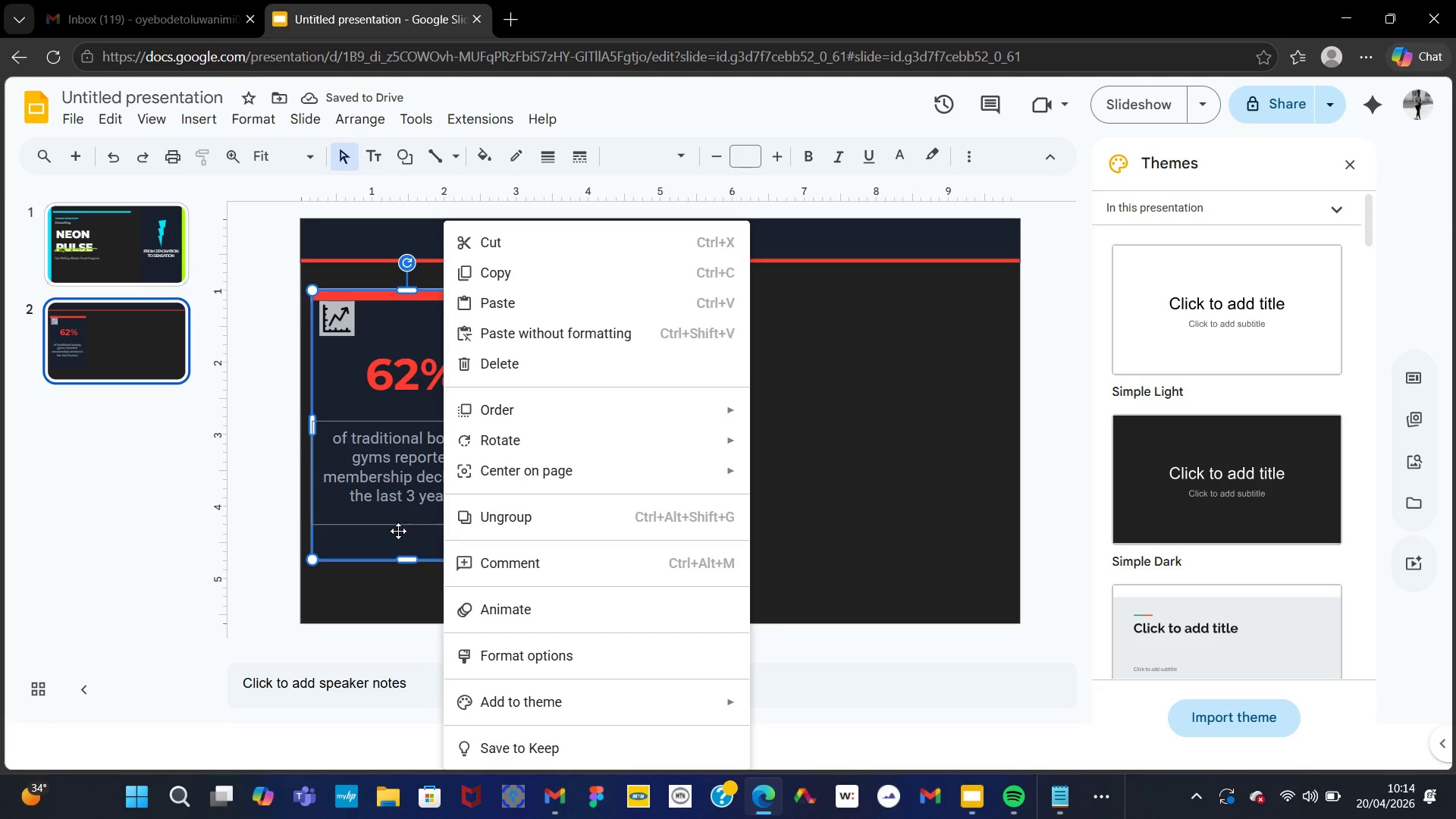 
left_click([398, 531])
 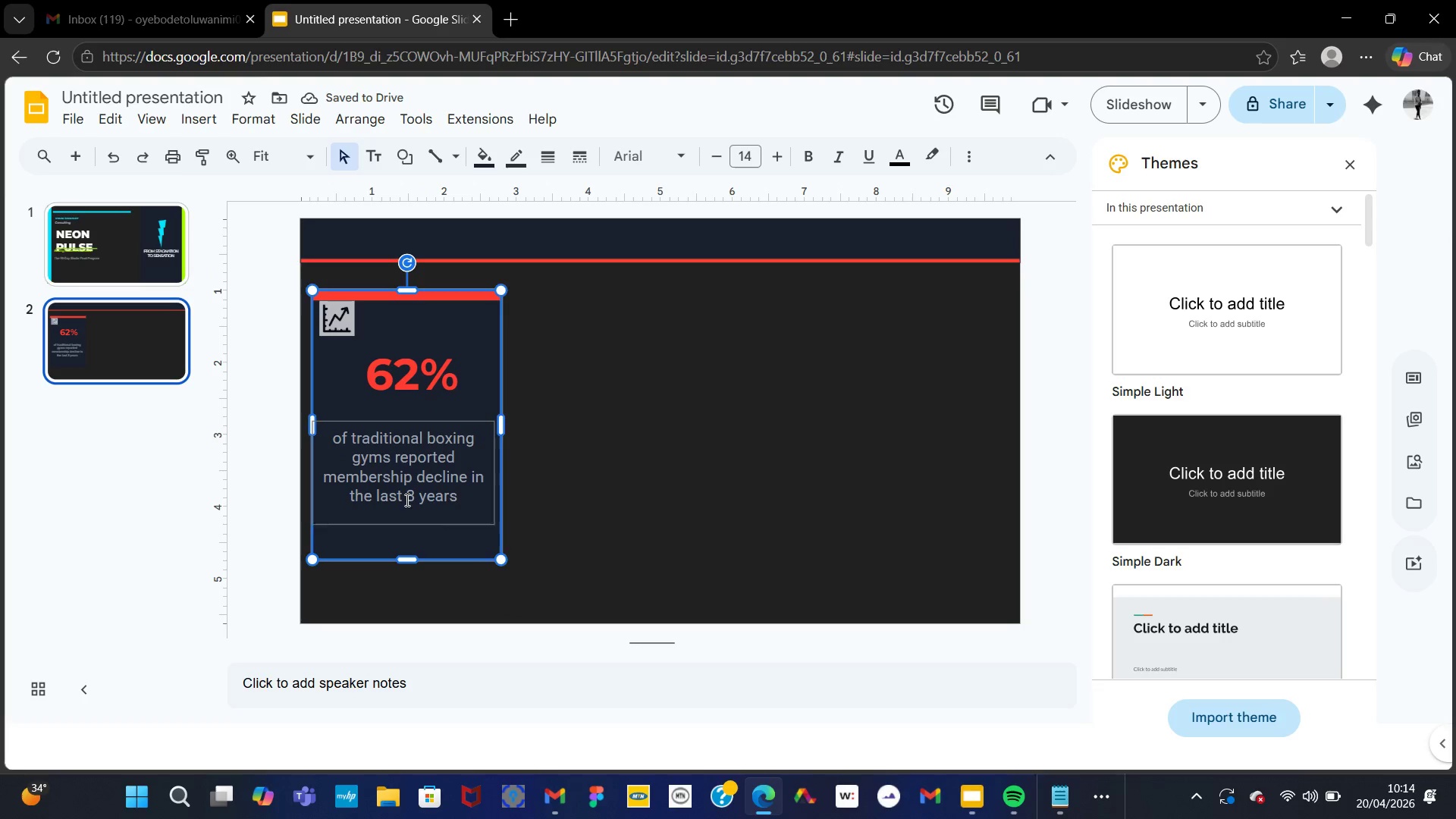 
left_click([406, 500])
 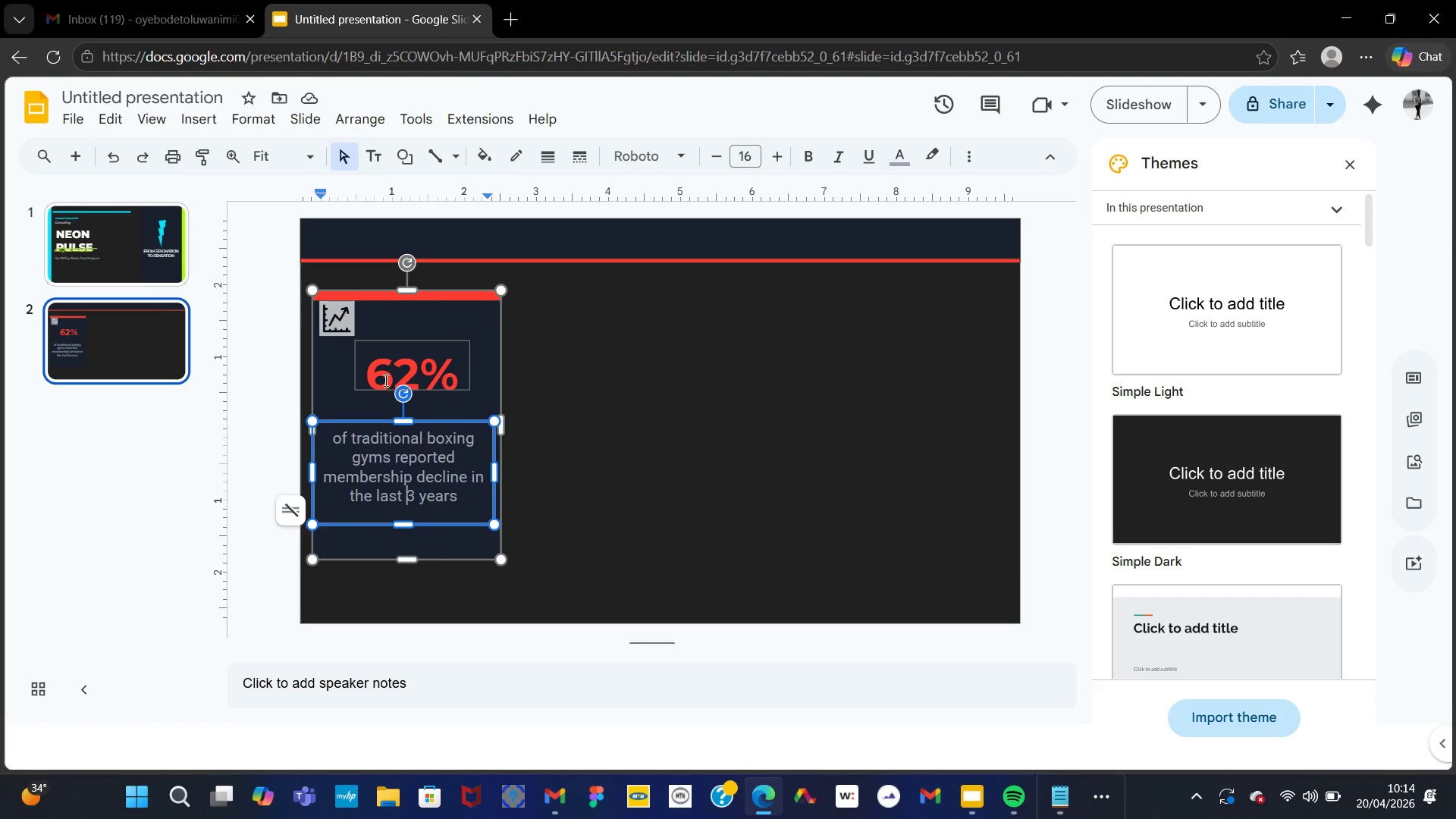 
left_click([384, 376])
 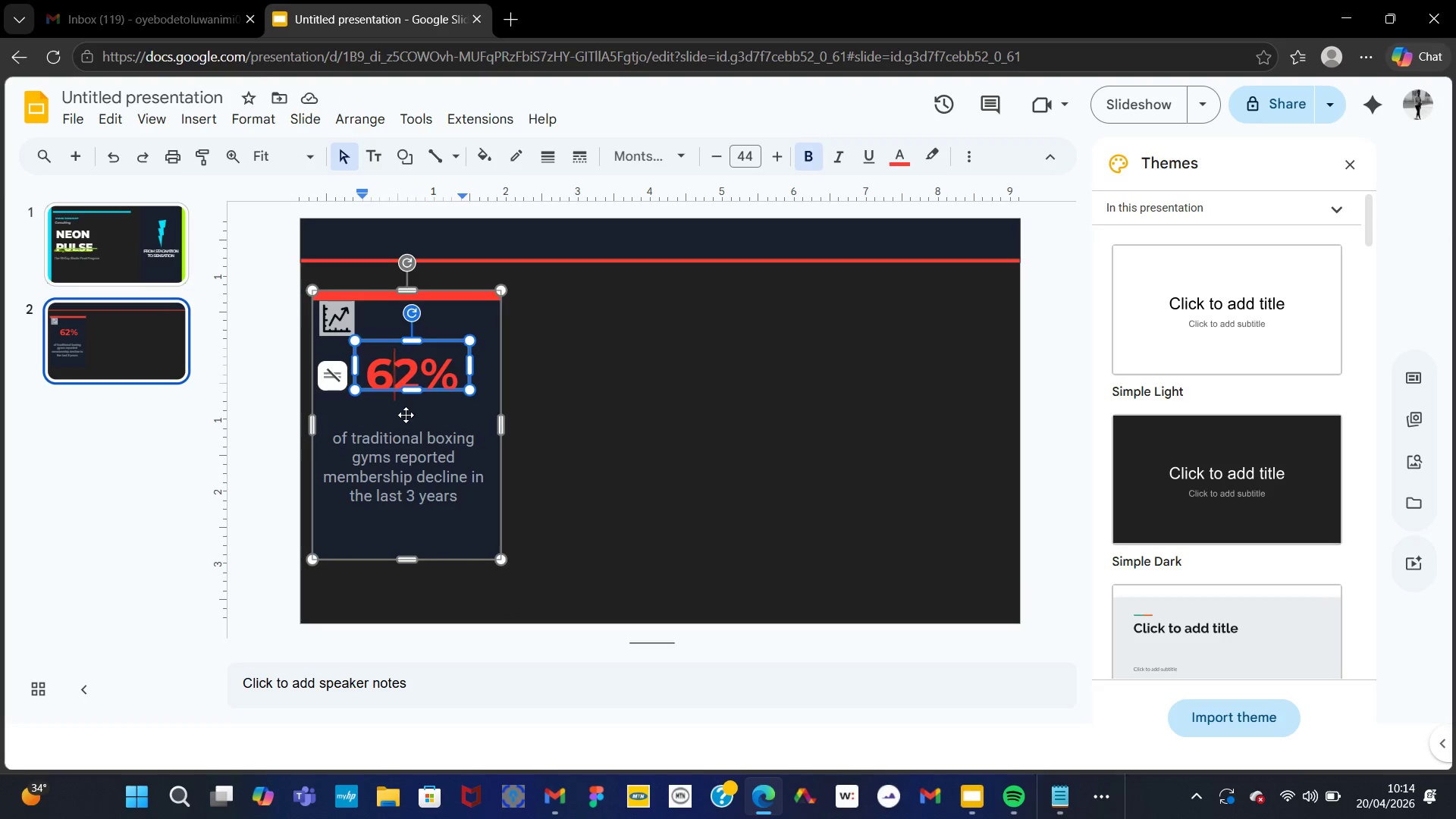 
left_click([406, 428])
 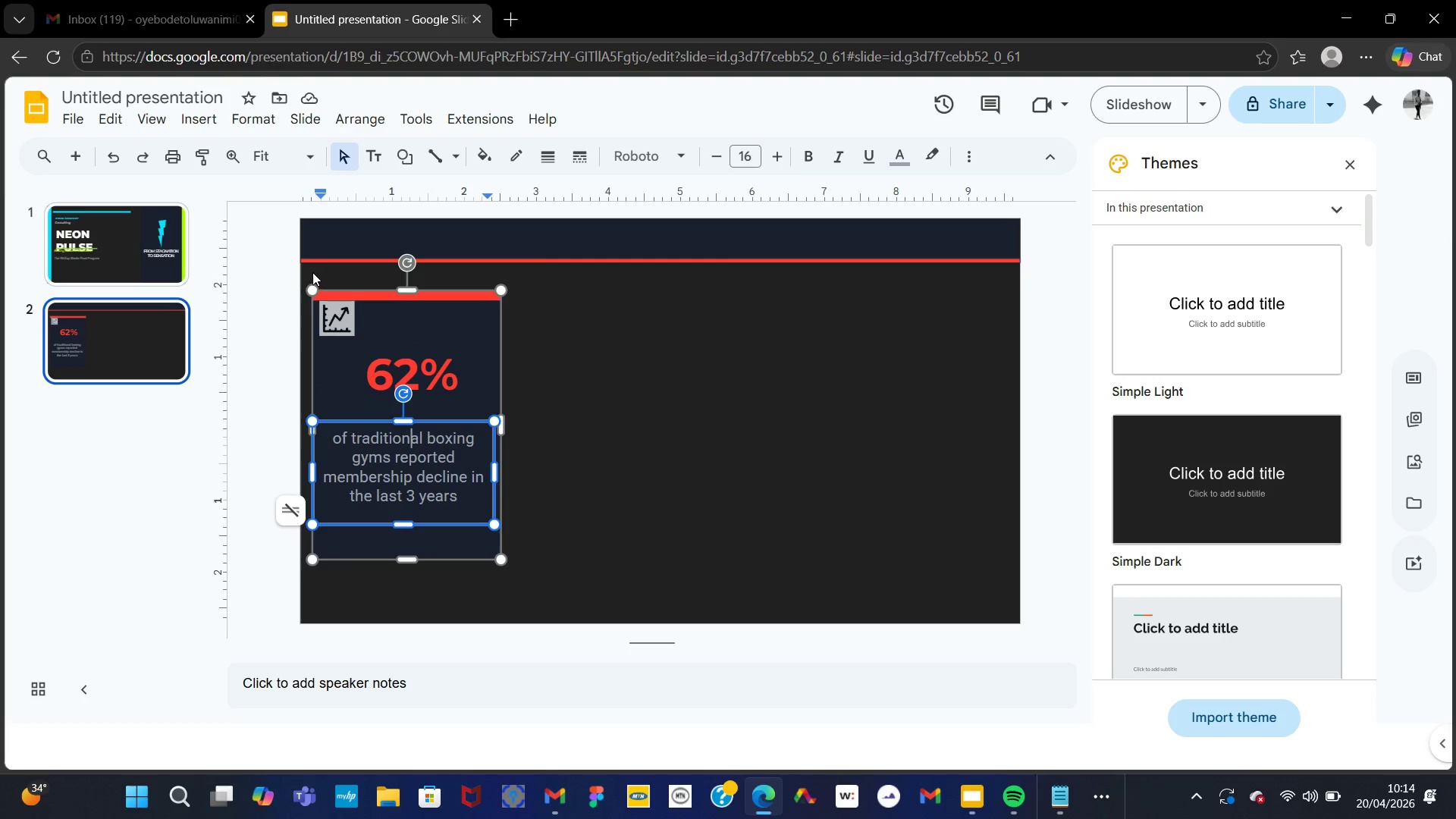 
left_click([312, 272])
 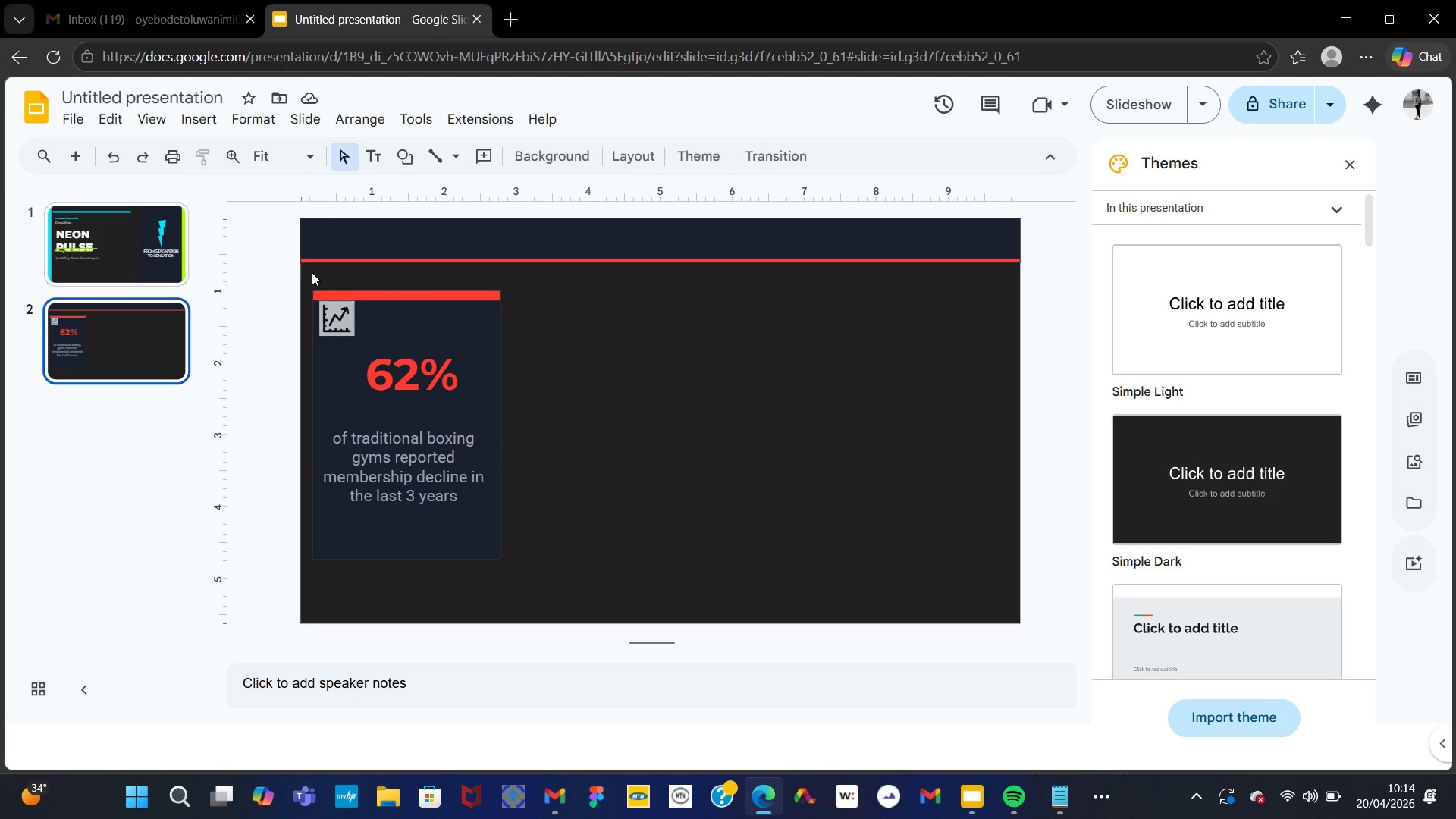 
left_click_drag(start_coordinate=[312, 272], to_coordinate=[497, 556])
 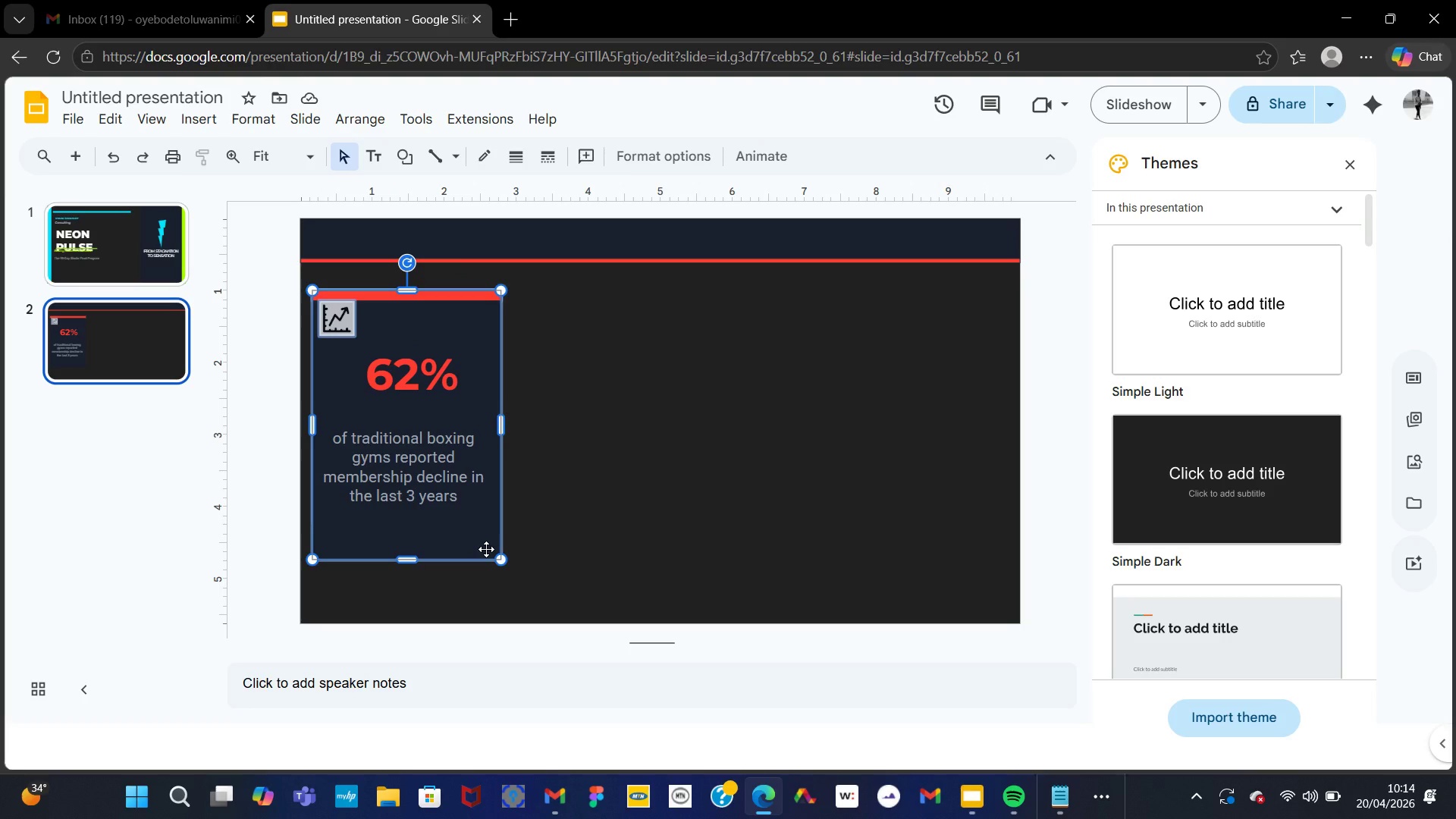 
right_click([486, 549])
 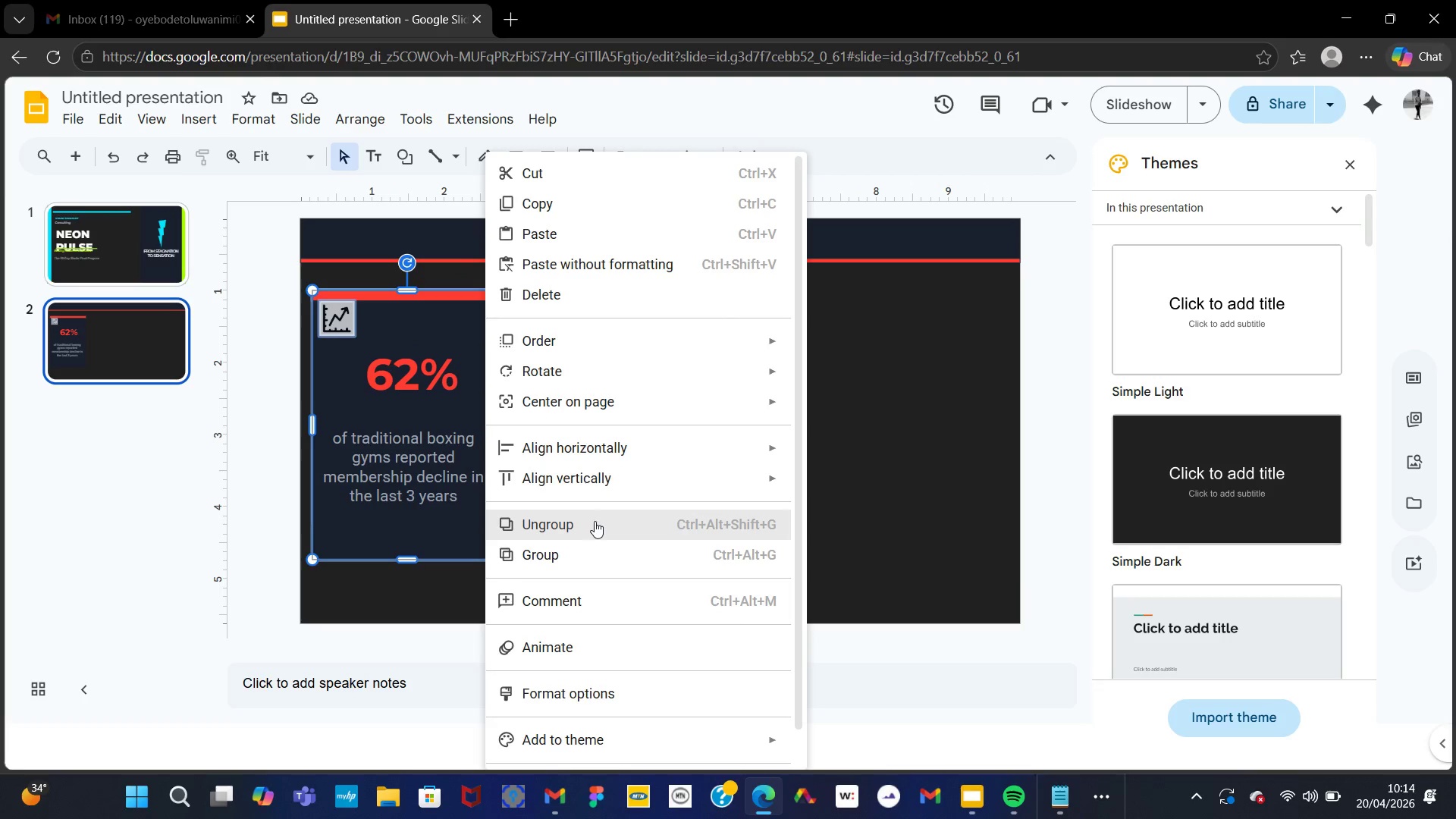 
left_click([595, 524])
 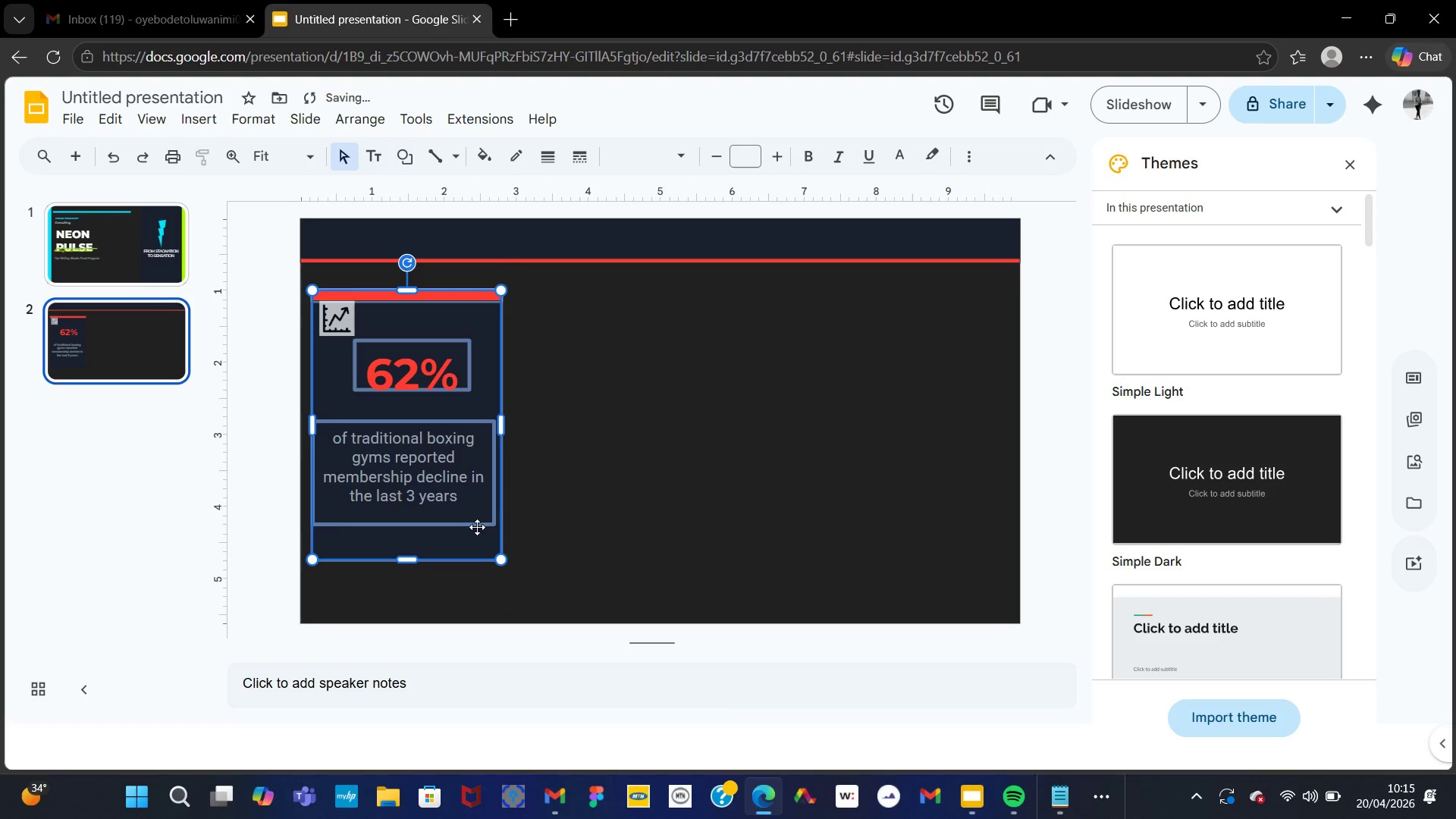 
right_click([478, 533])
 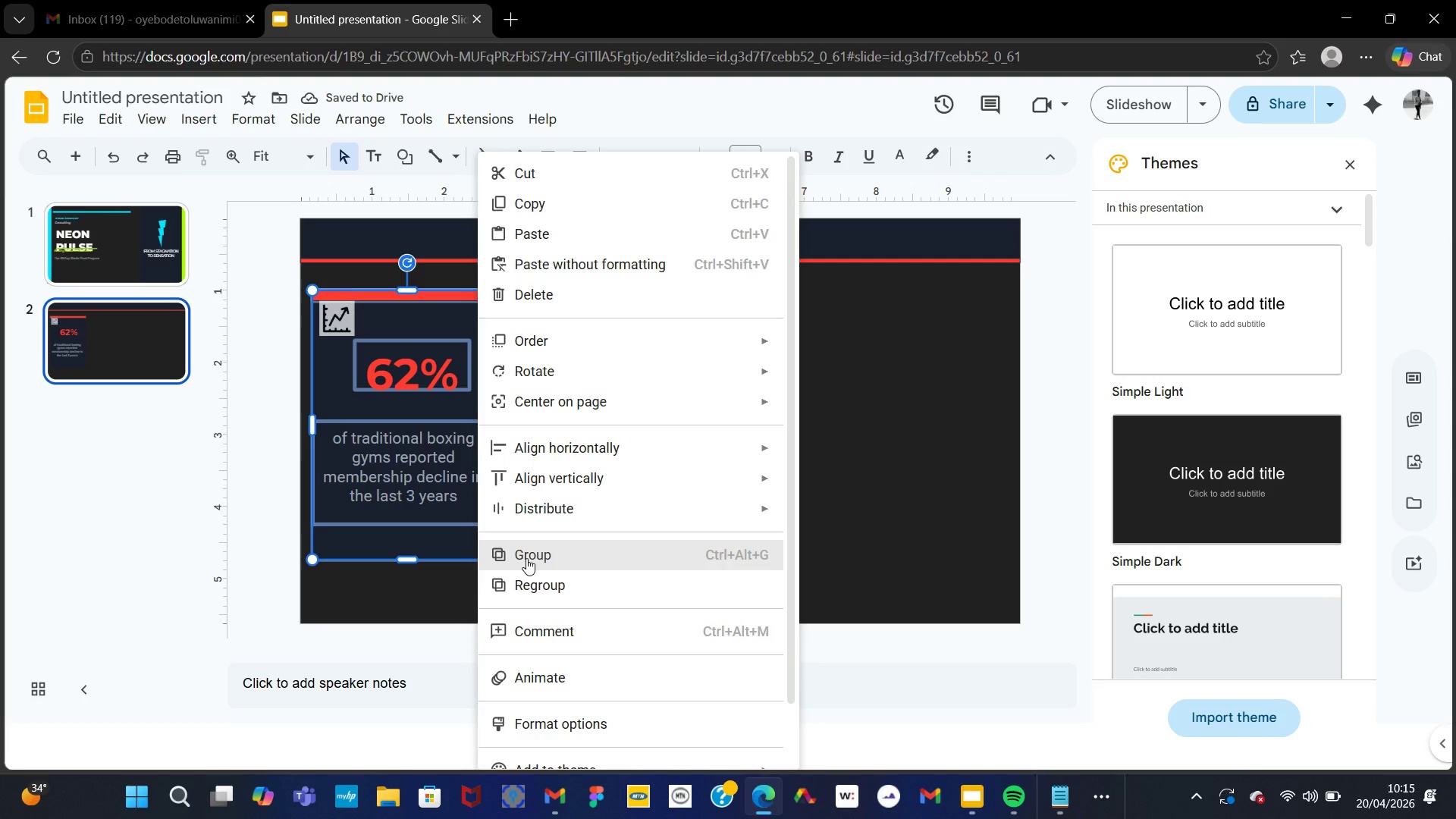 
left_click([526, 558])
 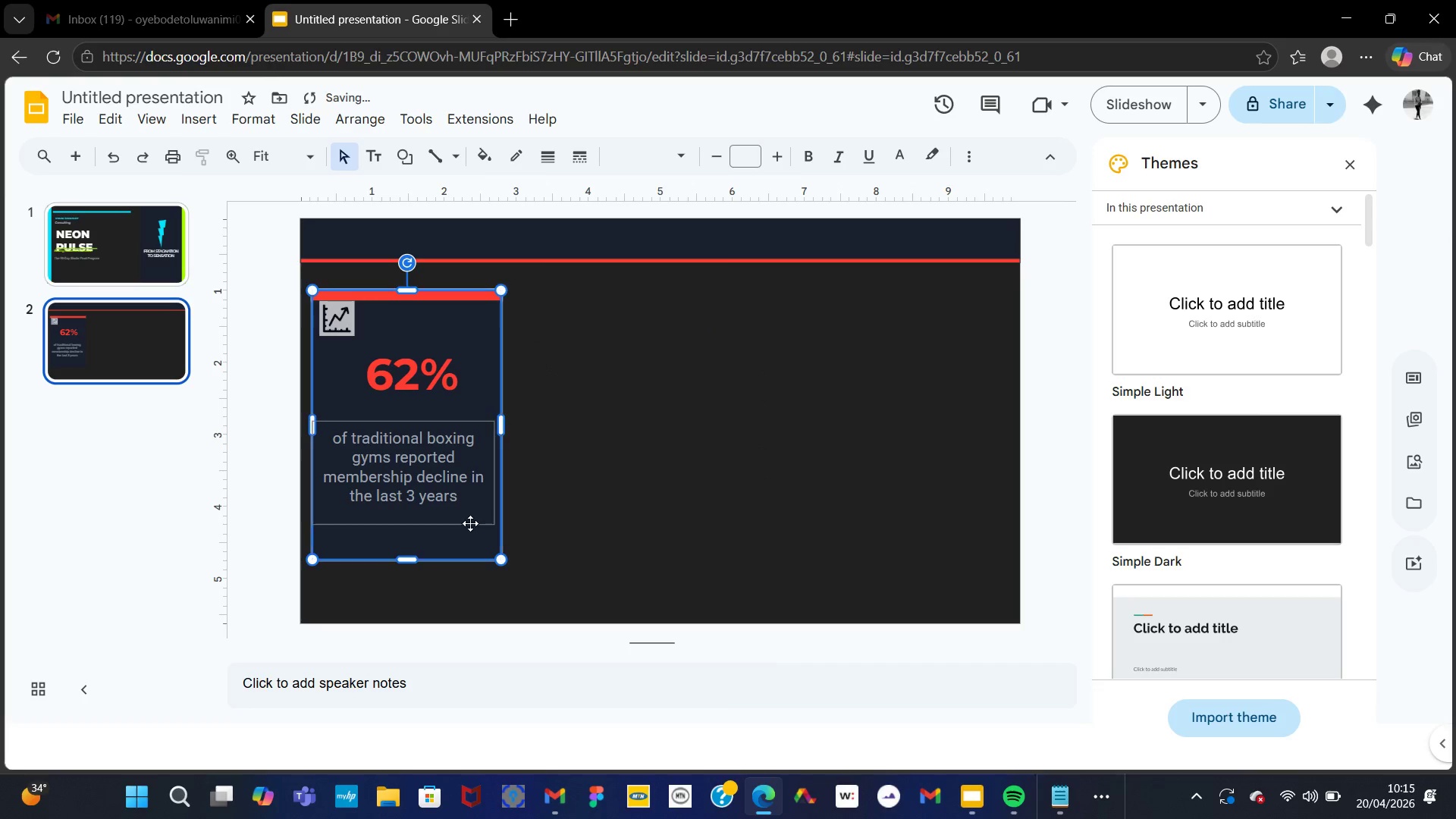 
left_click([469, 522])
 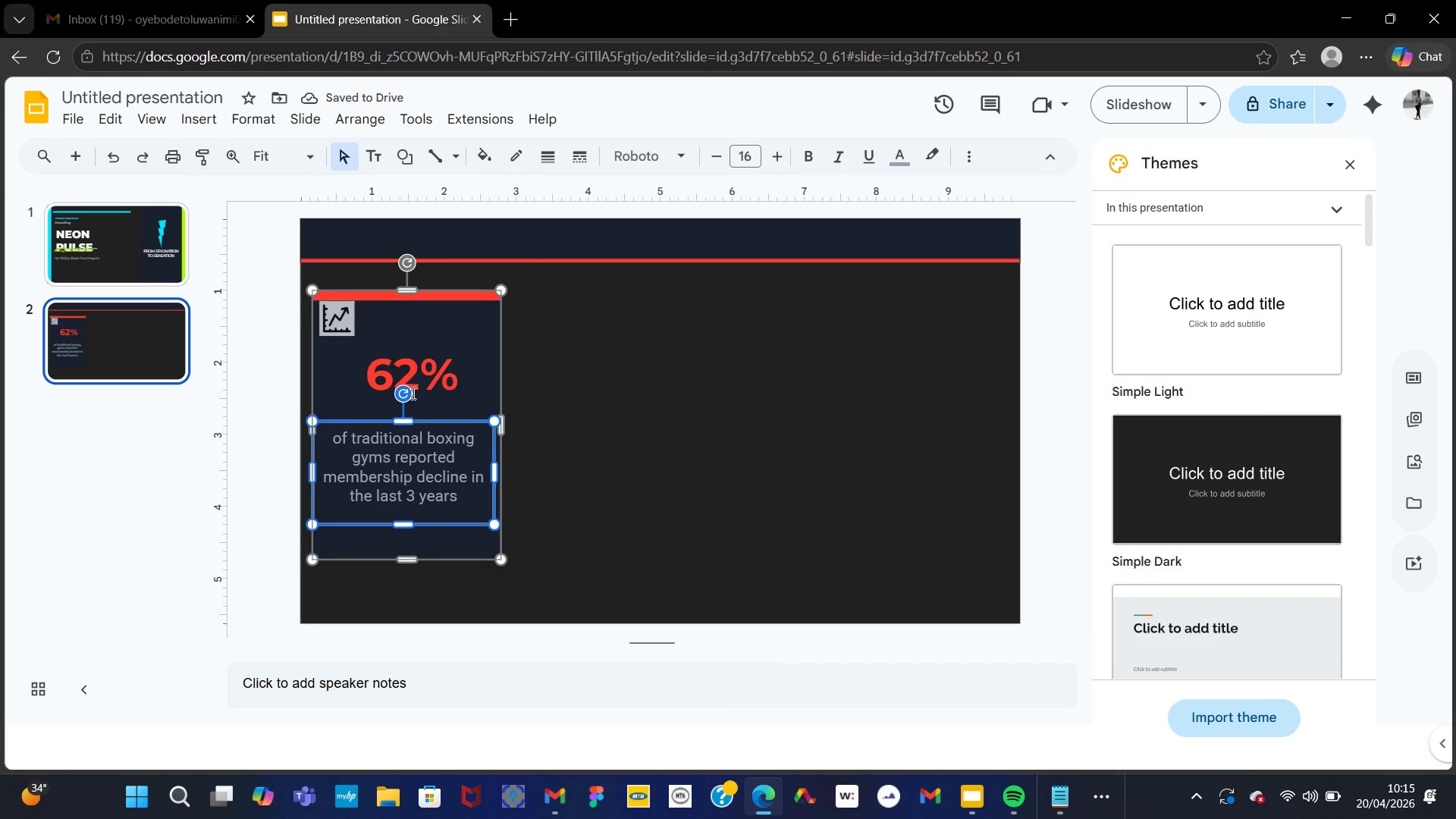 
left_click([407, 386])
 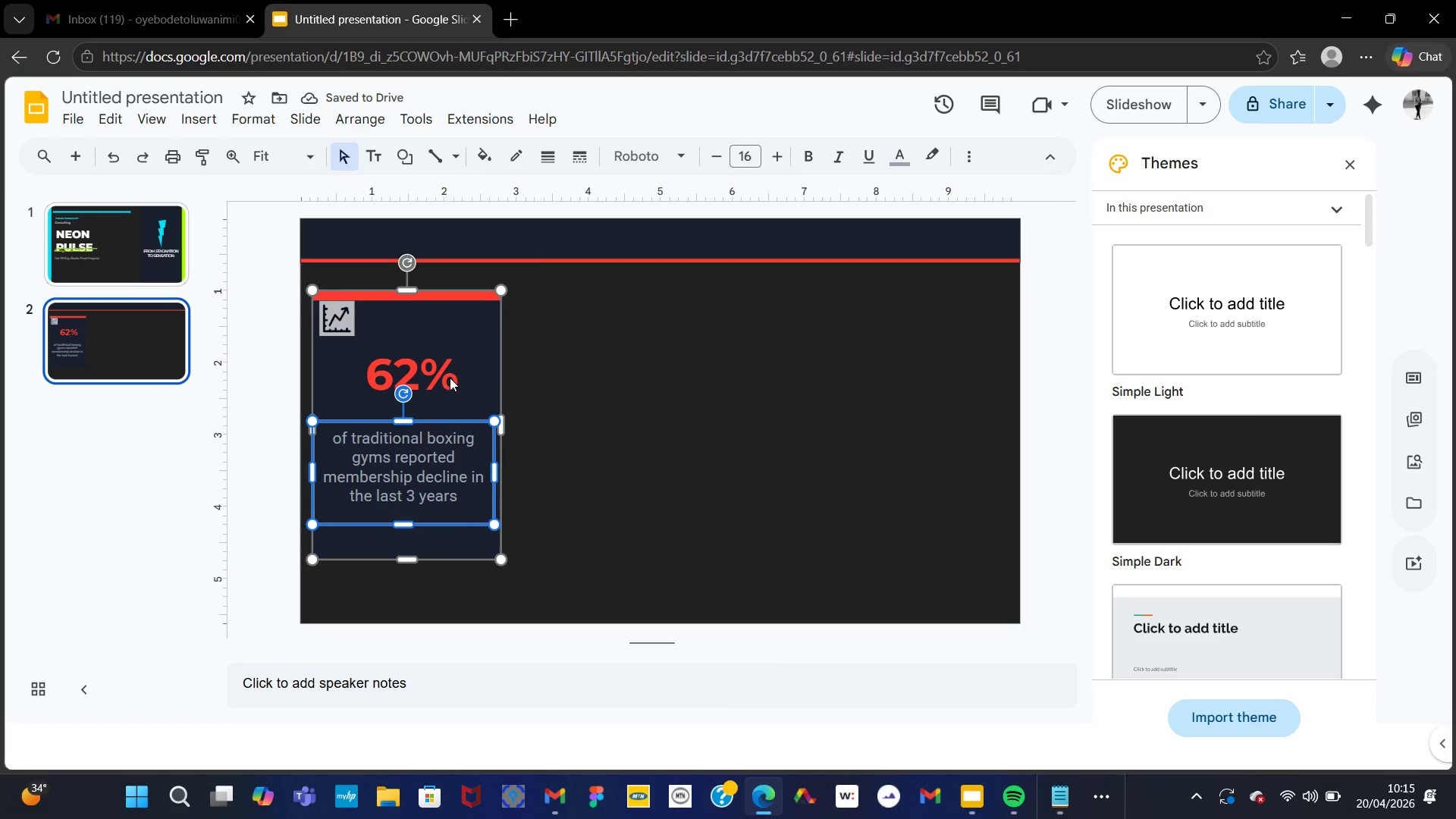 
left_click([450, 378])
 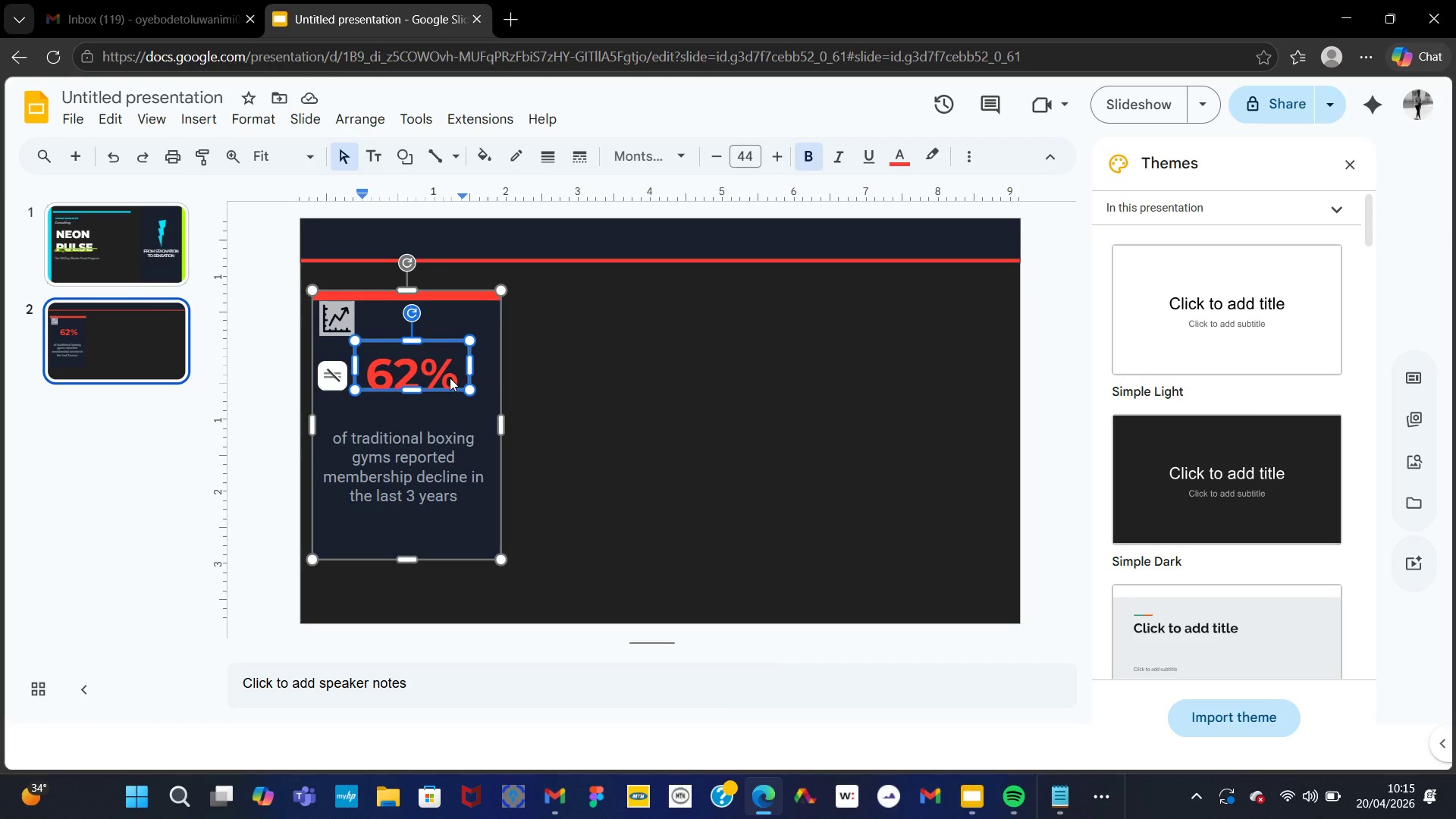 
right_click([450, 378])
 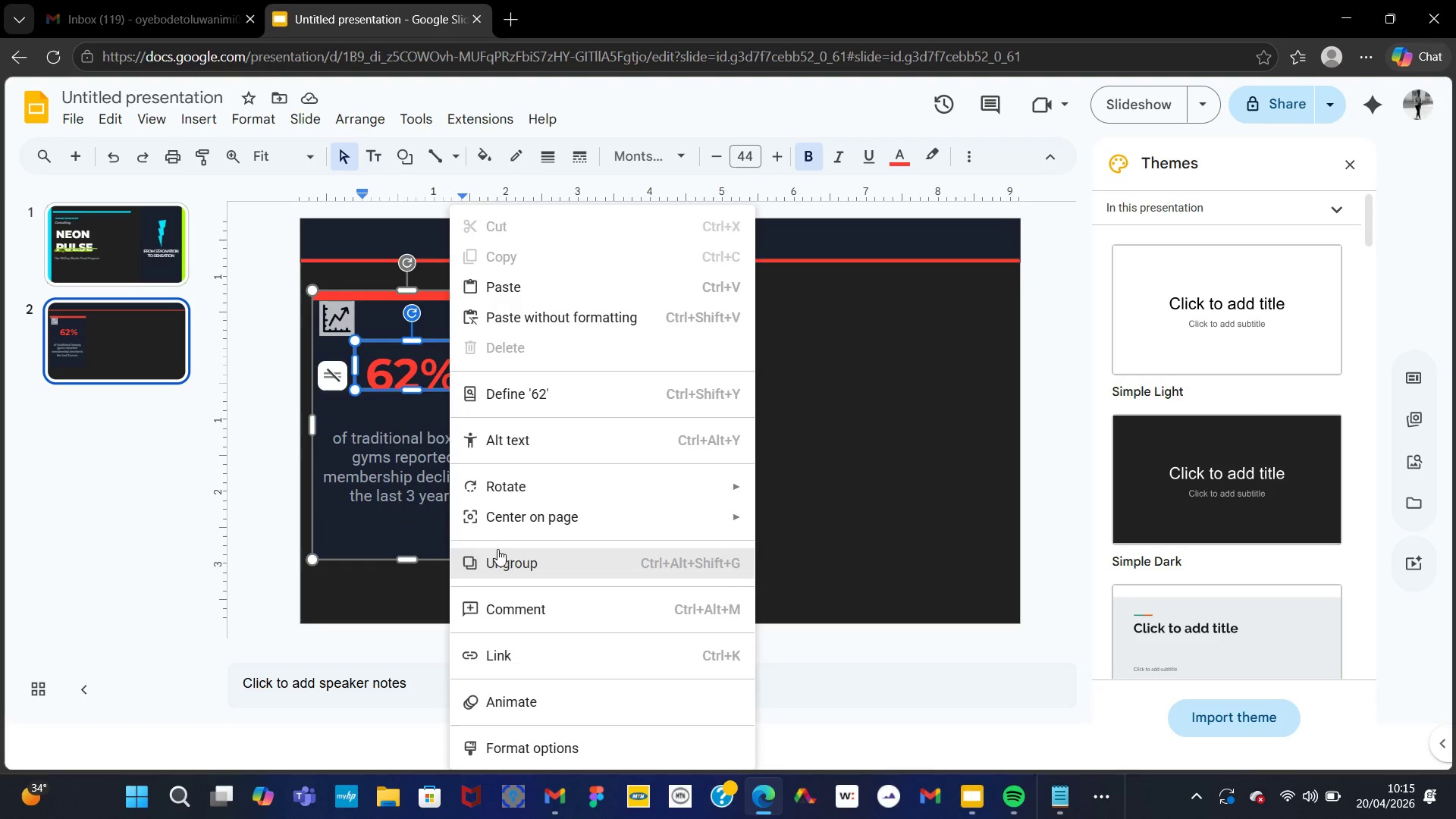 
left_click([499, 560])
 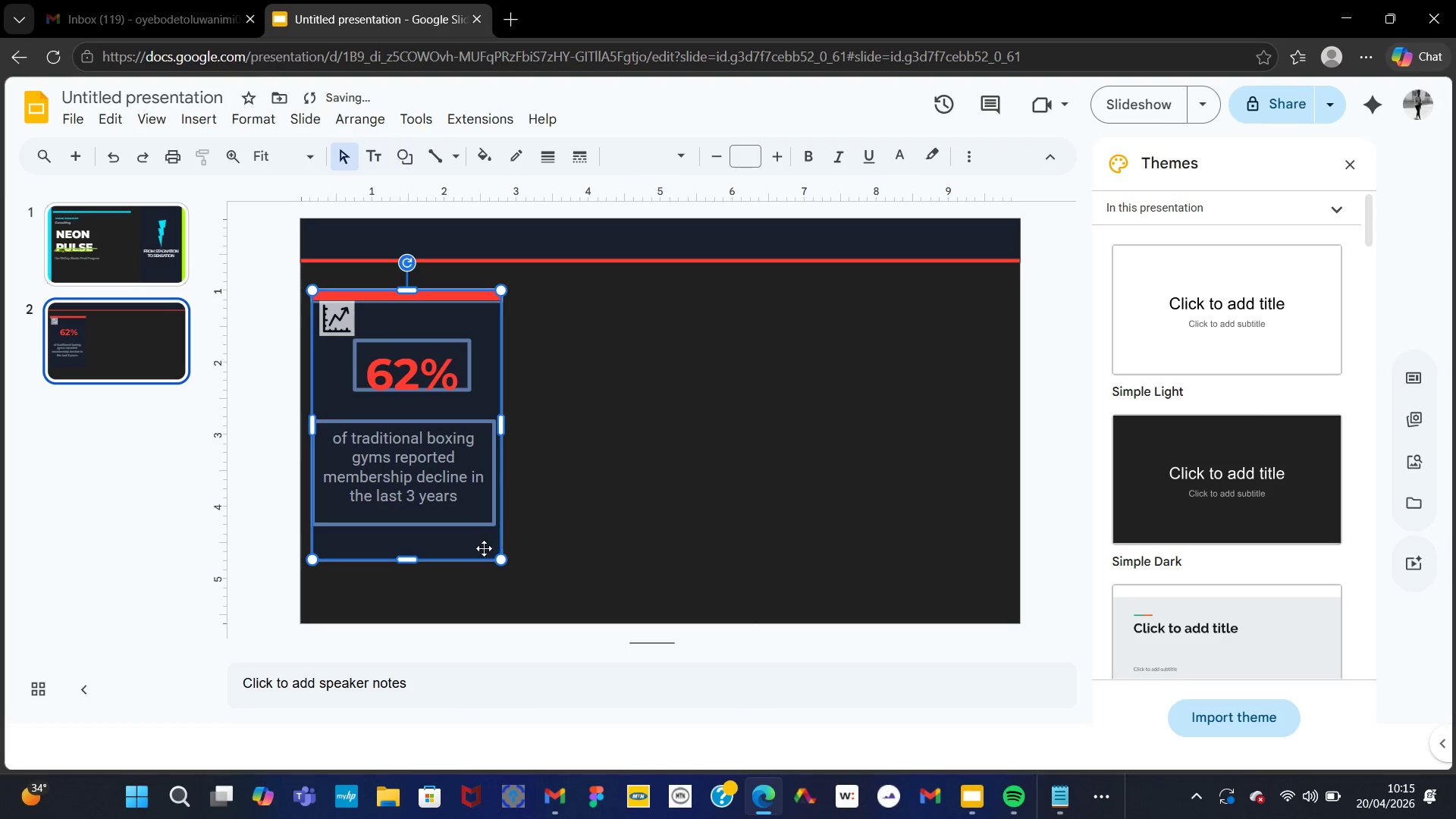 
right_click([482, 548])
 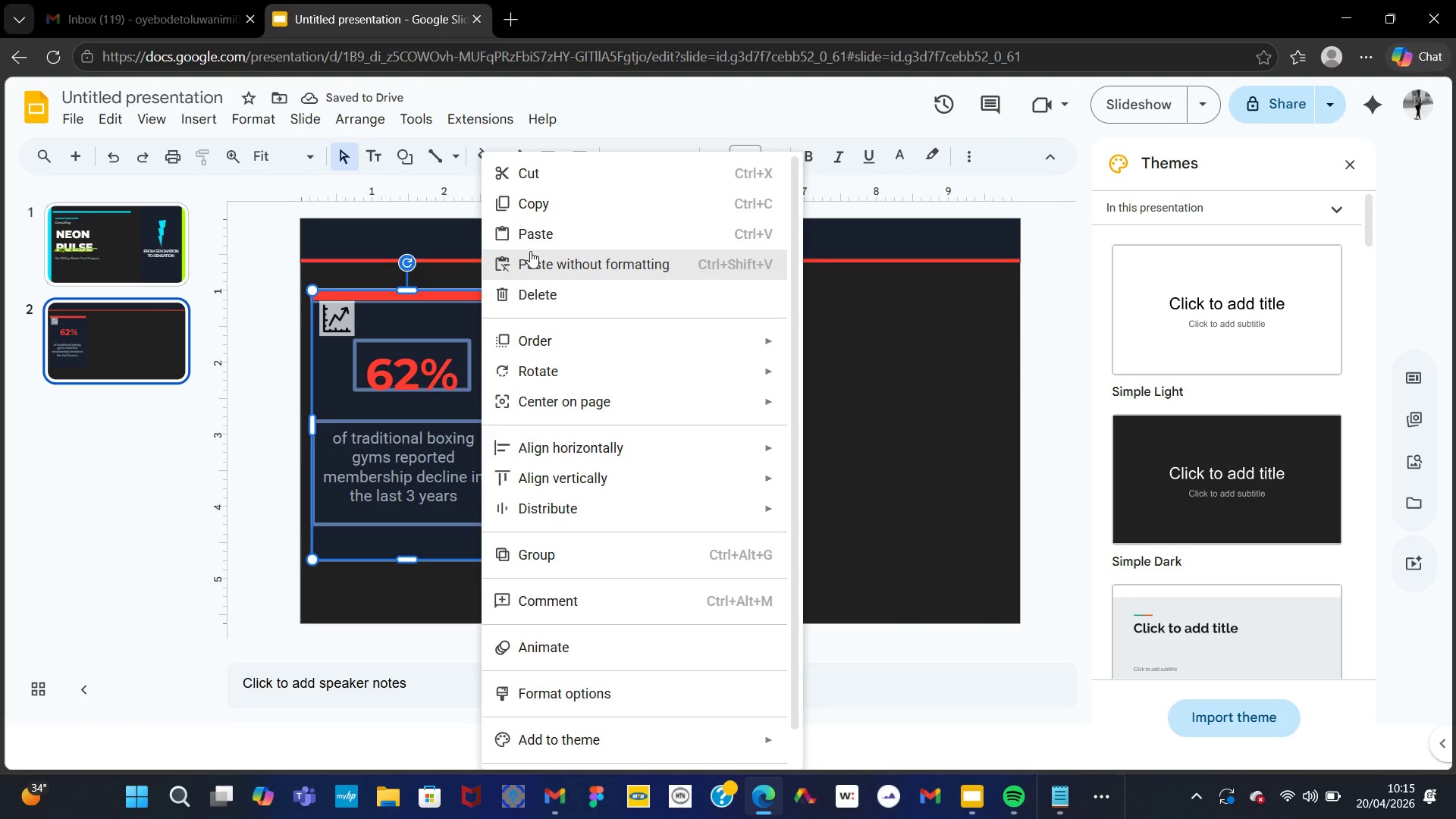 
left_click([524, 211])
 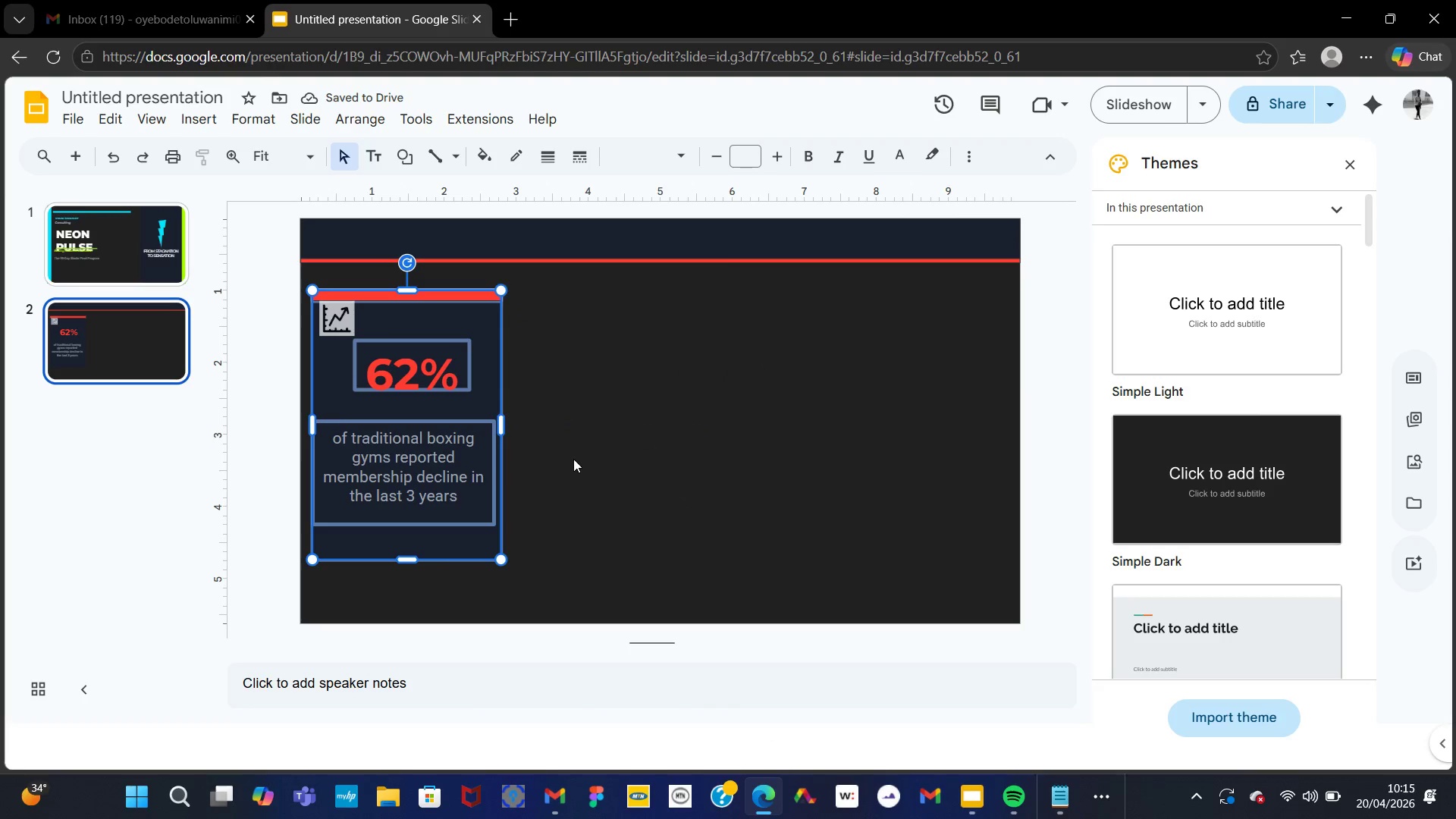 
right_click([573, 459])
 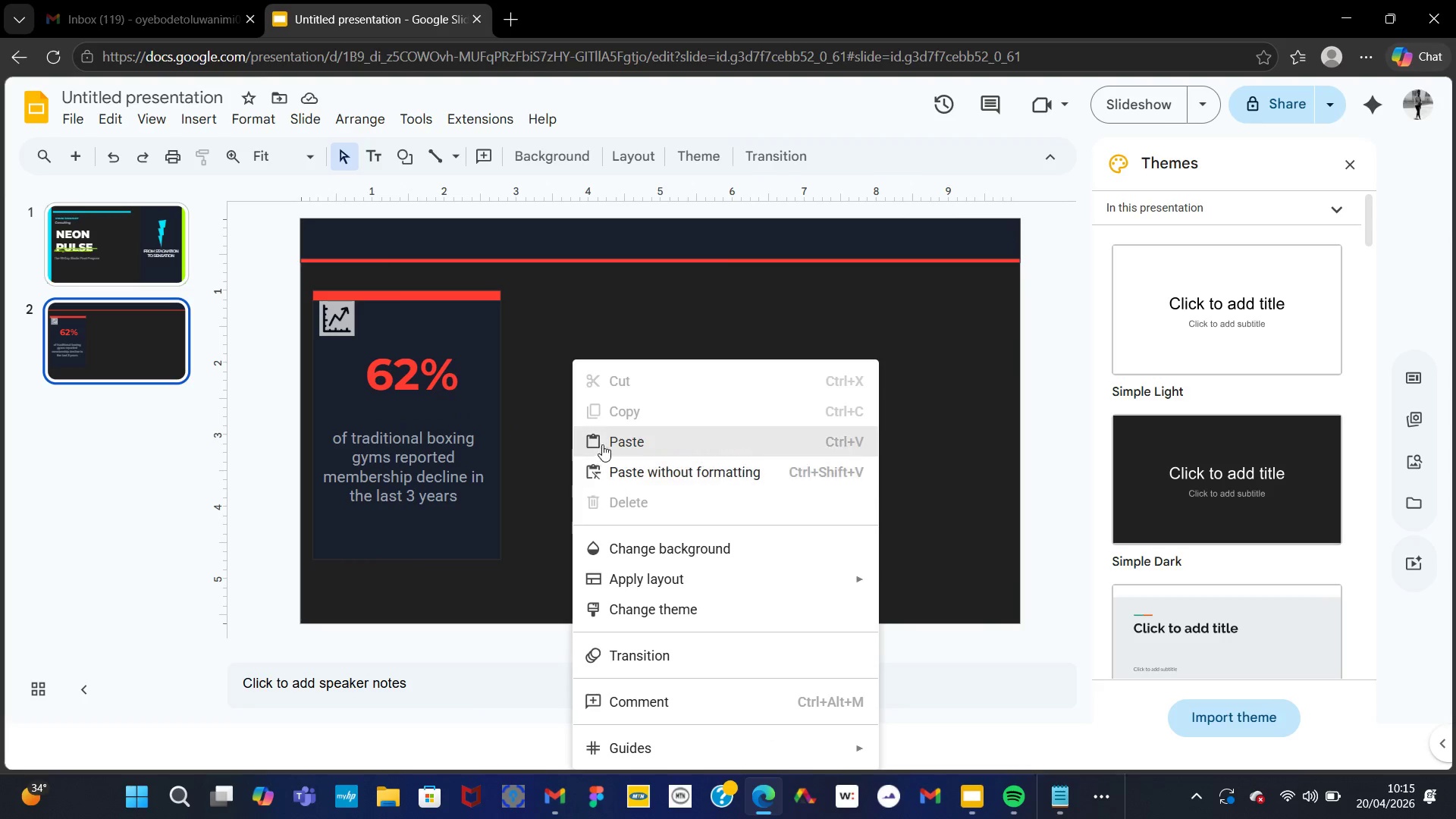 
left_click([603, 442])
 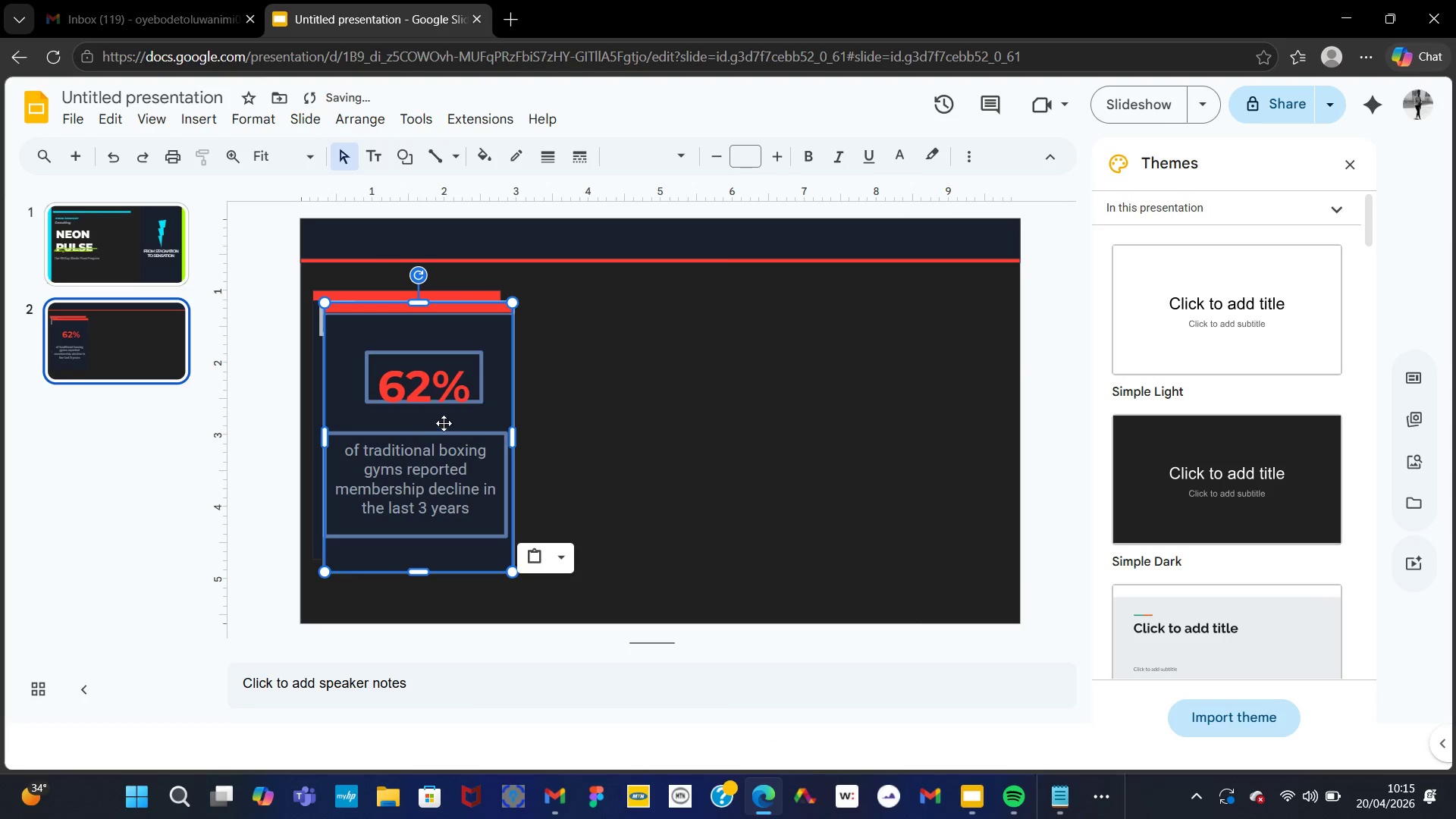 
left_click_drag(start_coordinate=[437, 422], to_coordinate=[637, 416])
 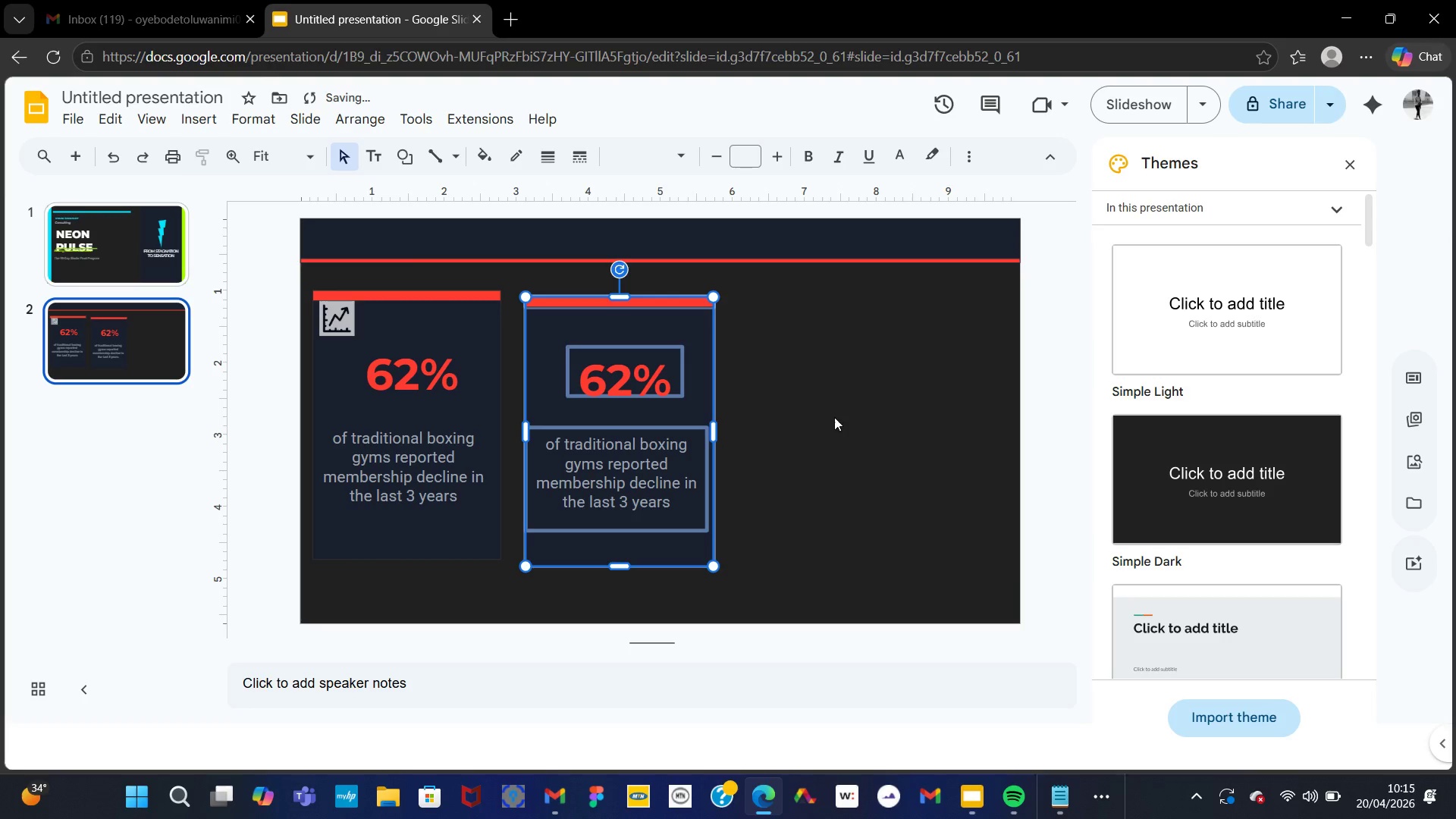 
left_click([834, 417])
 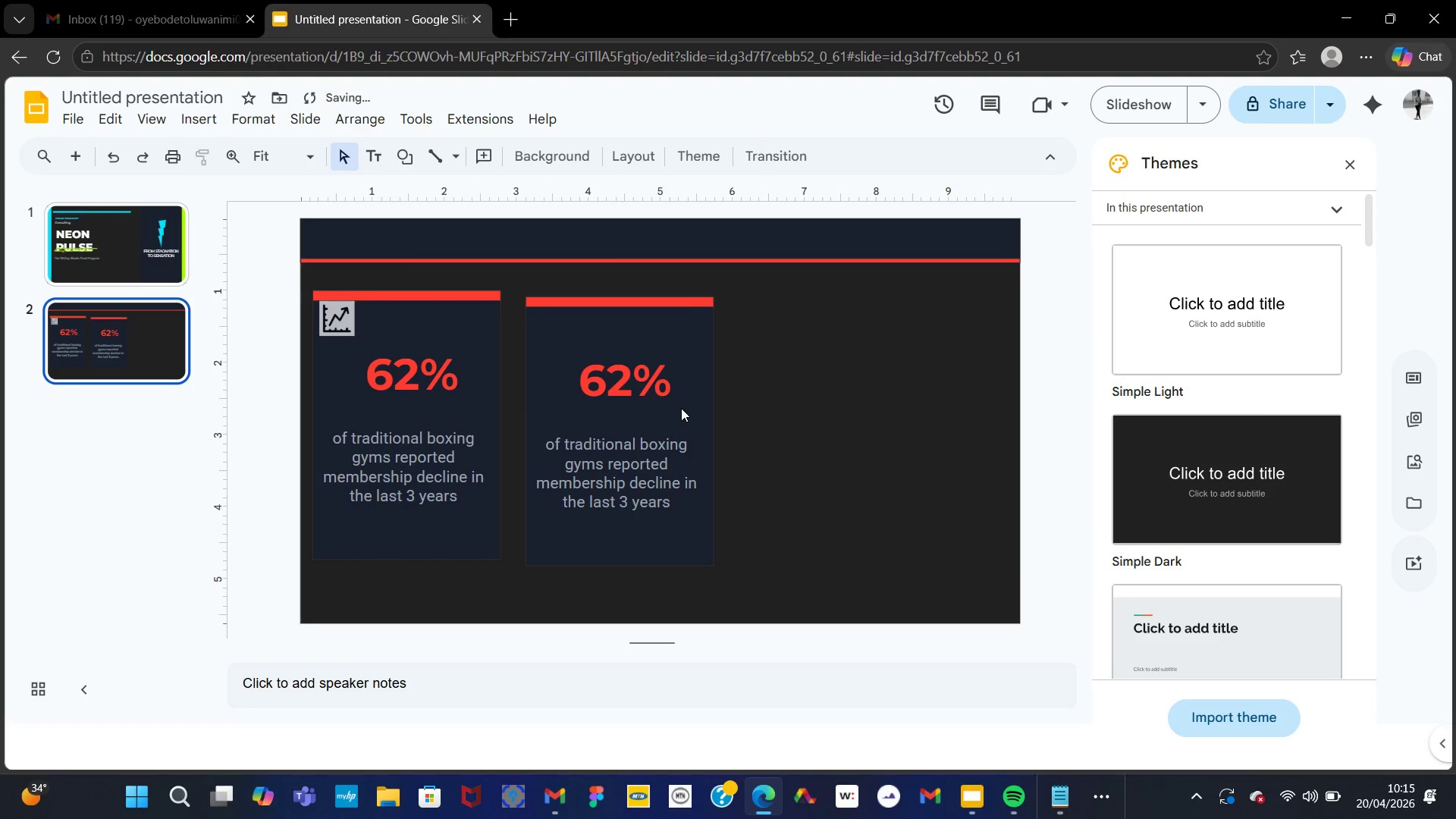 
left_click([681, 408])
 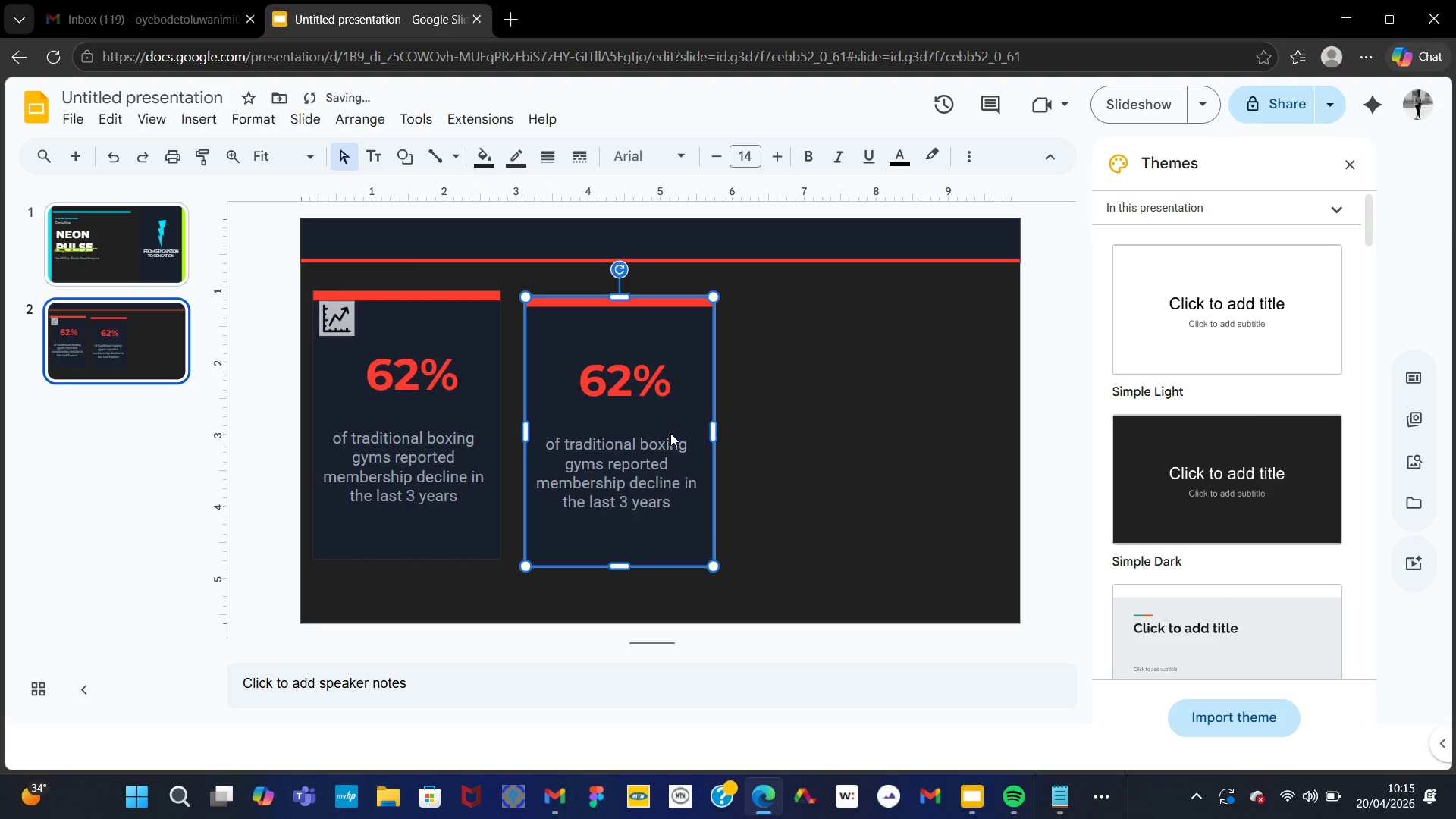 
left_click_drag(start_coordinate=[666, 438], to_coordinate=[653, 416])
 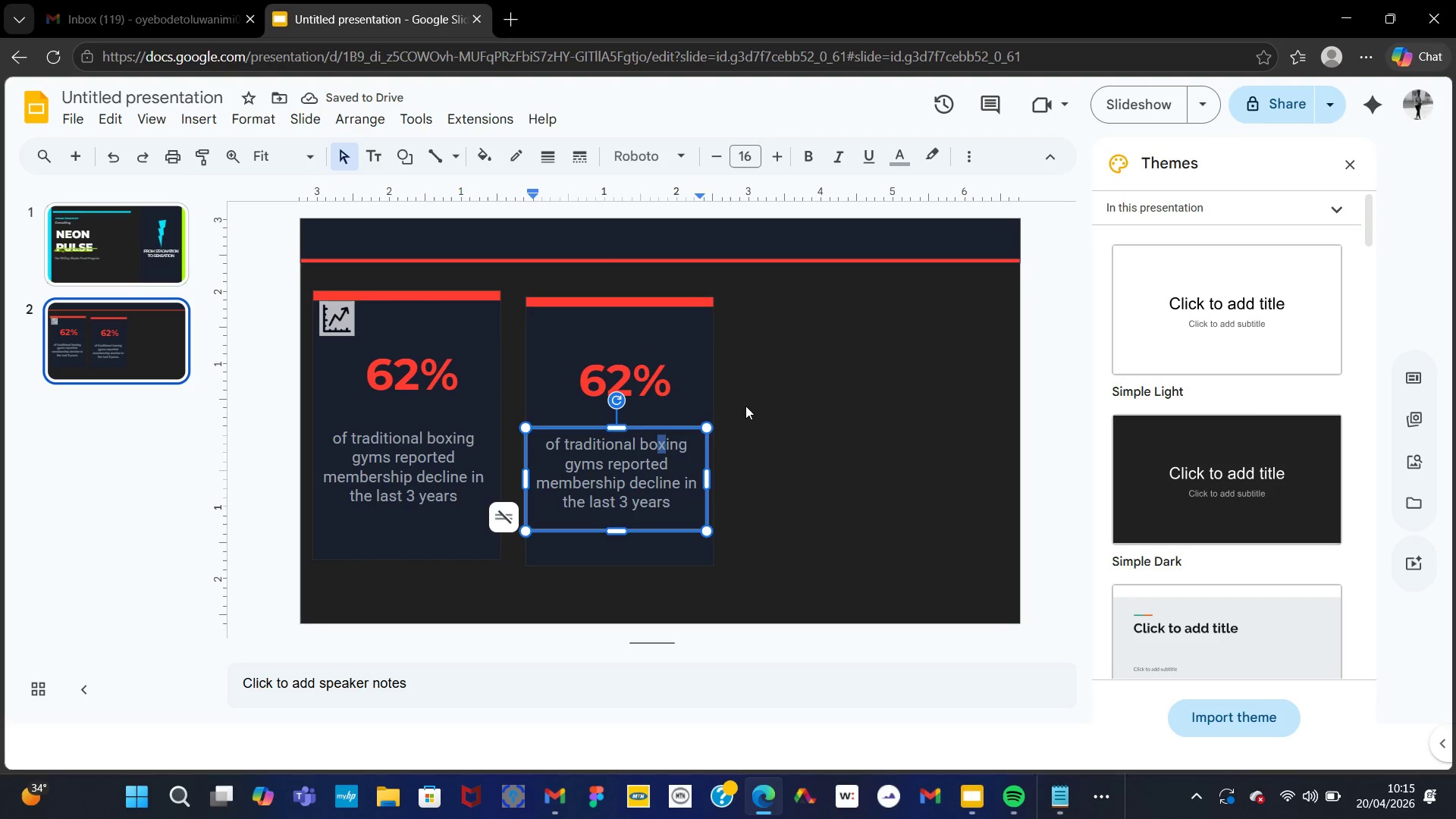 
left_click([748, 406])
 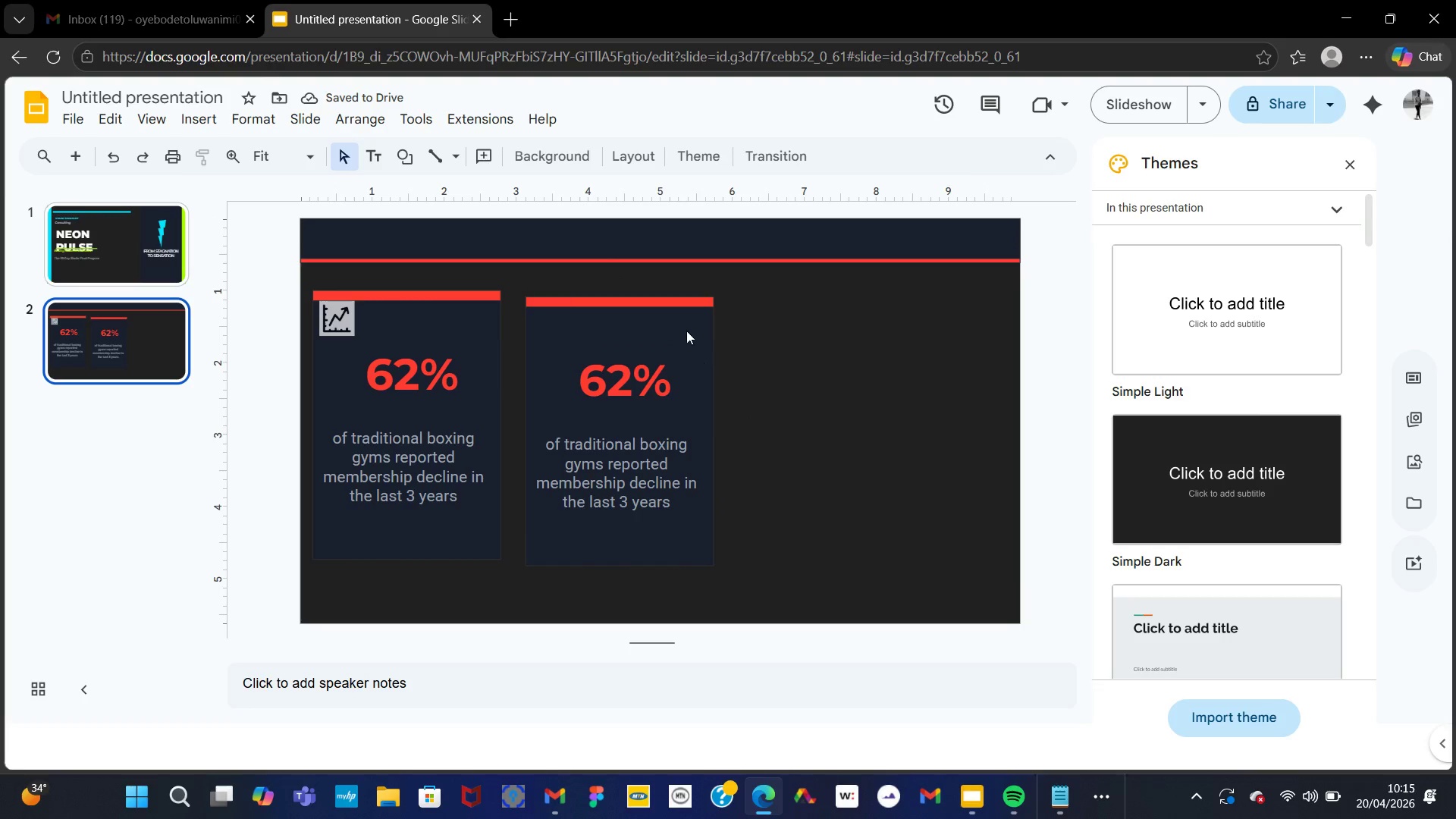 
left_click([686, 330])
 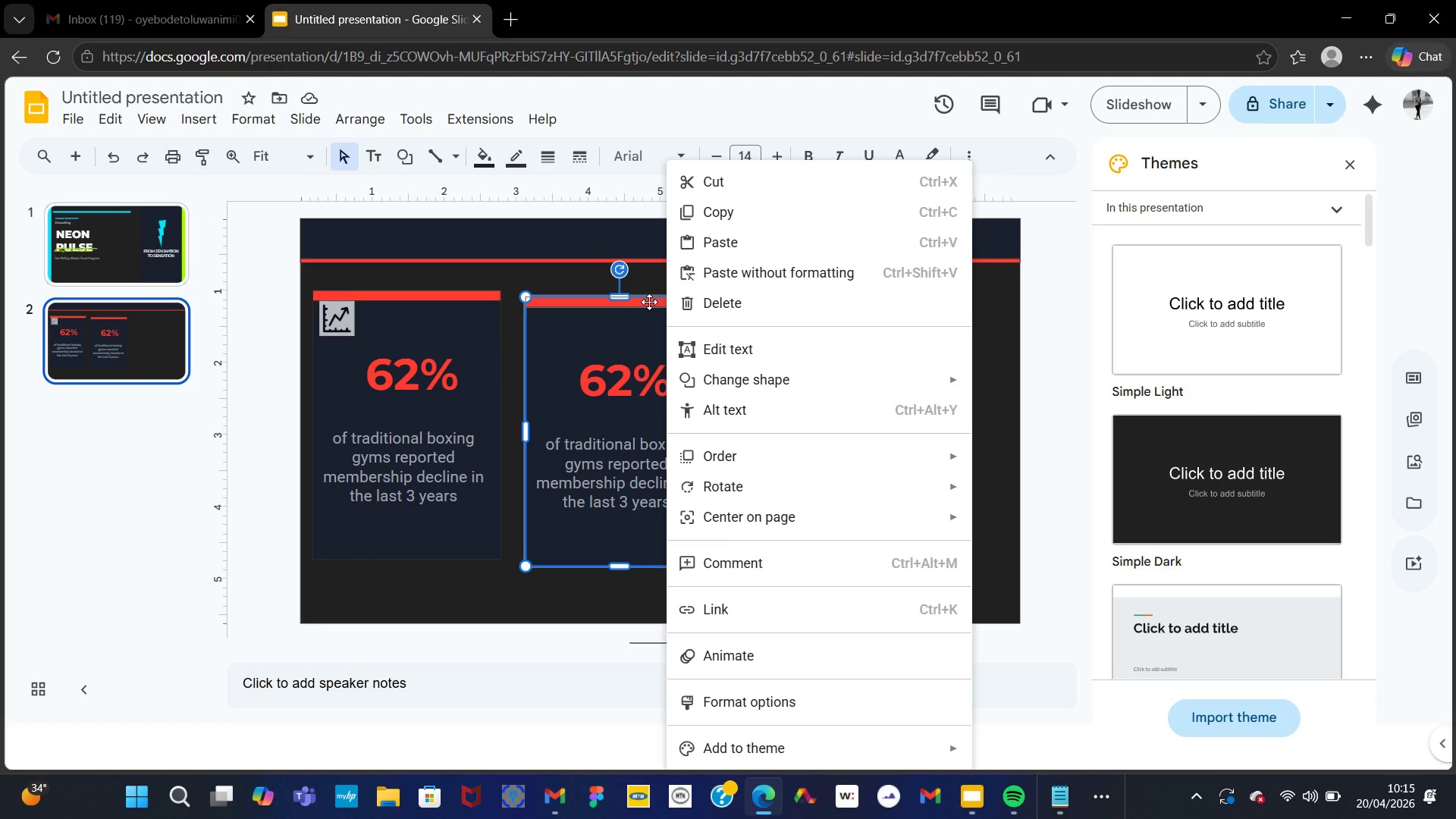 
left_click_drag(start_coordinate=[638, 299], to_coordinate=[635, 290])
 